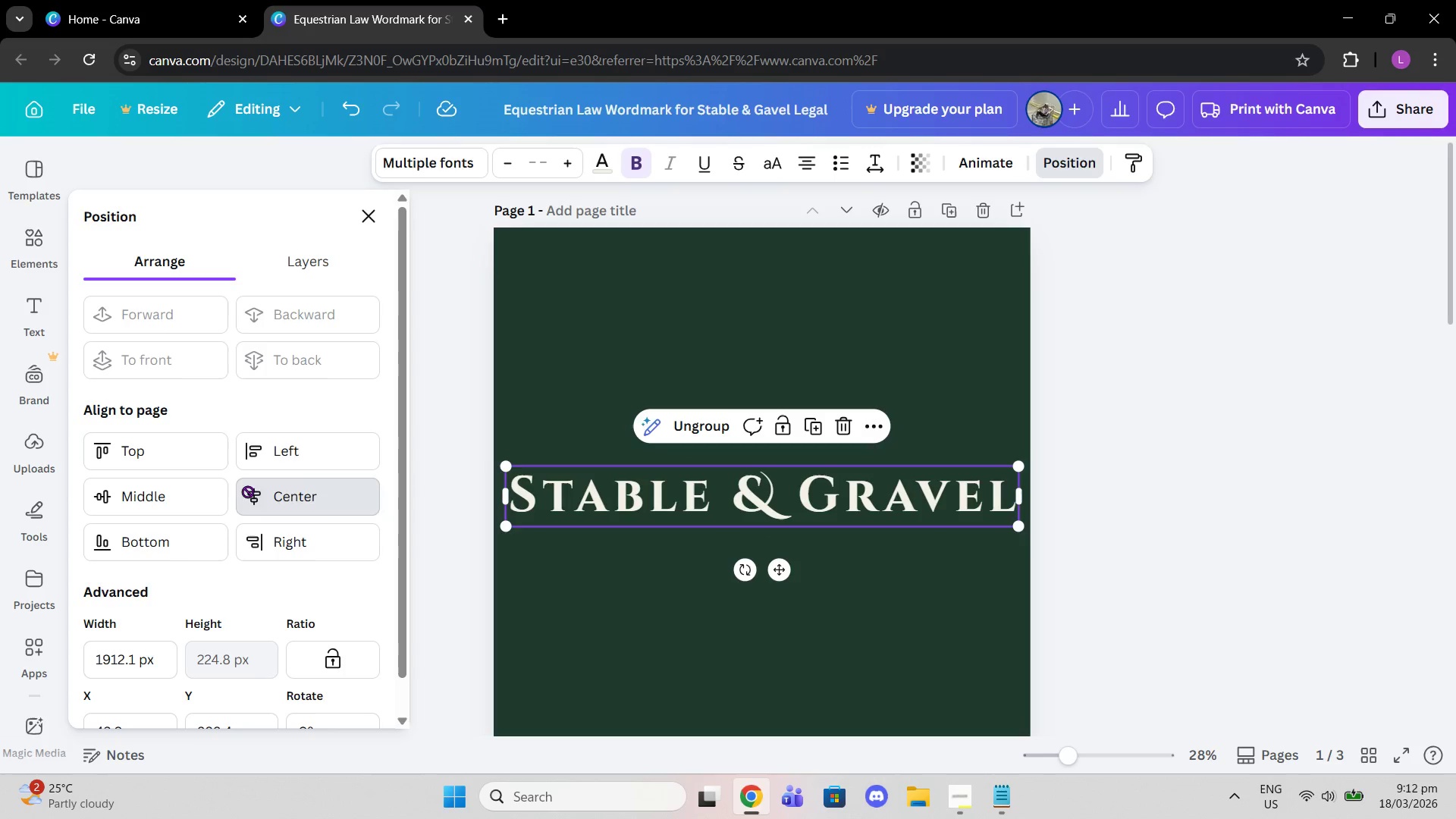 
double_click([217, 491])
 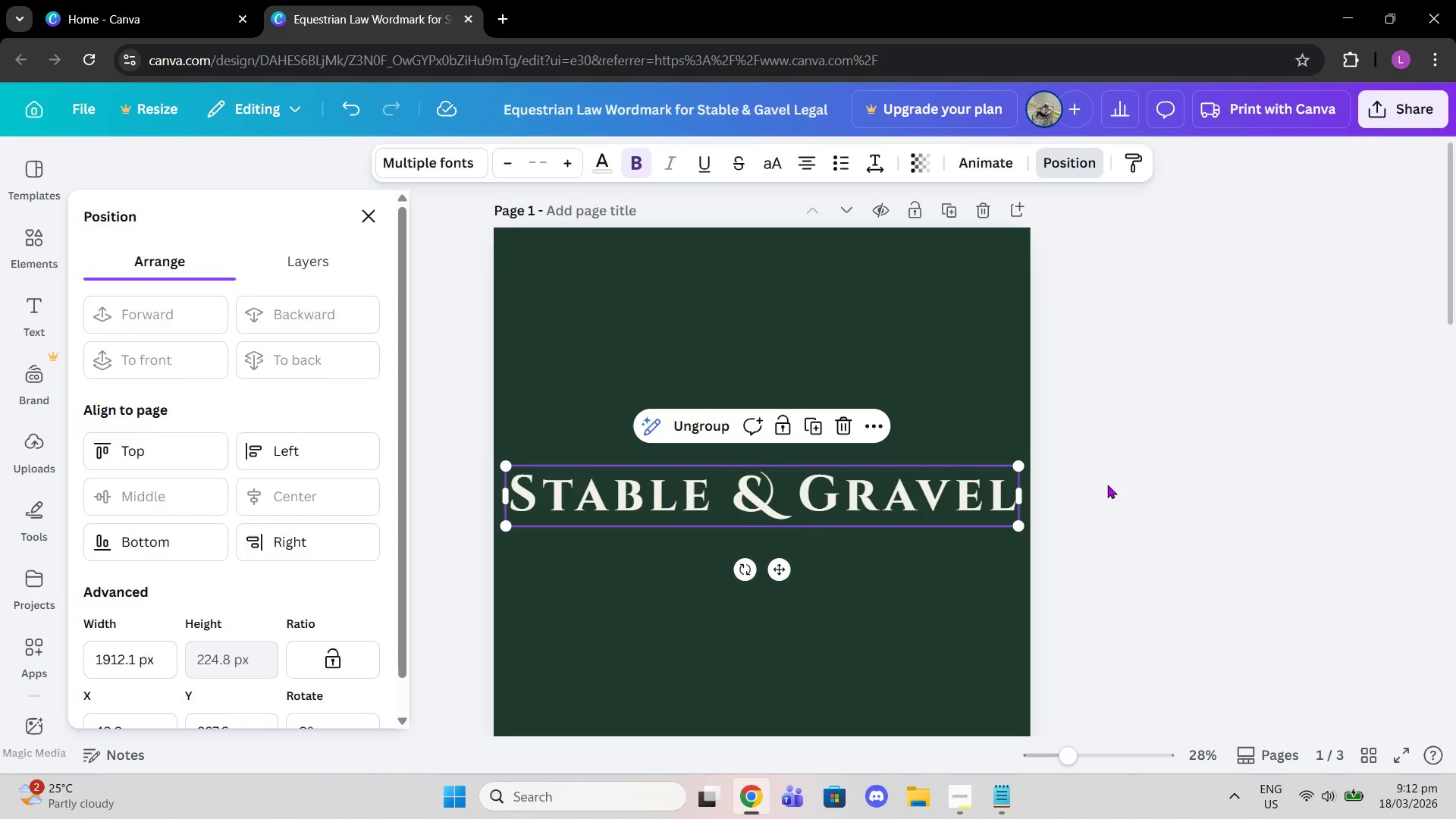 
left_click([1125, 478])
 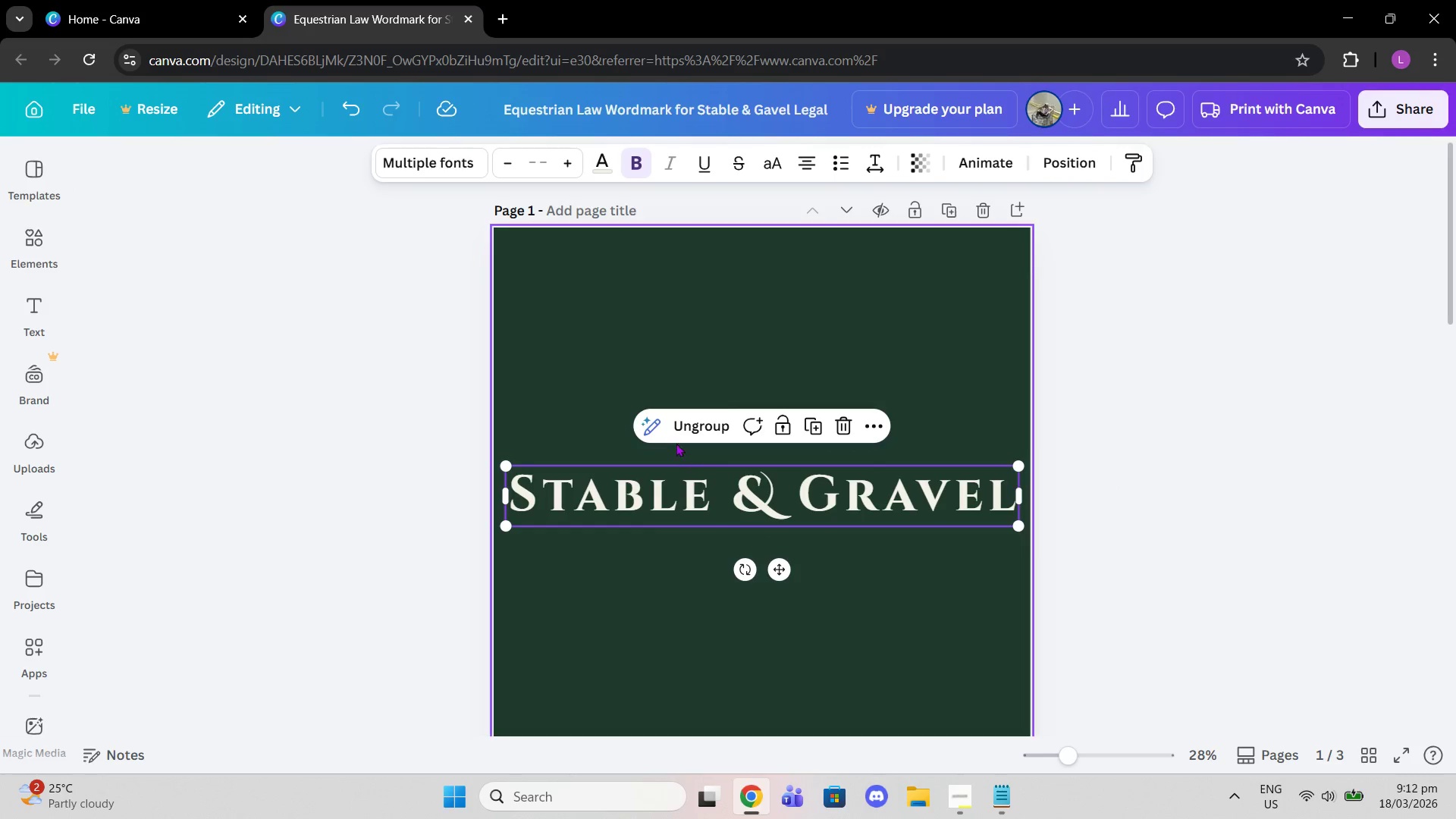 
left_click([696, 428])
 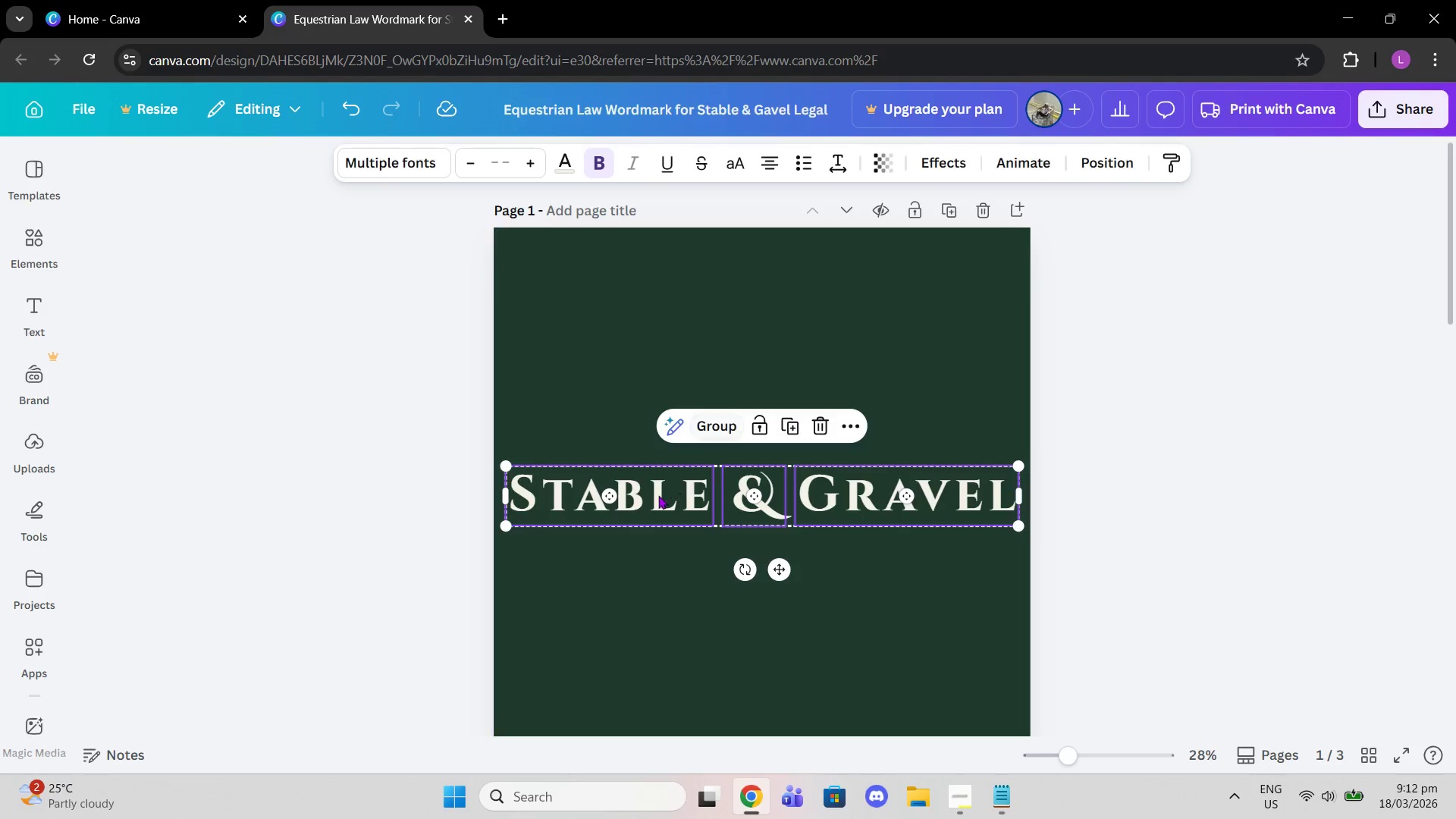 
left_click([651, 500])
 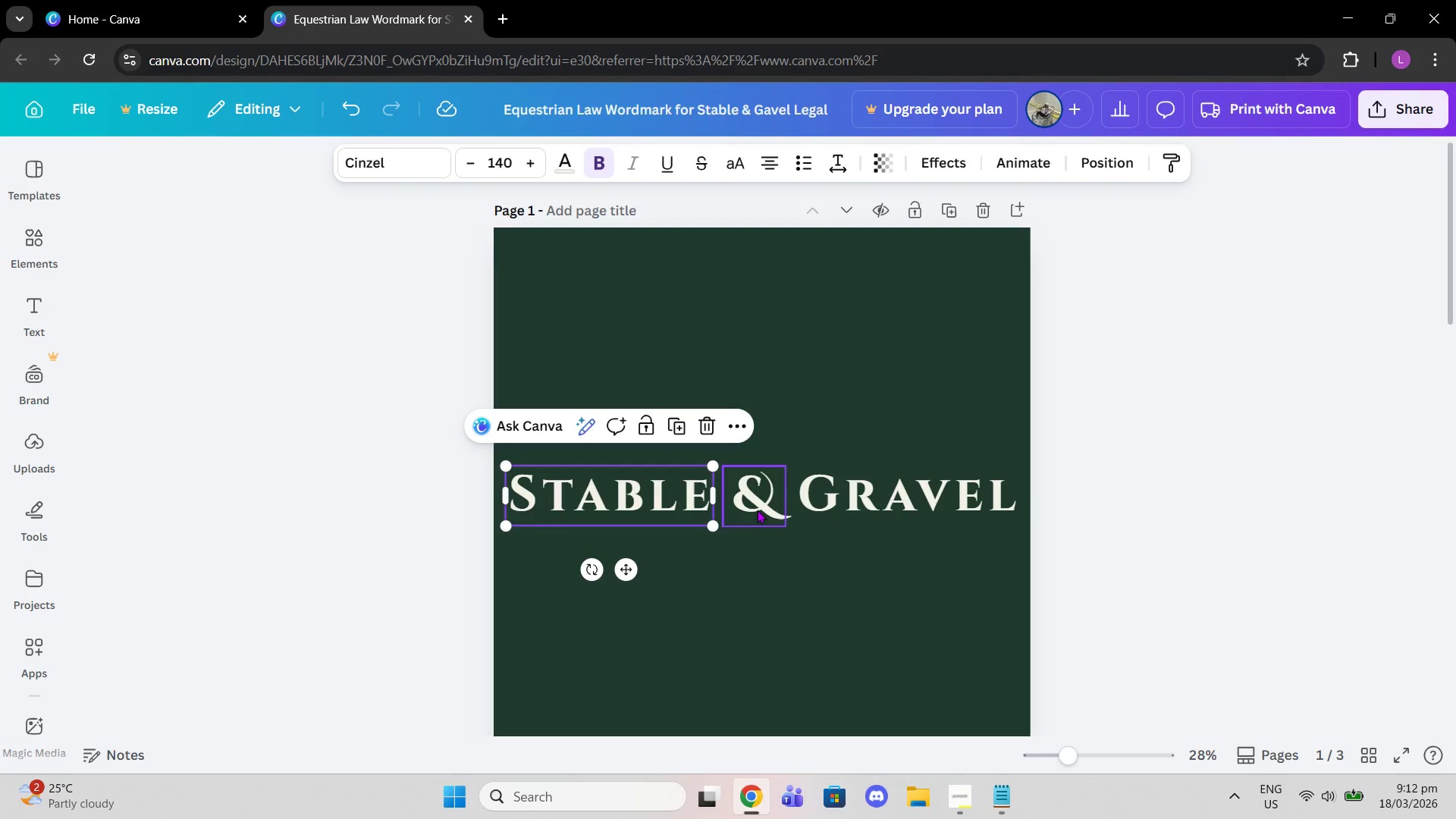 
left_click([757, 510])
 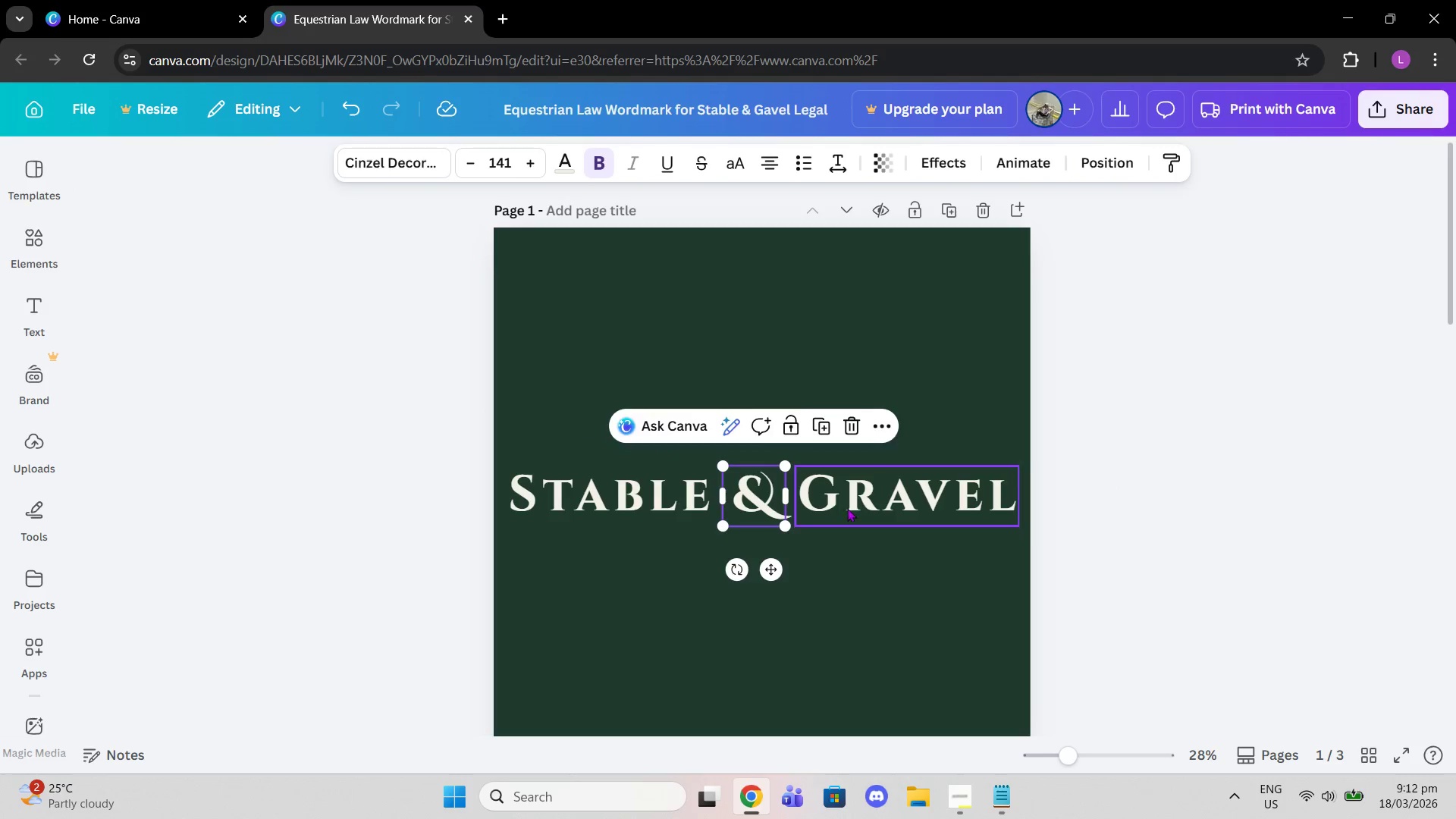 
left_click([849, 508])
 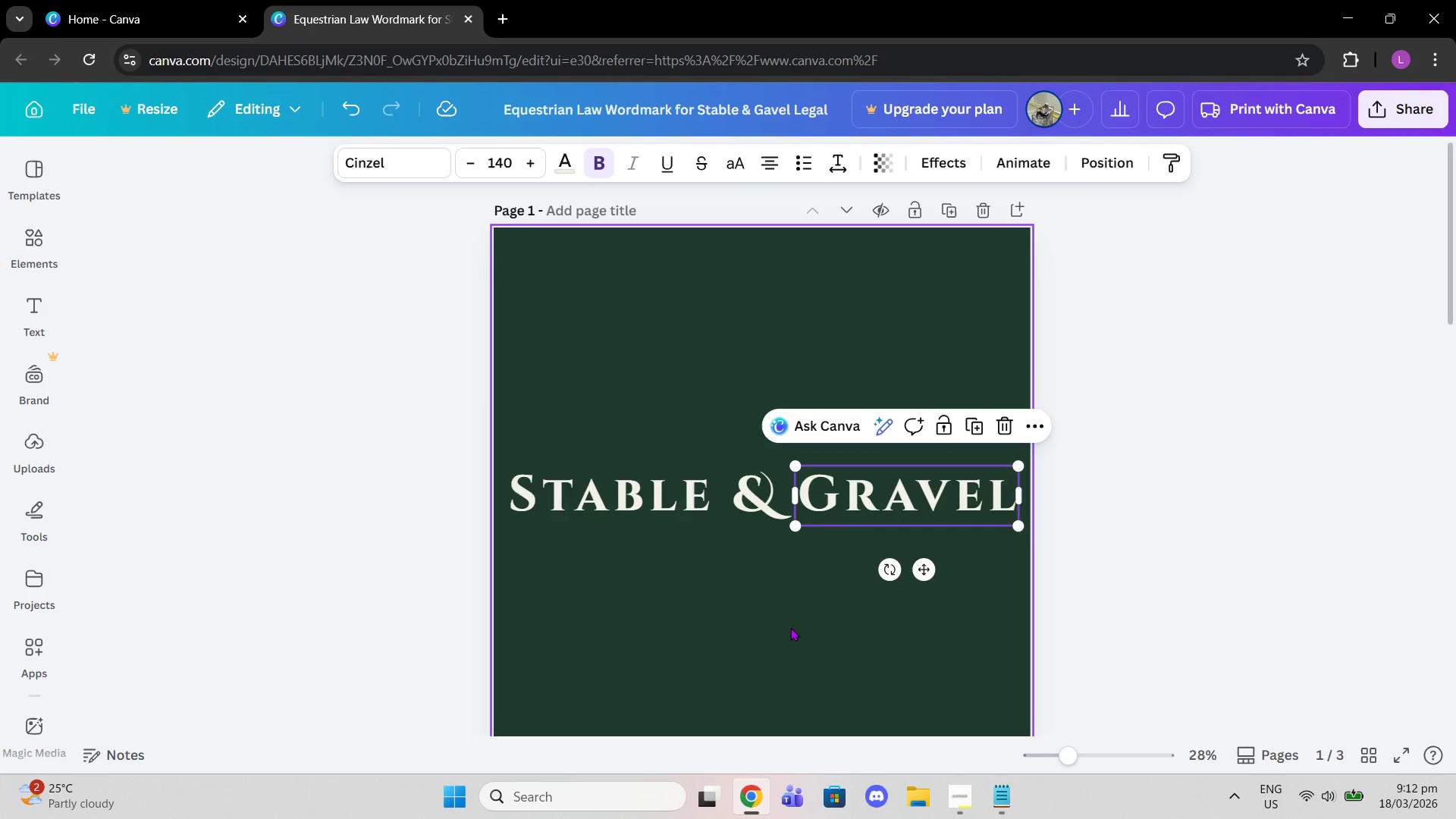 
left_click([761, 643])
 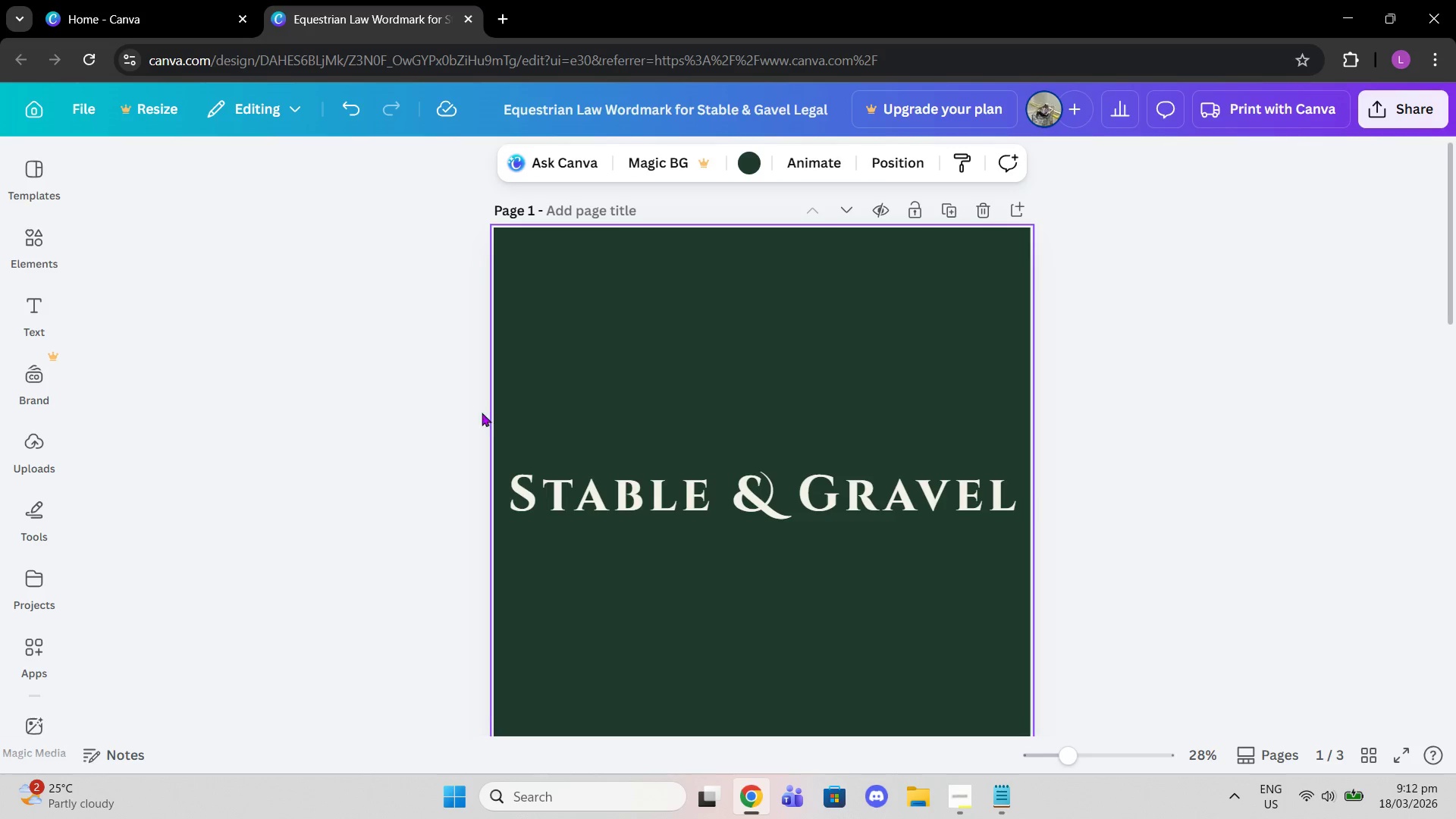 
left_click_drag(start_coordinate=[534, 426], to_coordinate=[896, 510])
 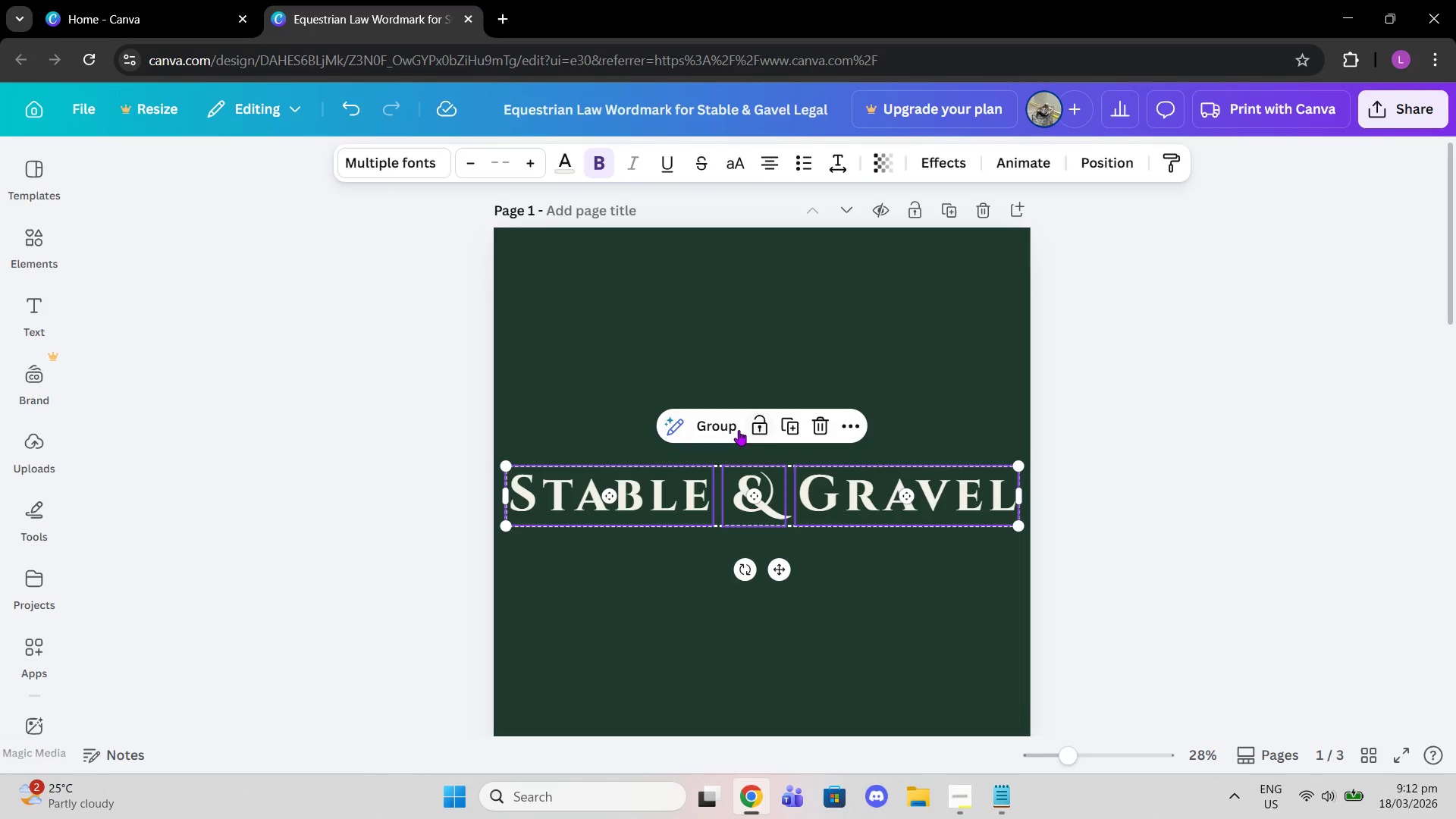 
left_click([726, 429])
 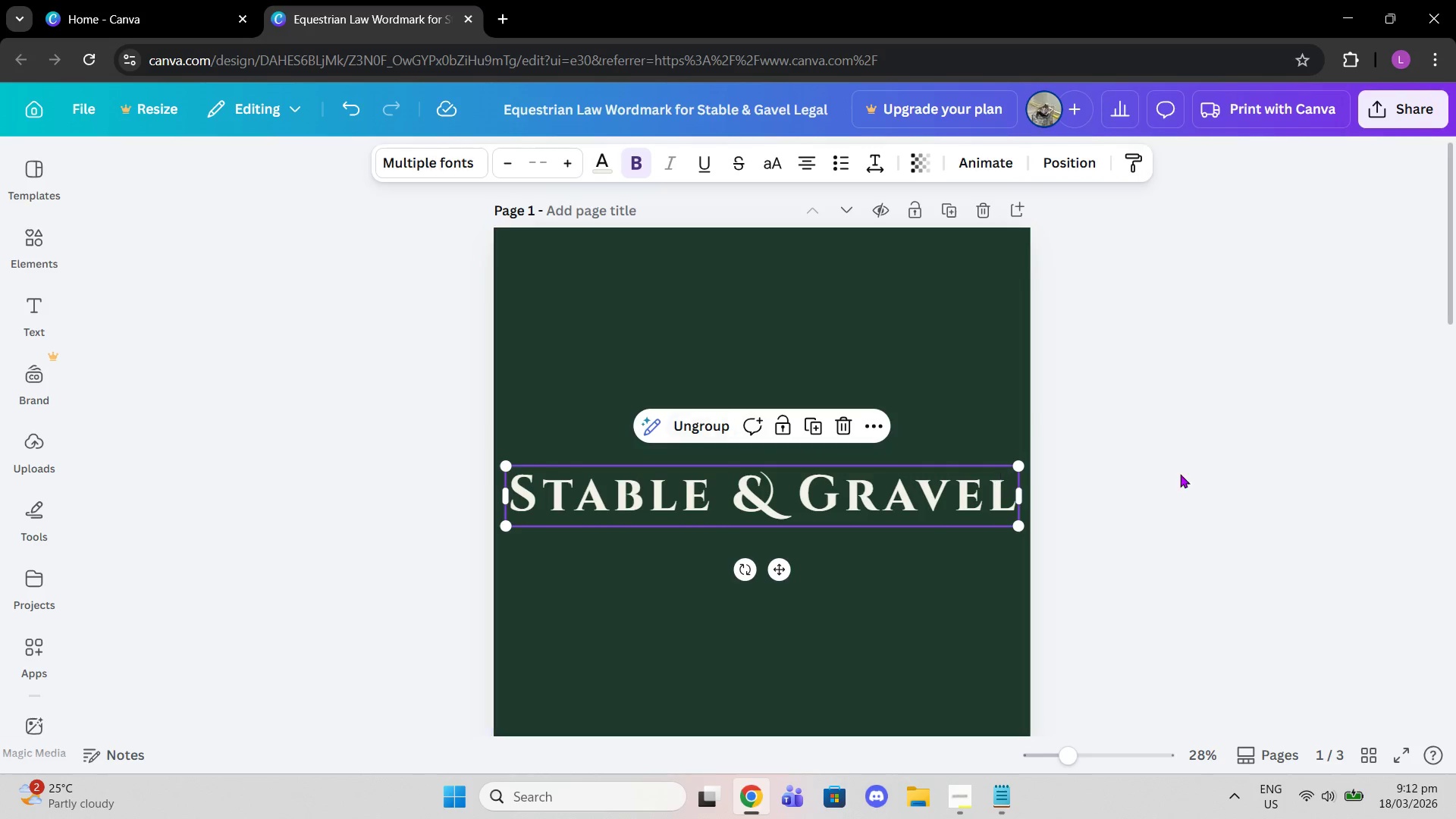 
double_click([1180, 474])
 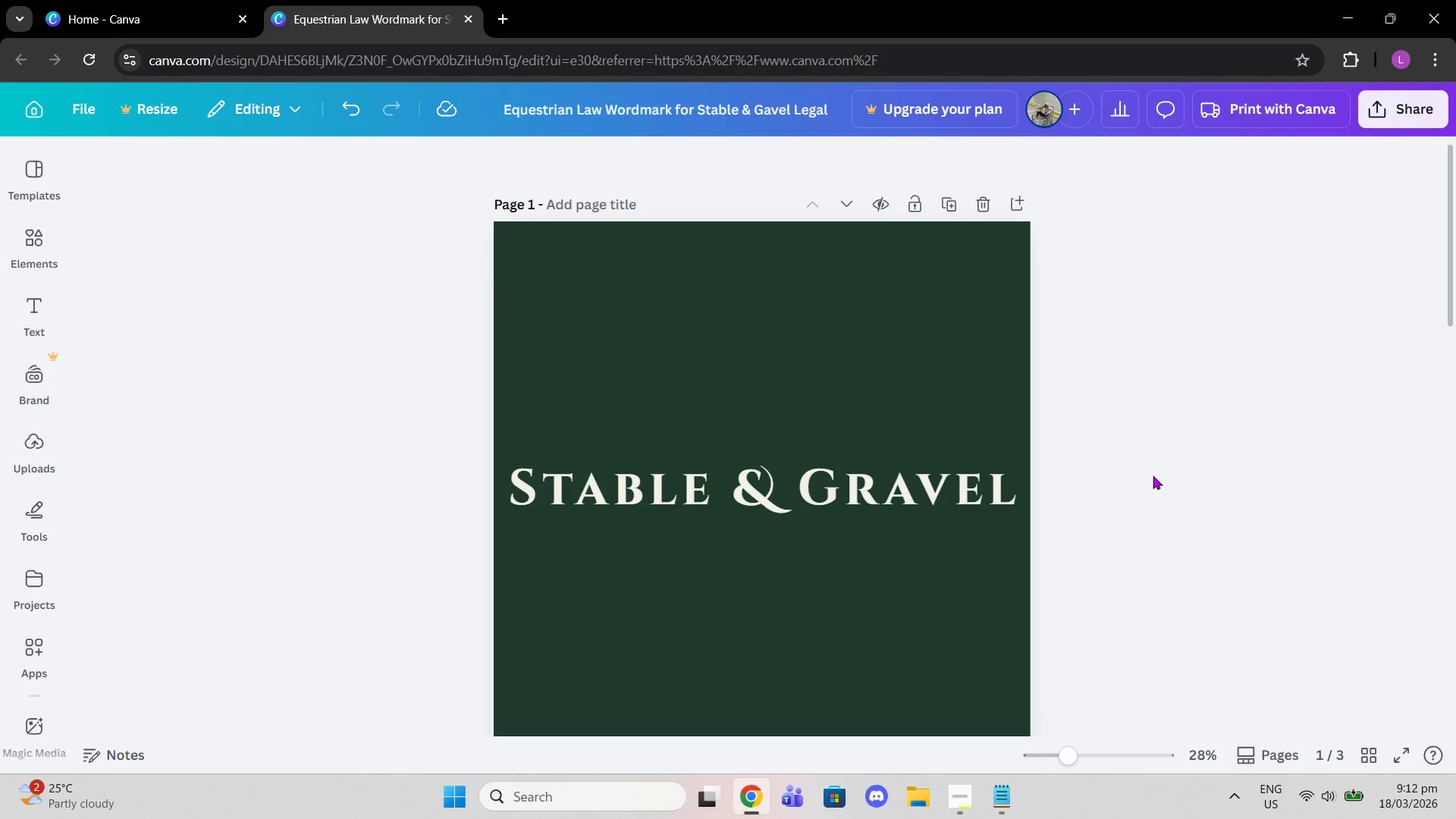 
scroll: coordinate [1153, 475], scroll_direction: down, amount: 2.0
 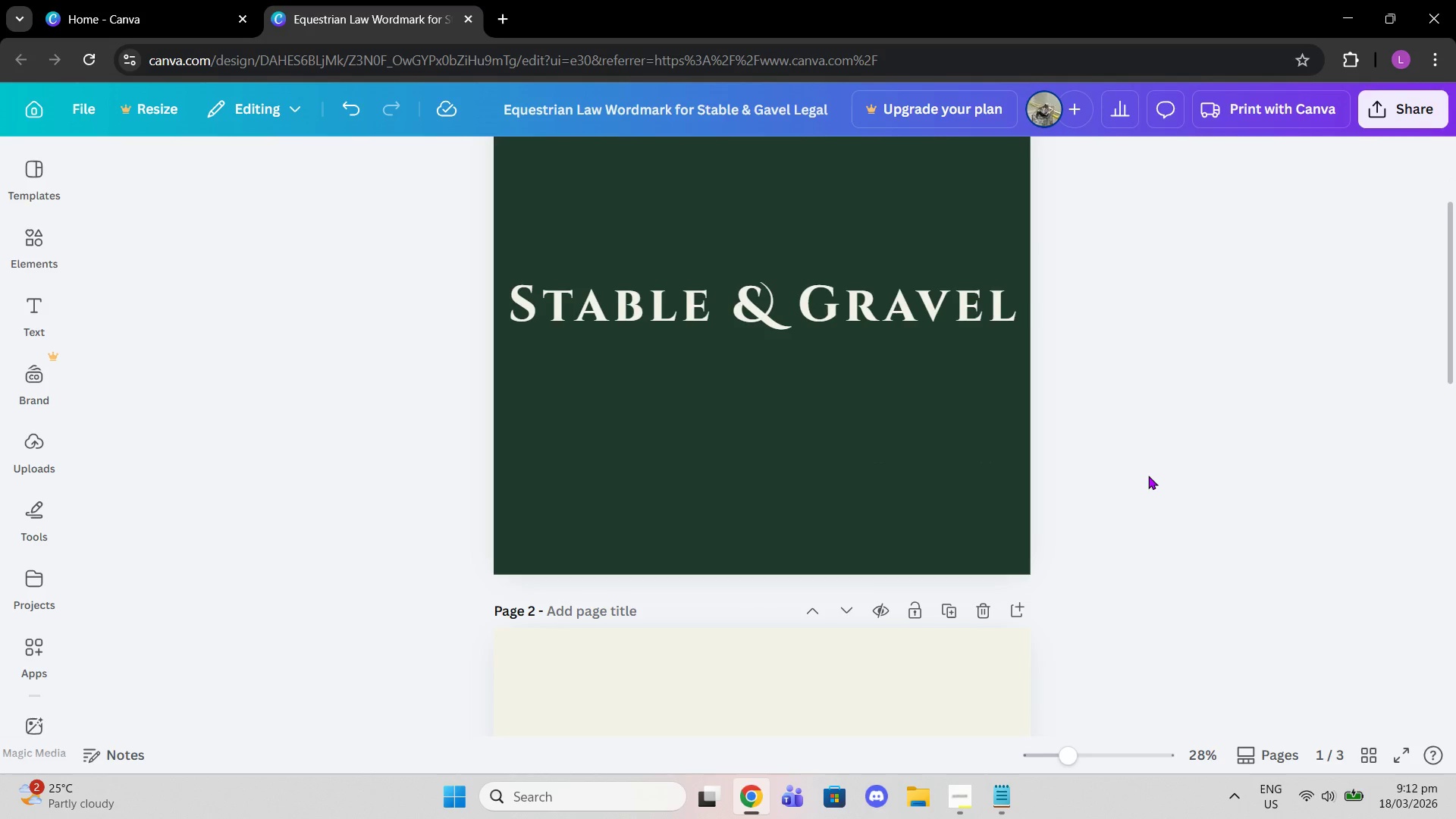 
scroll: coordinate [1148, 475], scroll_direction: up, amount: 1.0
 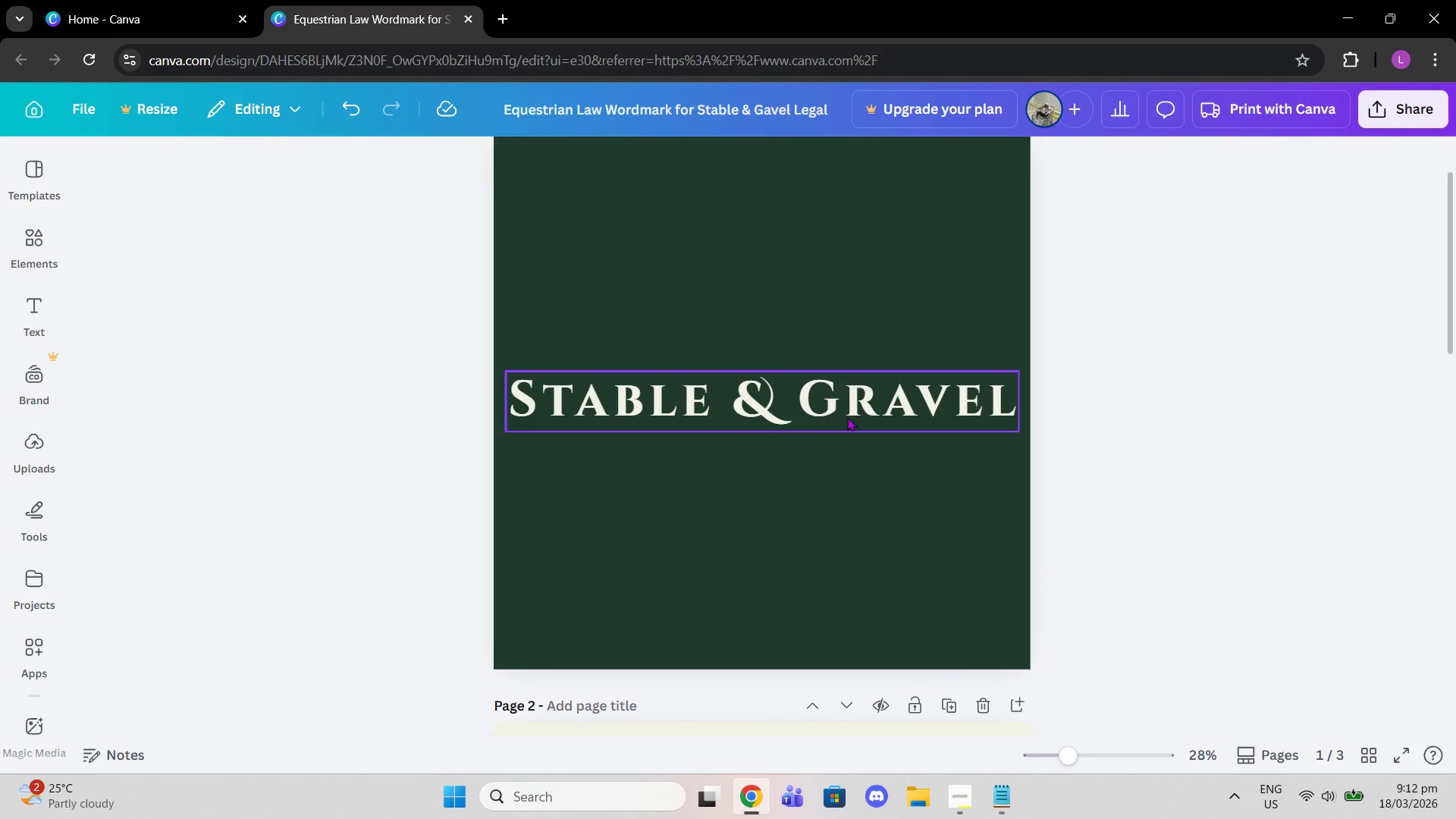 
left_click([847, 417])
 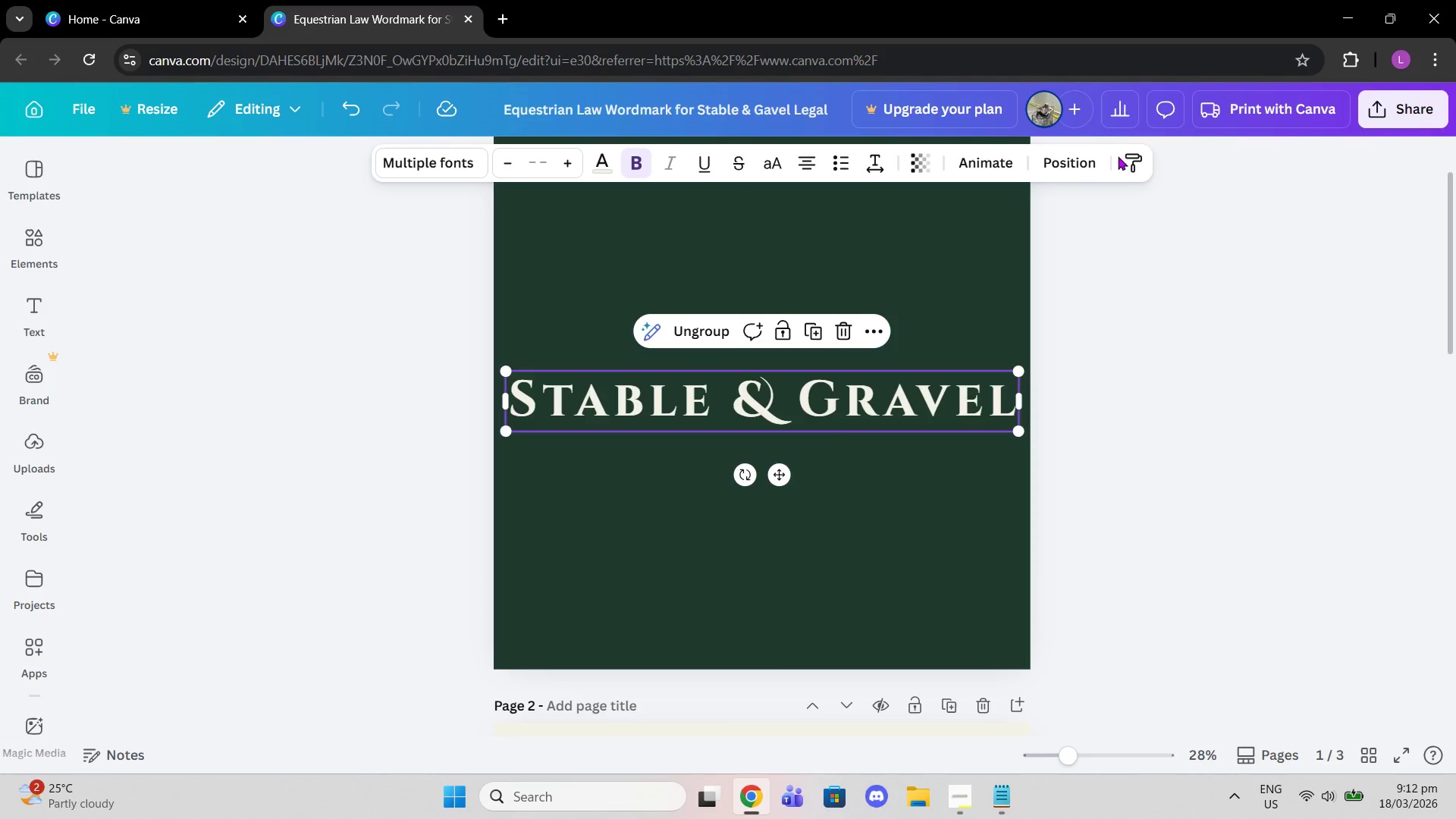 
left_click([1075, 164])
 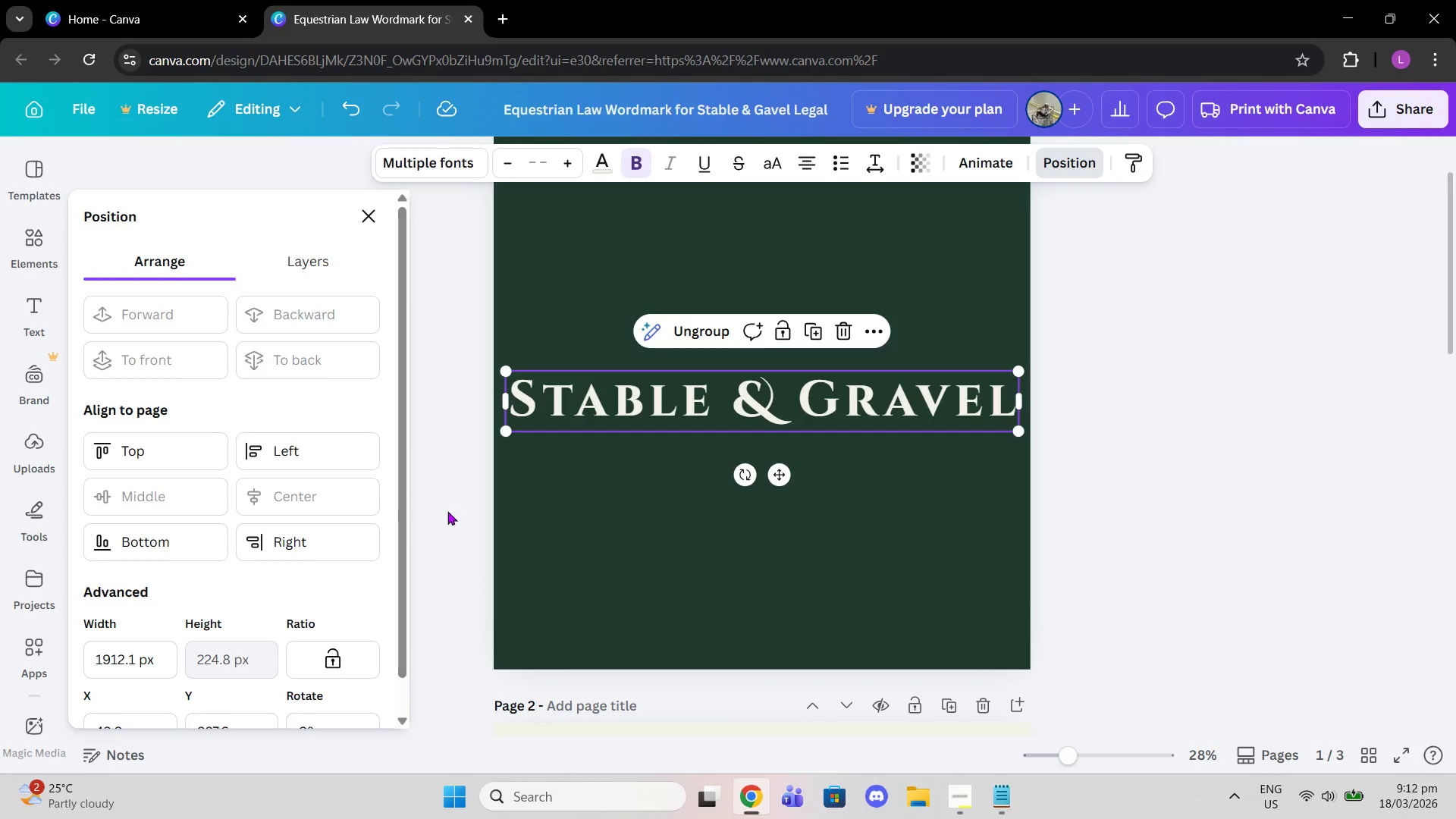 
left_click([447, 510])
 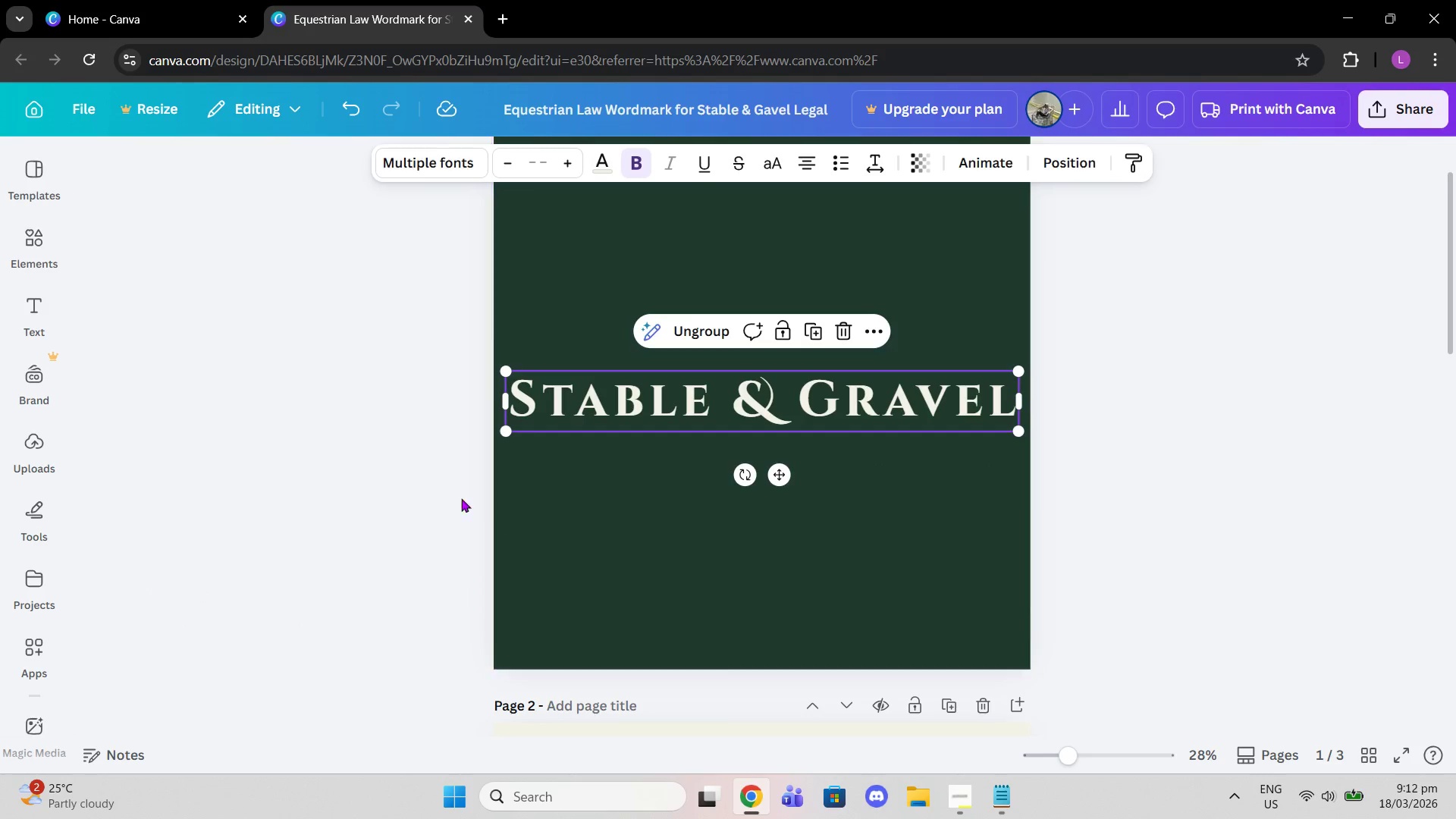 
left_click([378, 468])
 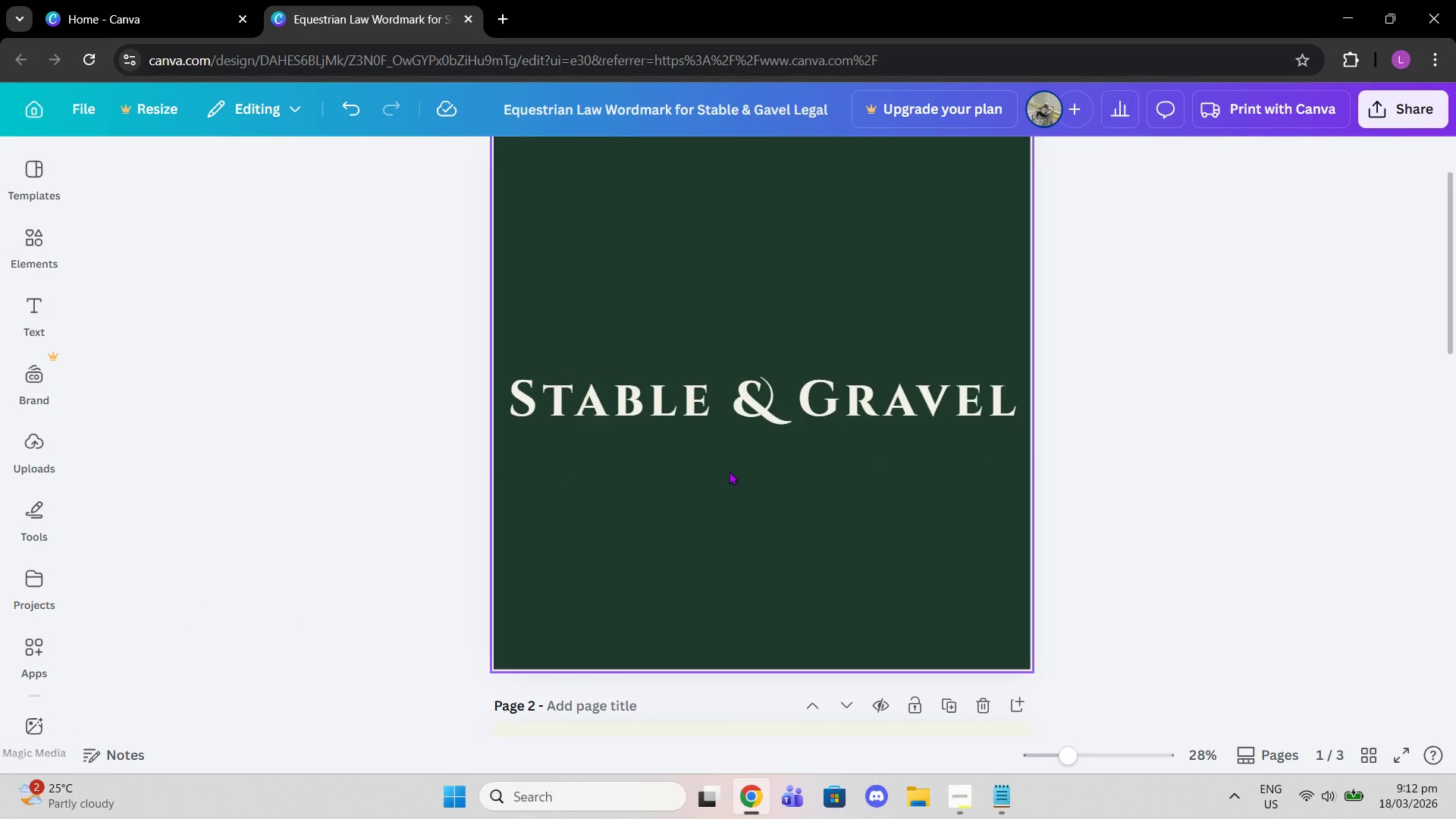 
scroll: coordinate [745, 472], scroll_direction: down, amount: 13.0
 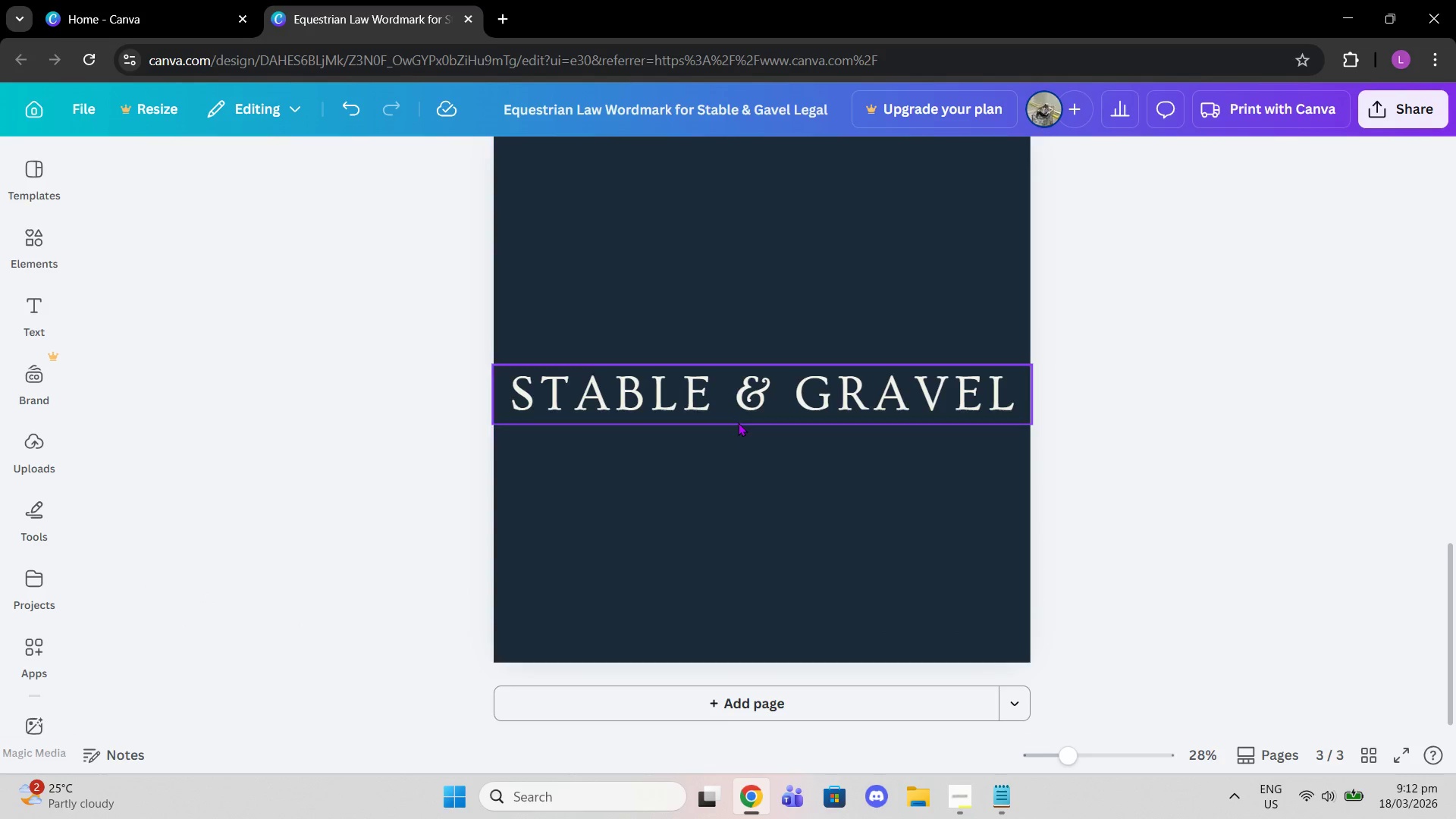 
left_click([738, 422])
 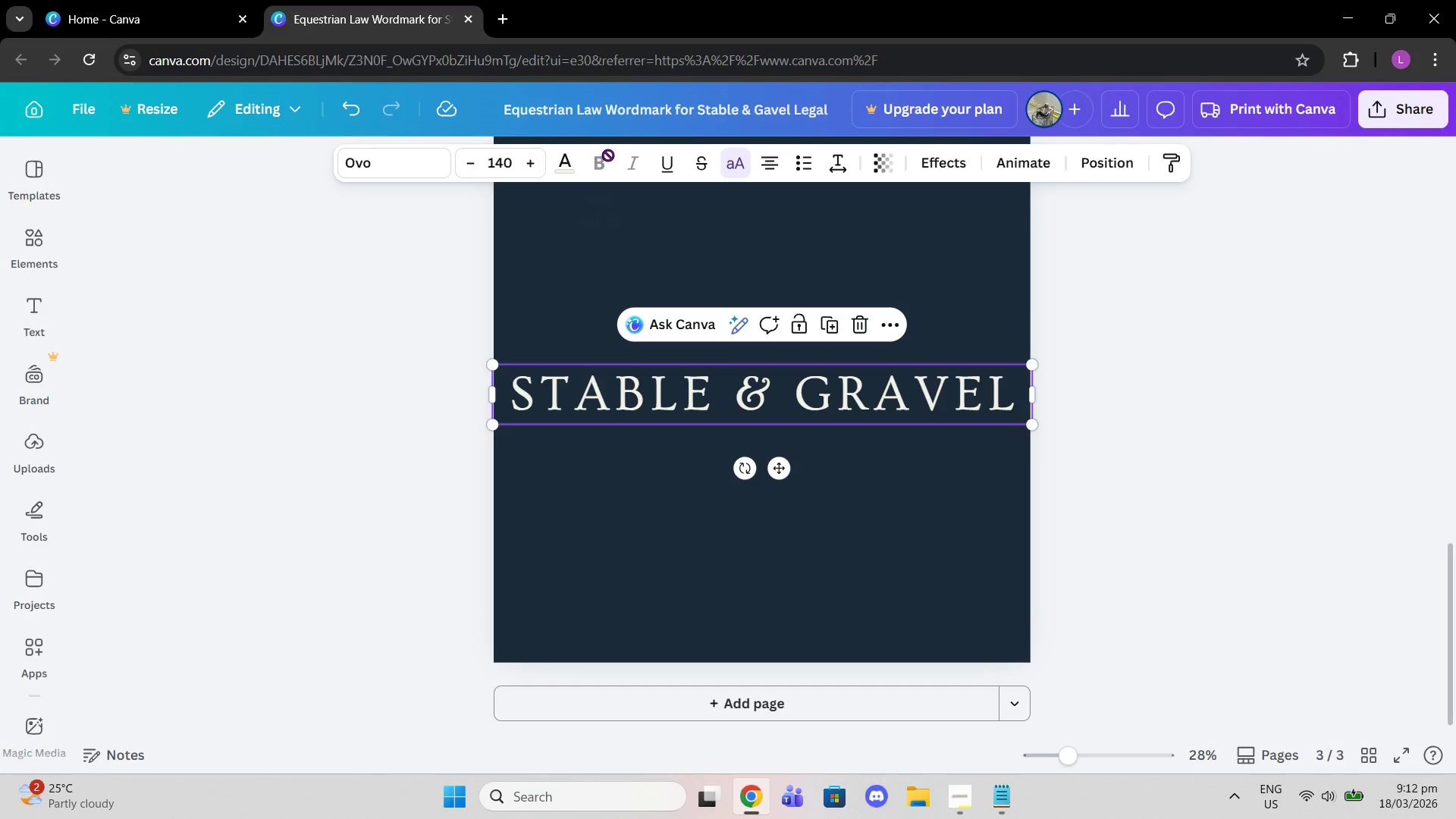 
left_click([419, 167])
 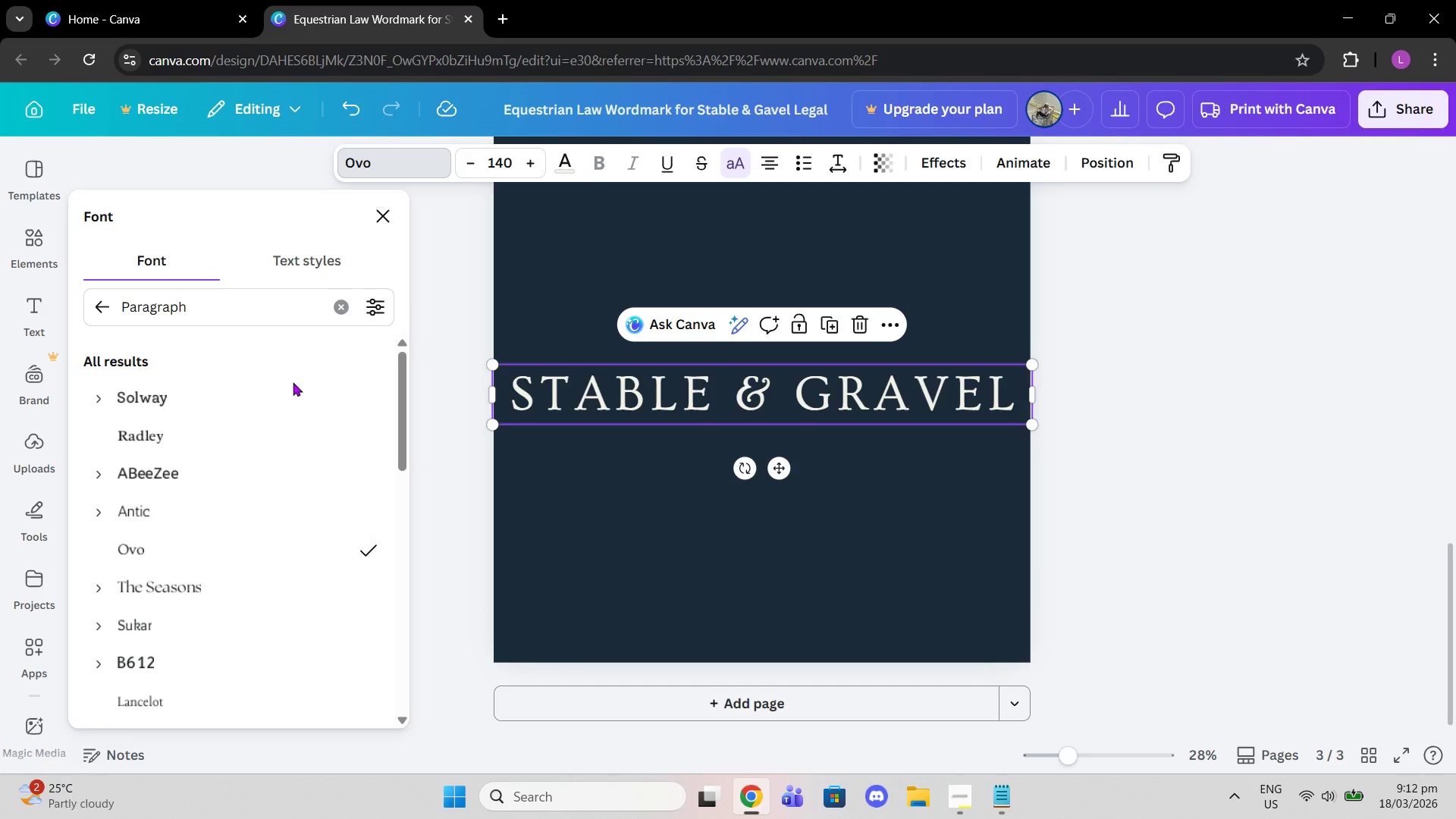 
scroll: coordinate [232, 543], scroll_direction: down, amount: 1.0
 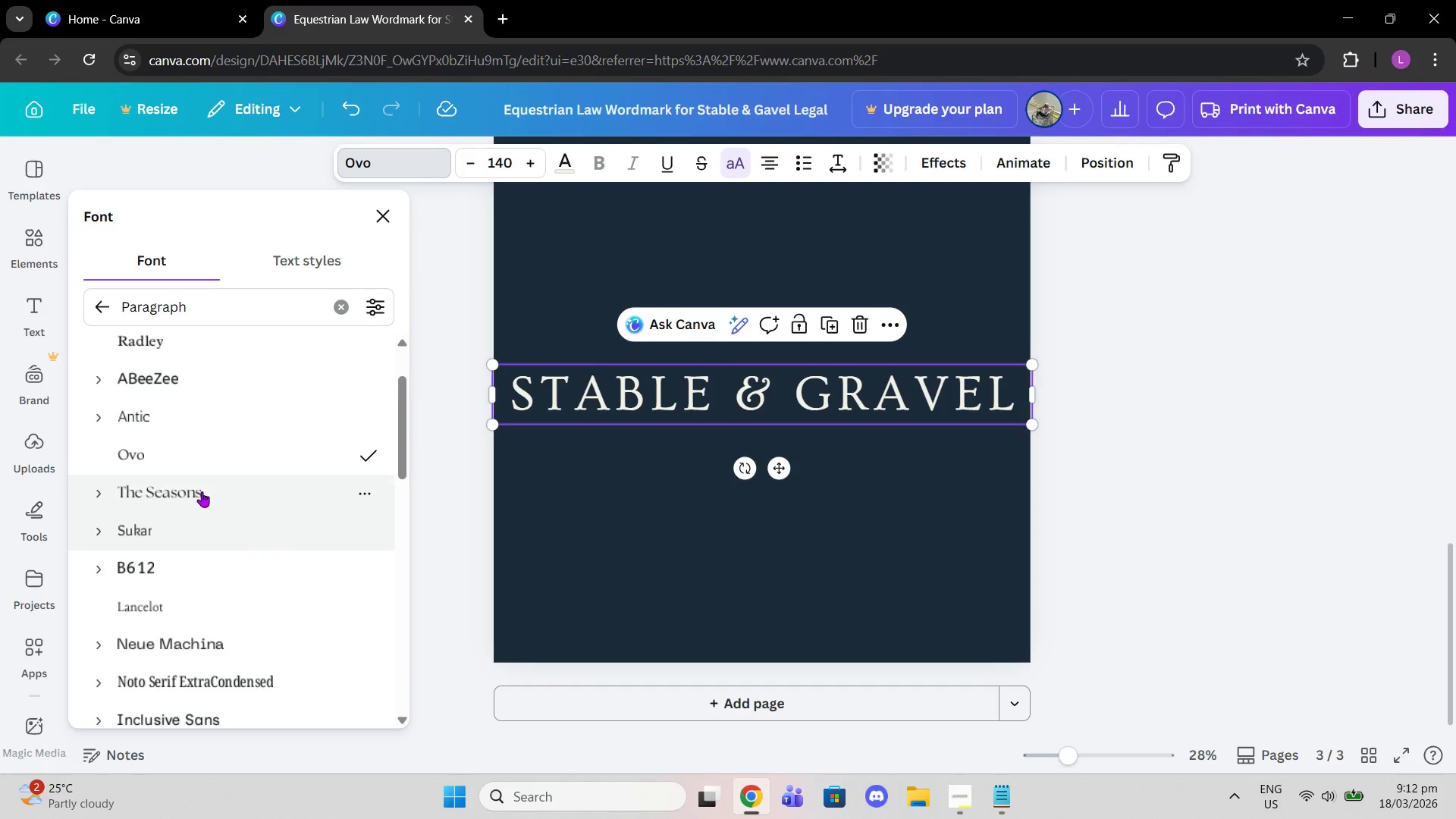 
left_click([201, 491])
 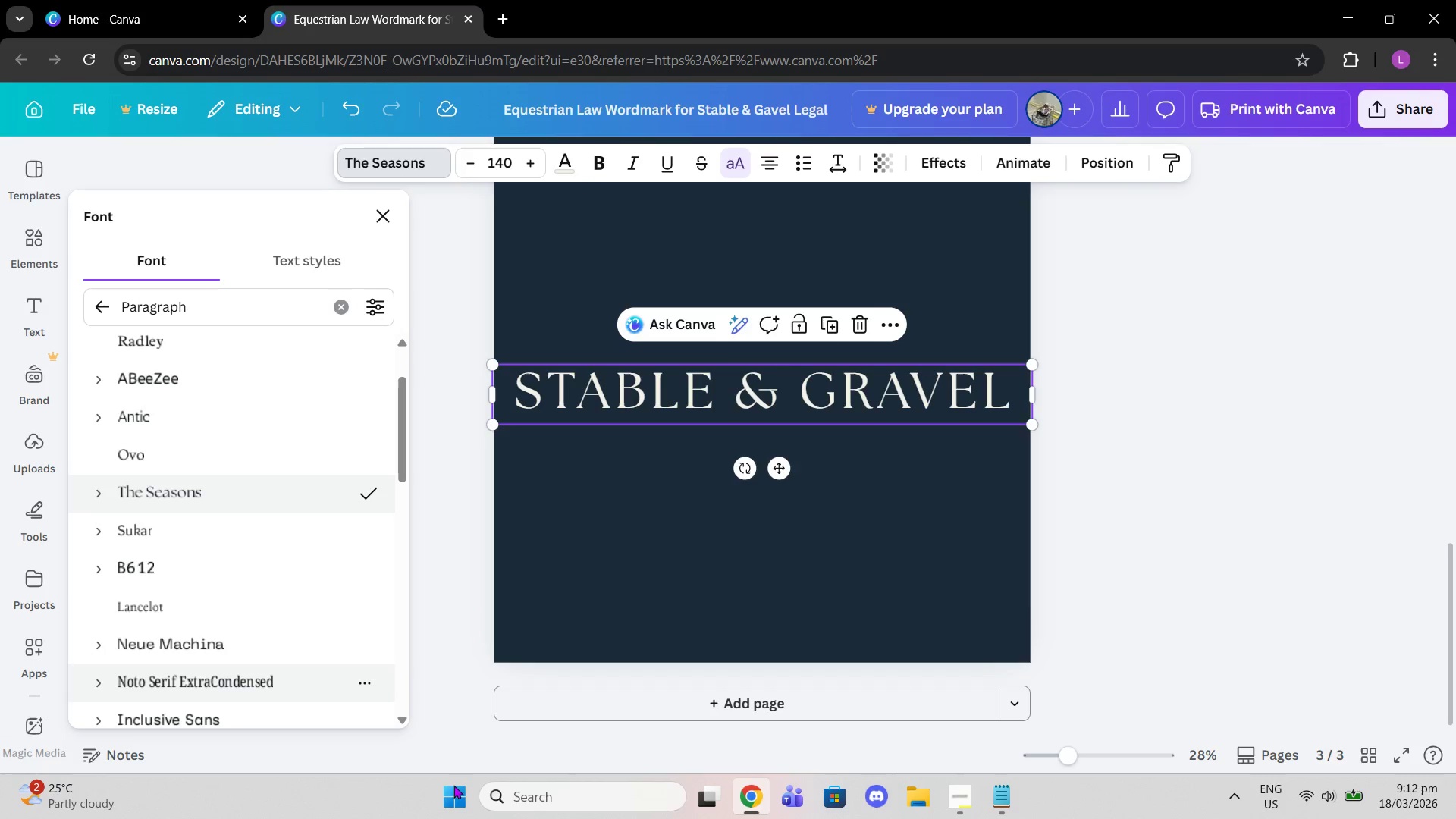 
wait(5.69)
 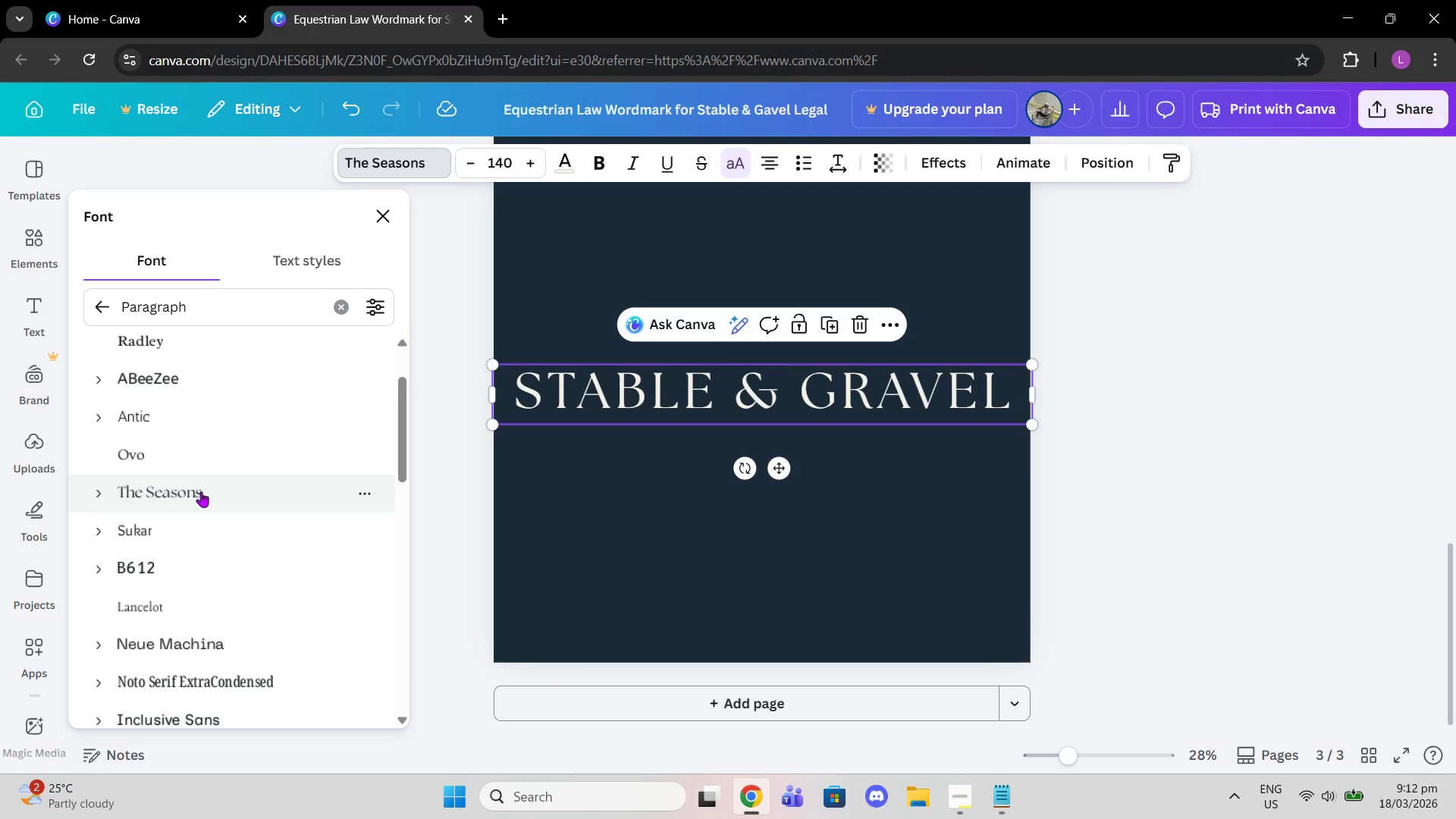 
left_click([612, 155])
 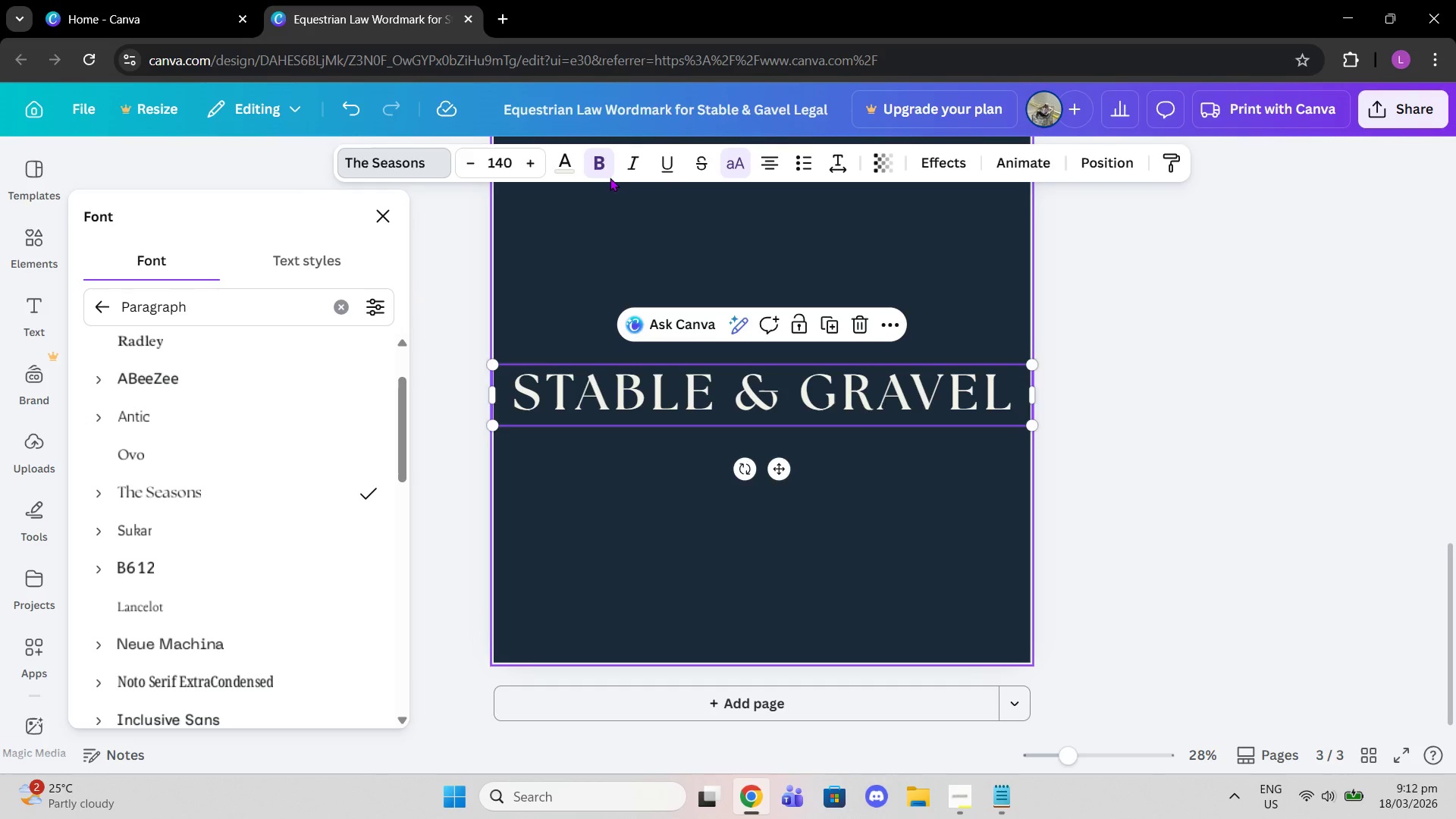 
left_click([599, 165])
 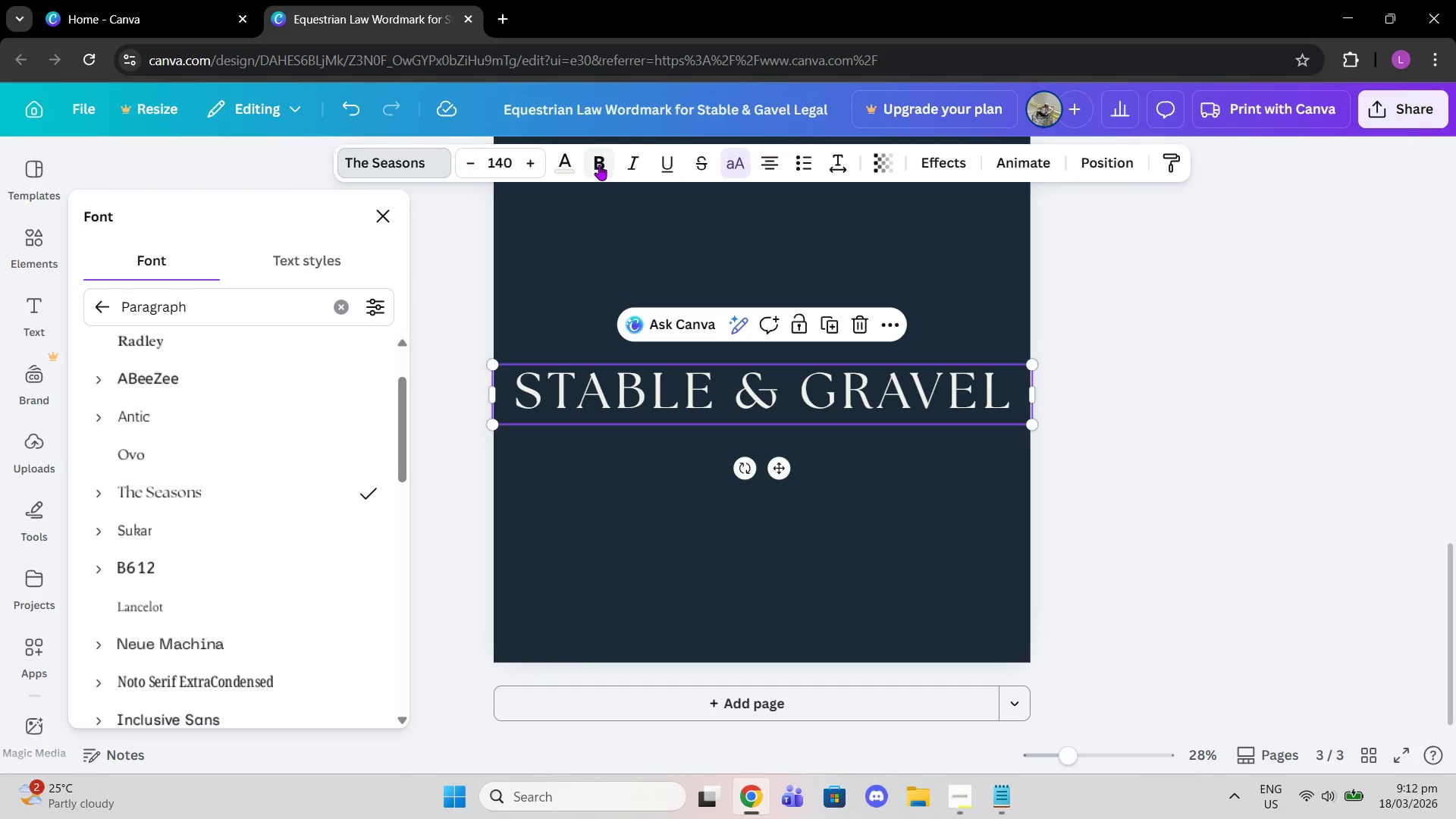 
left_click([599, 165])
 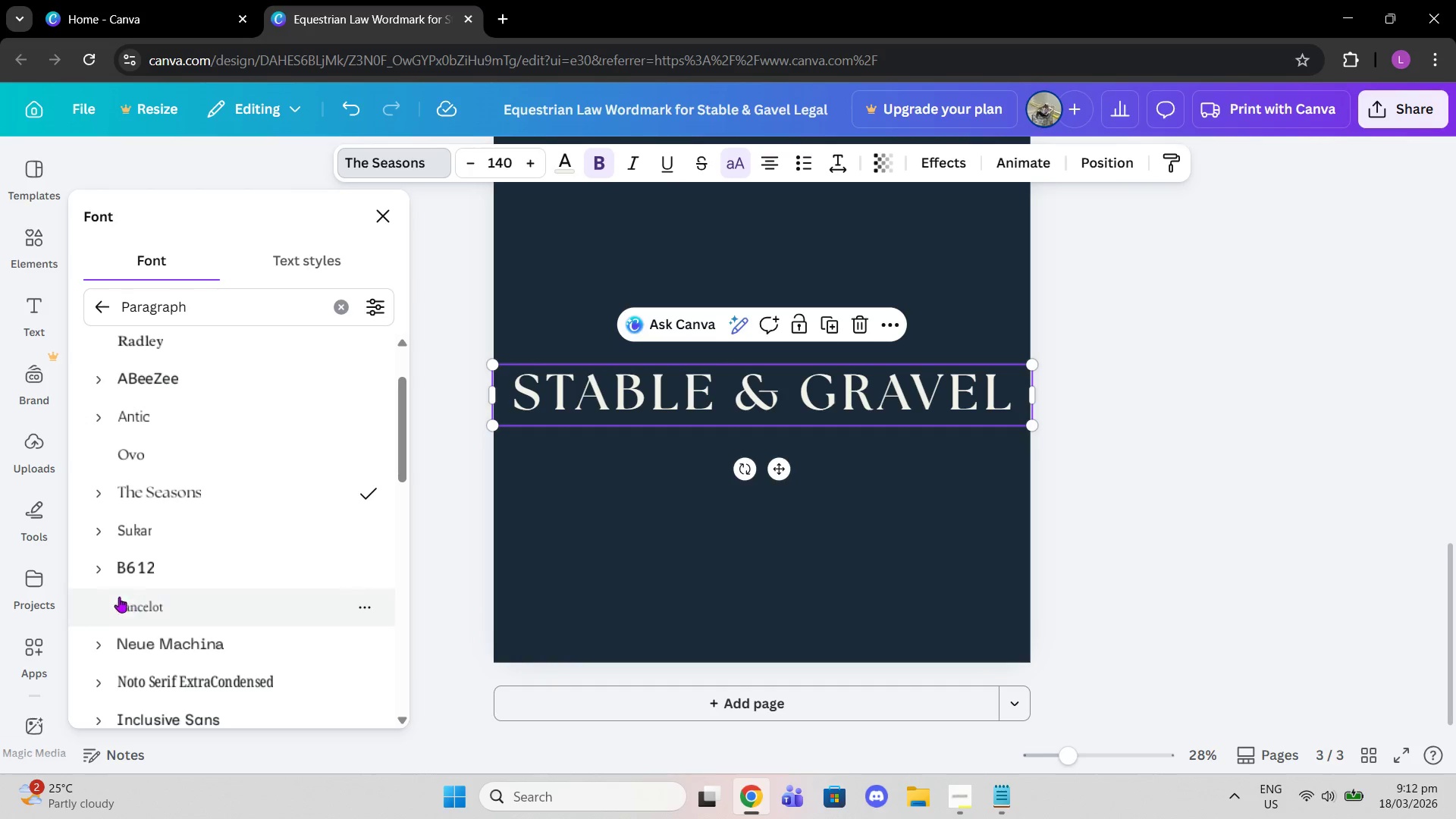 
left_click([89, 529])
 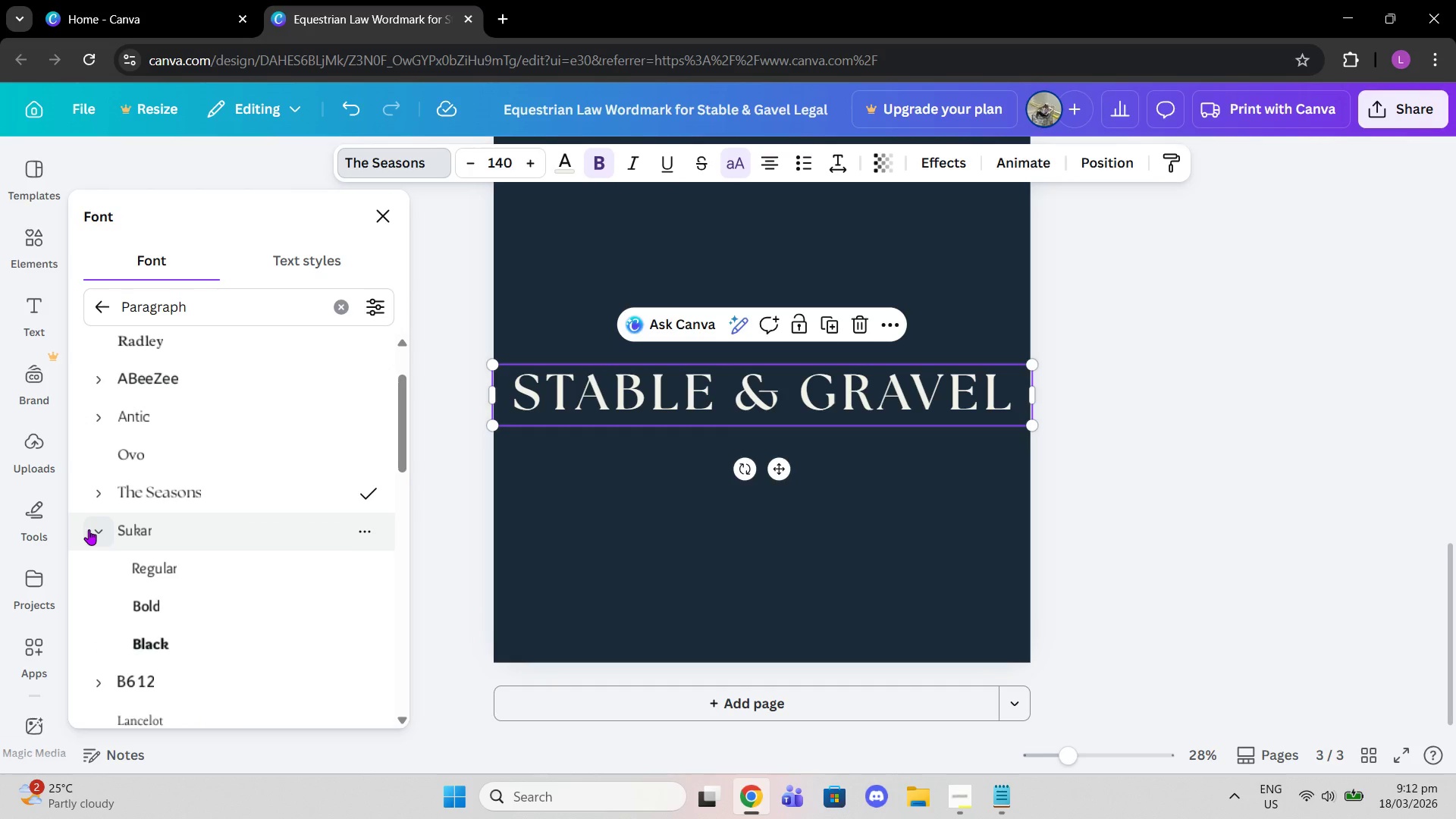 
left_click([89, 529])
 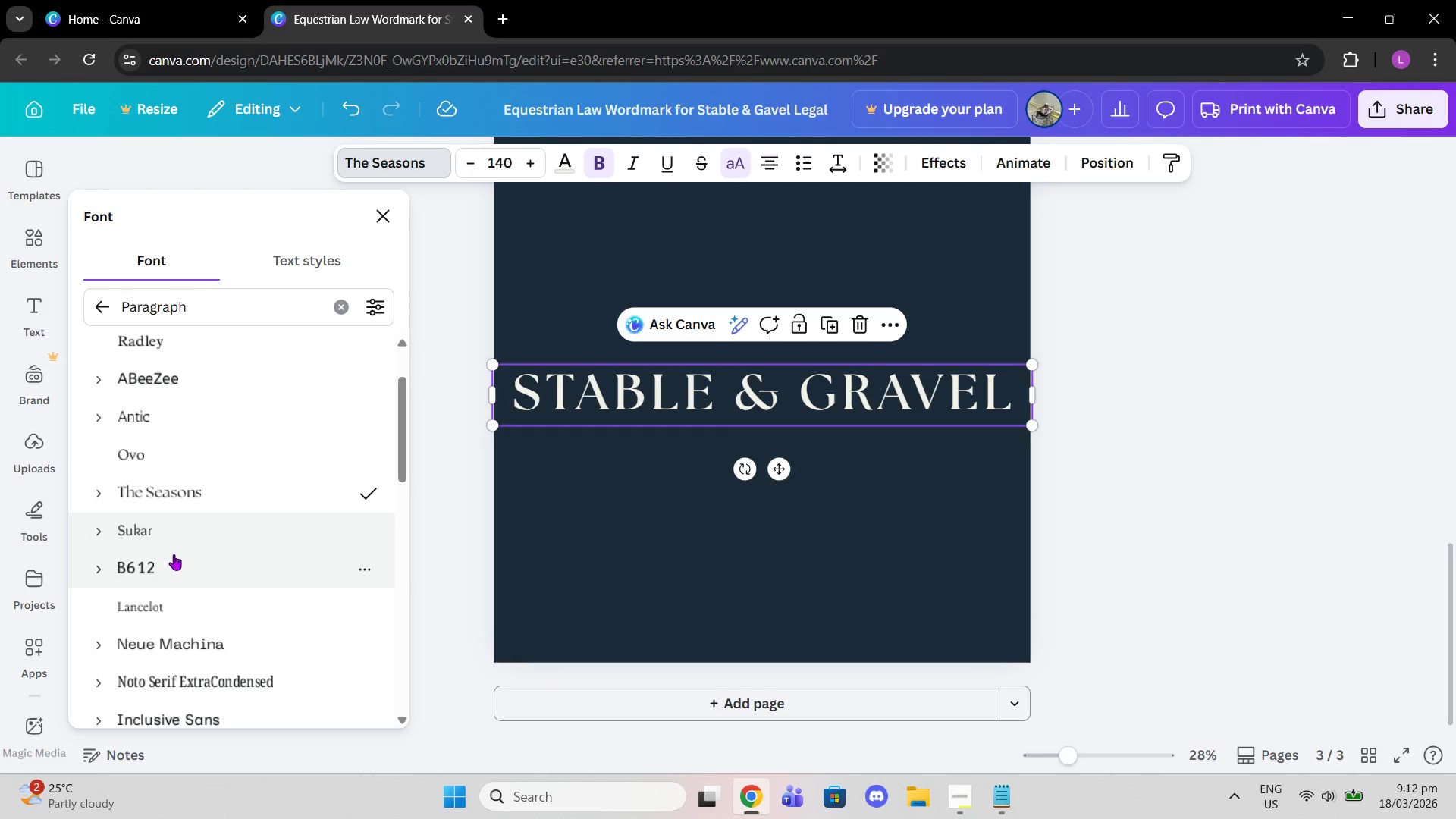 
left_click([199, 574])
 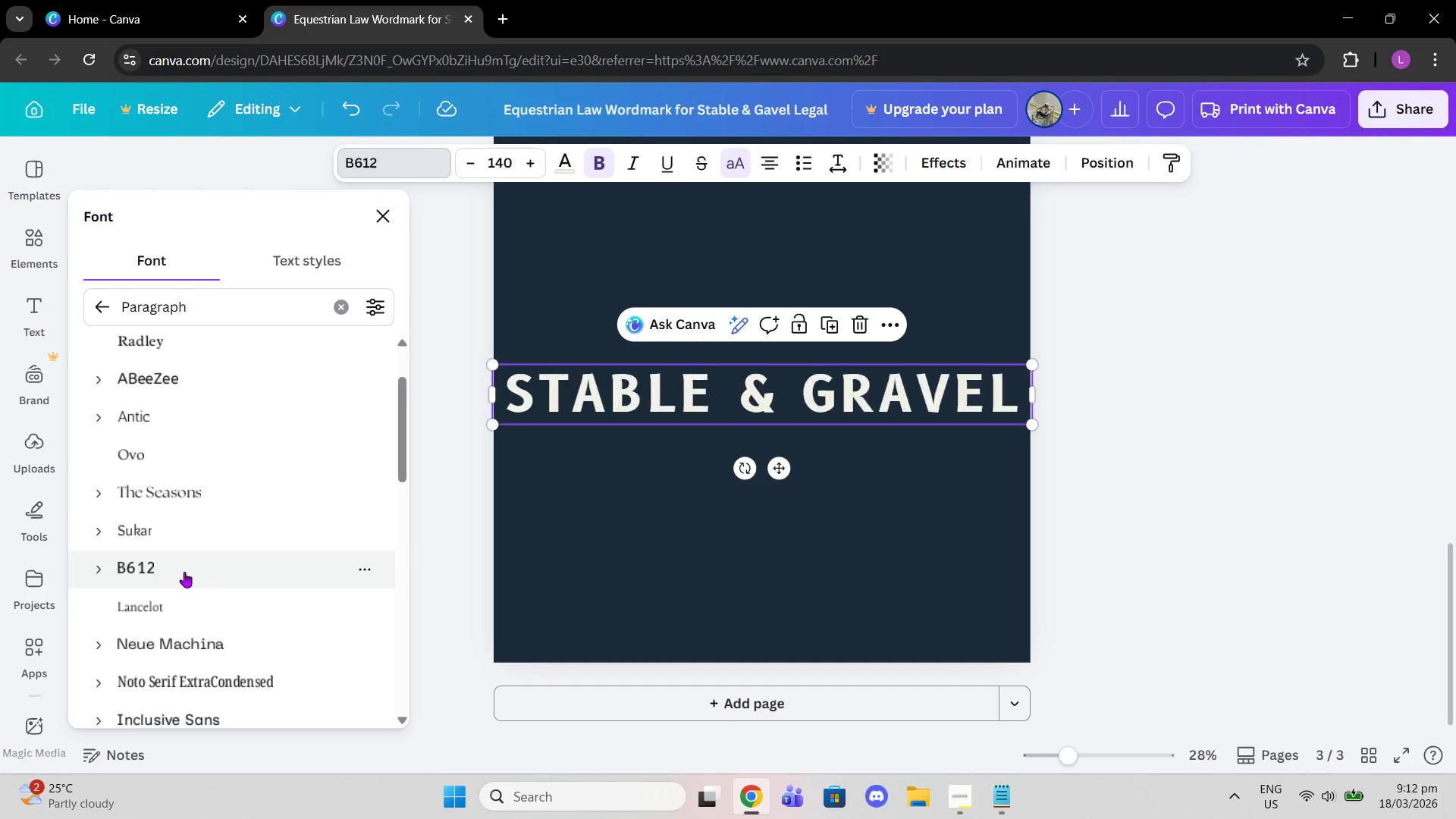 
left_click([123, 573])
 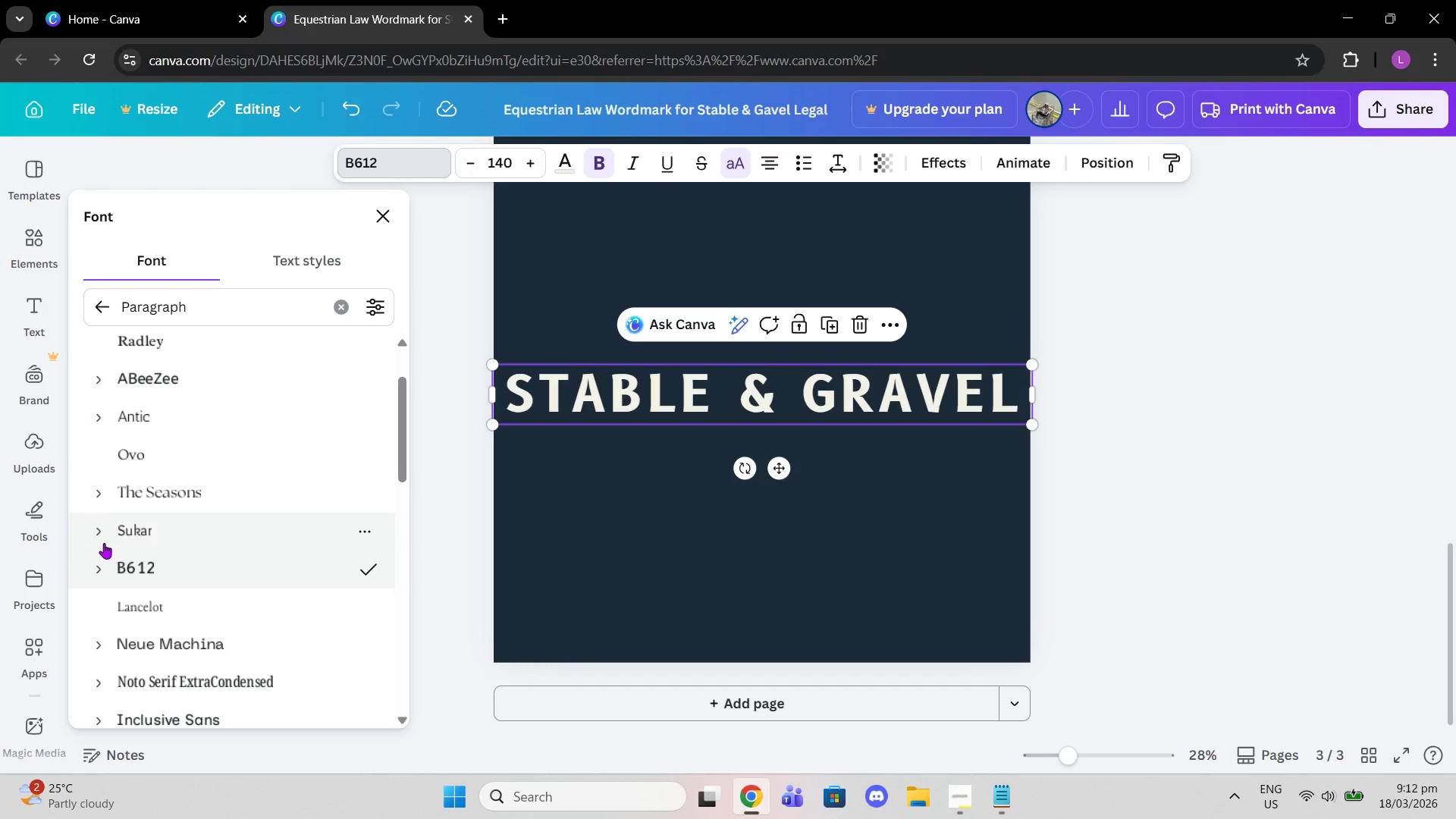 
left_click([101, 541])
 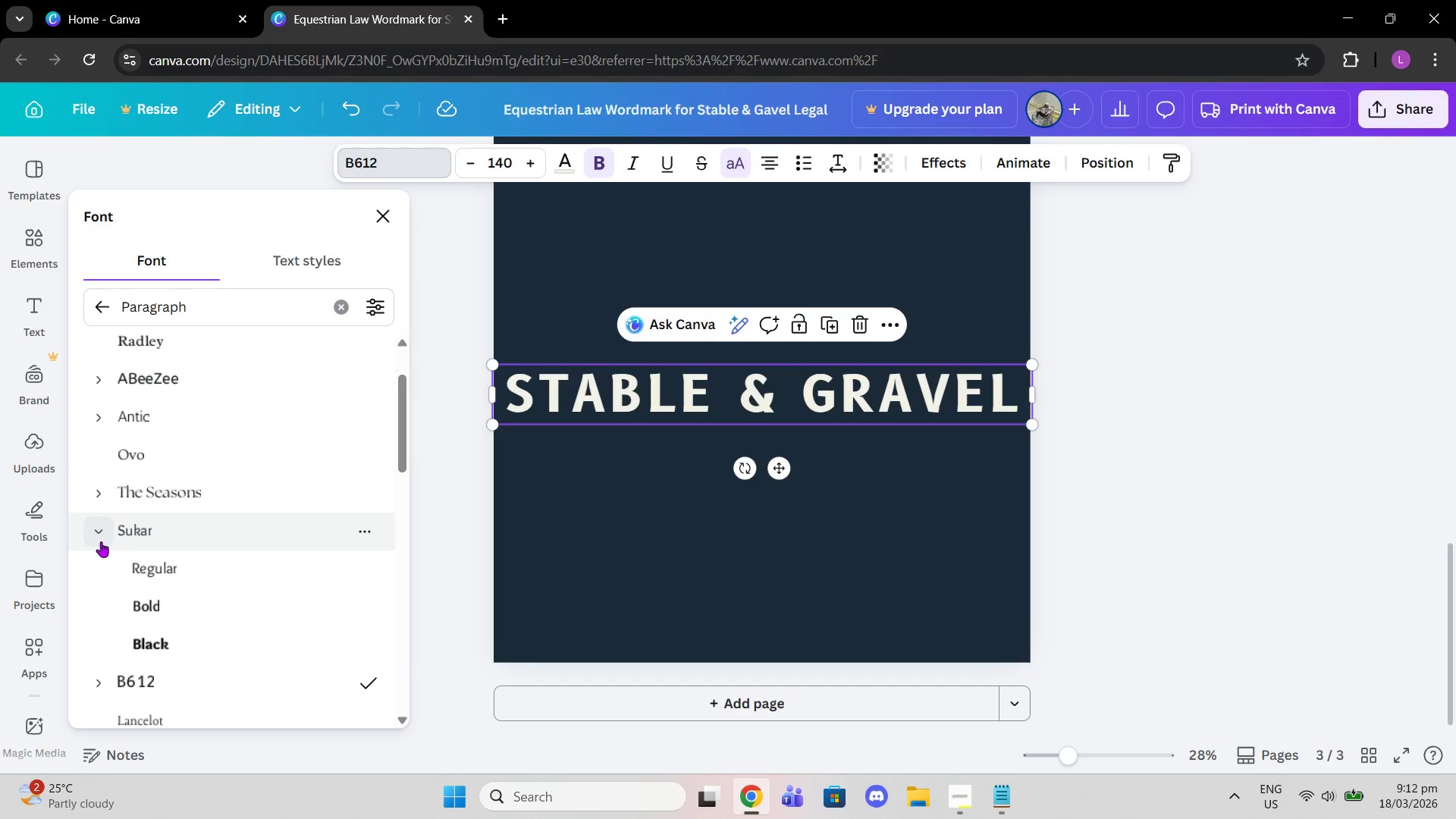 
left_click([101, 541])
 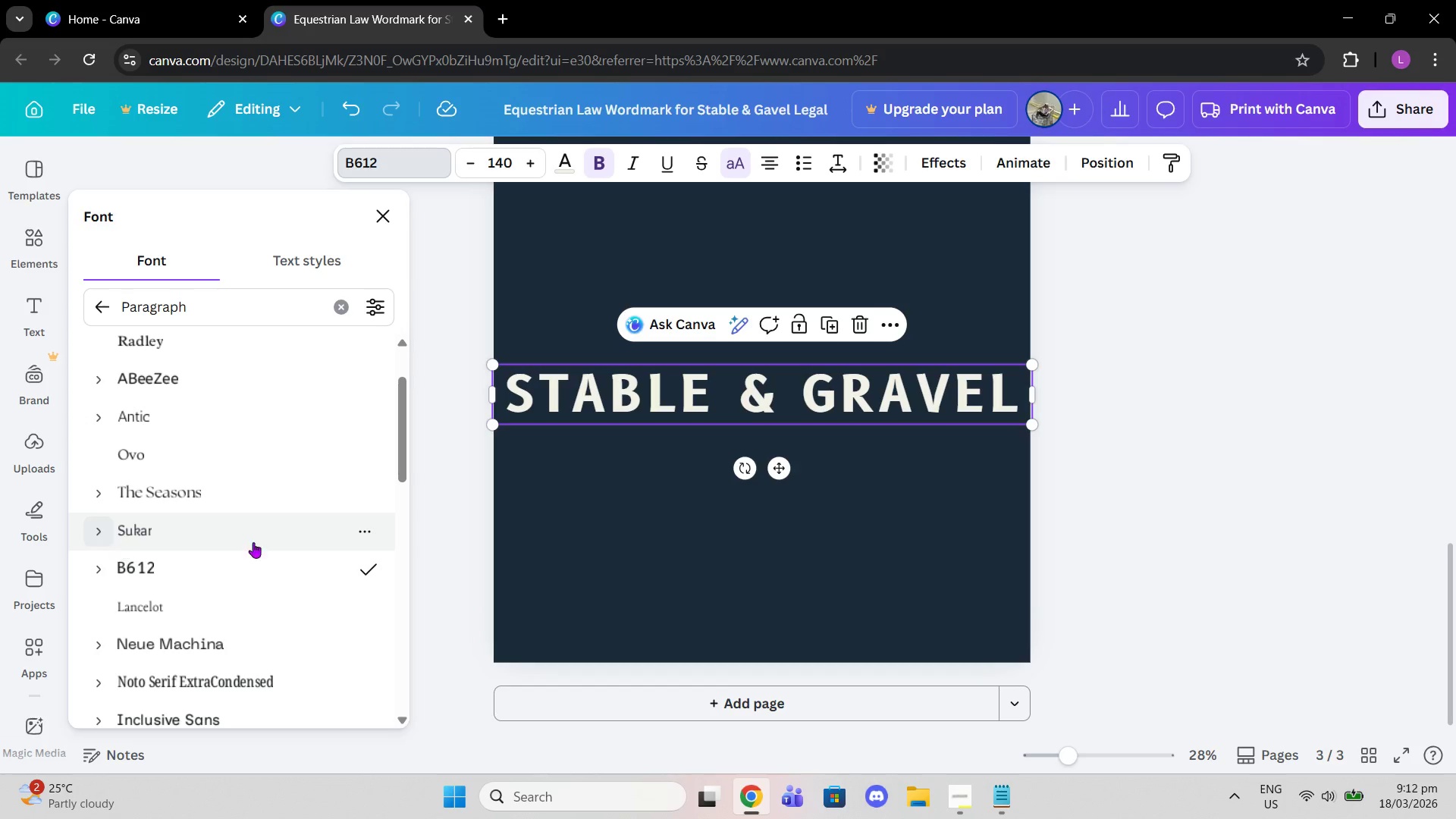 
scroll: coordinate [532, 443], scroll_direction: up, amount: 11.0
 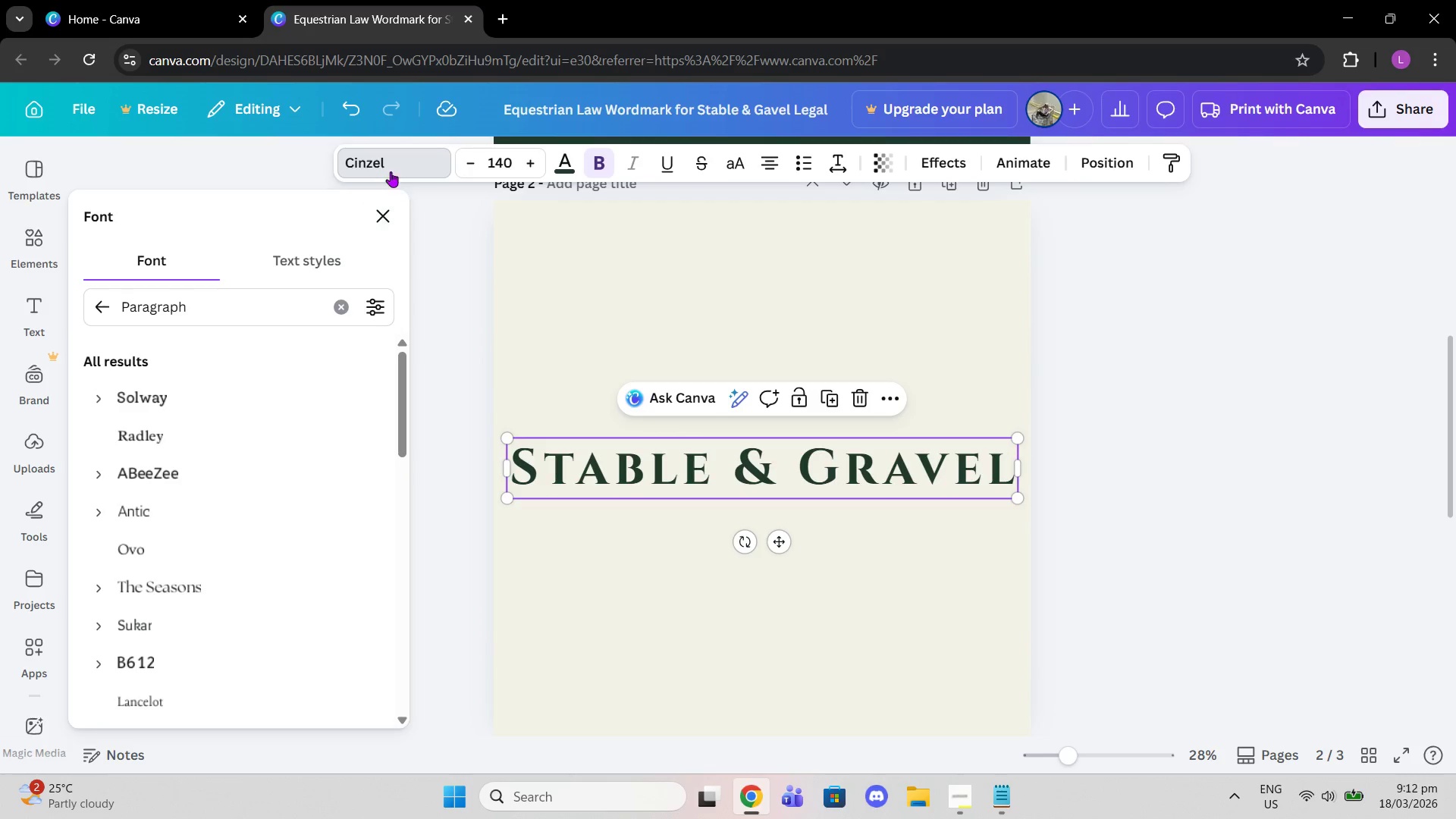 
left_click([331, 320])
 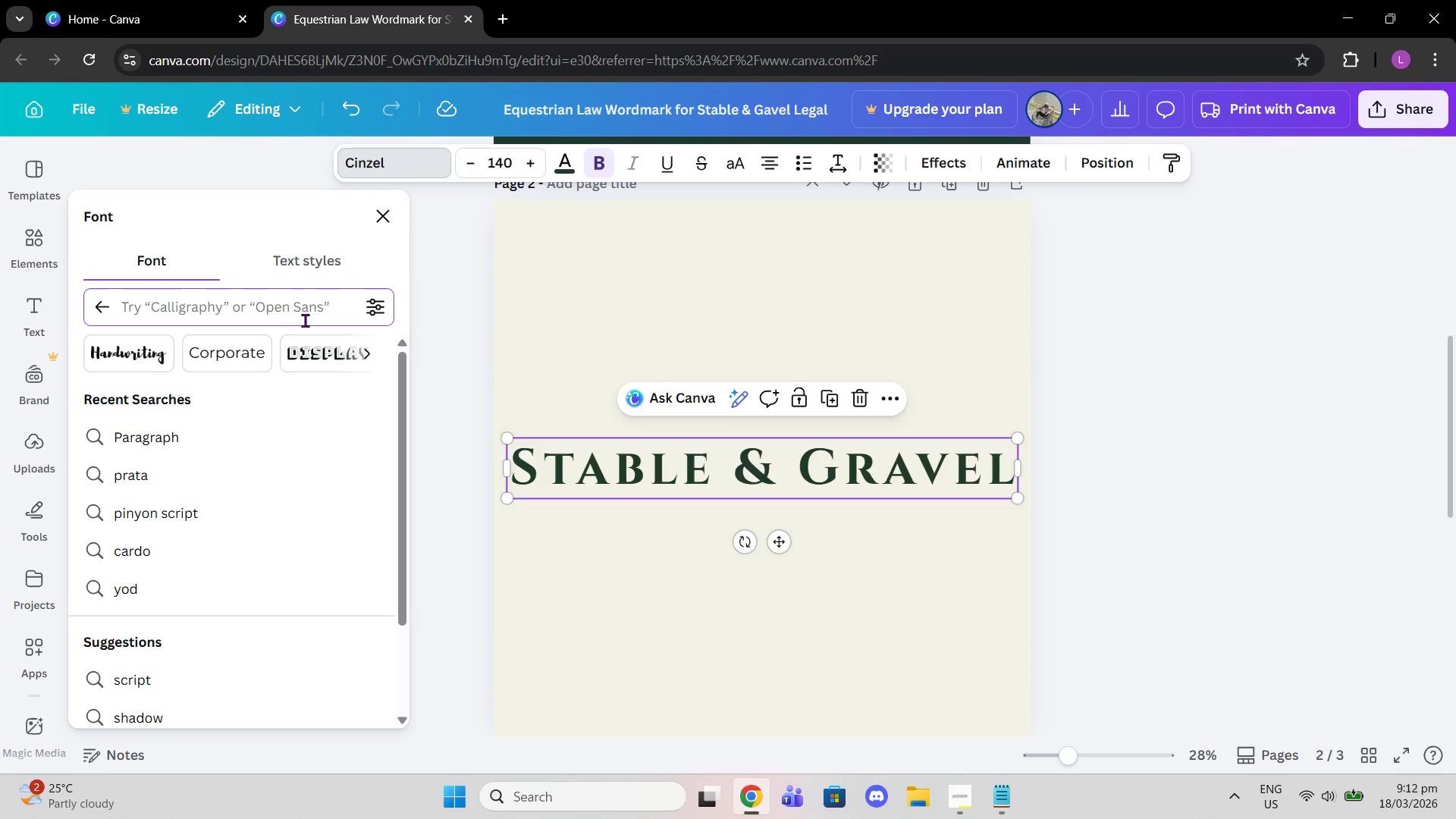 
type(cinzel)
 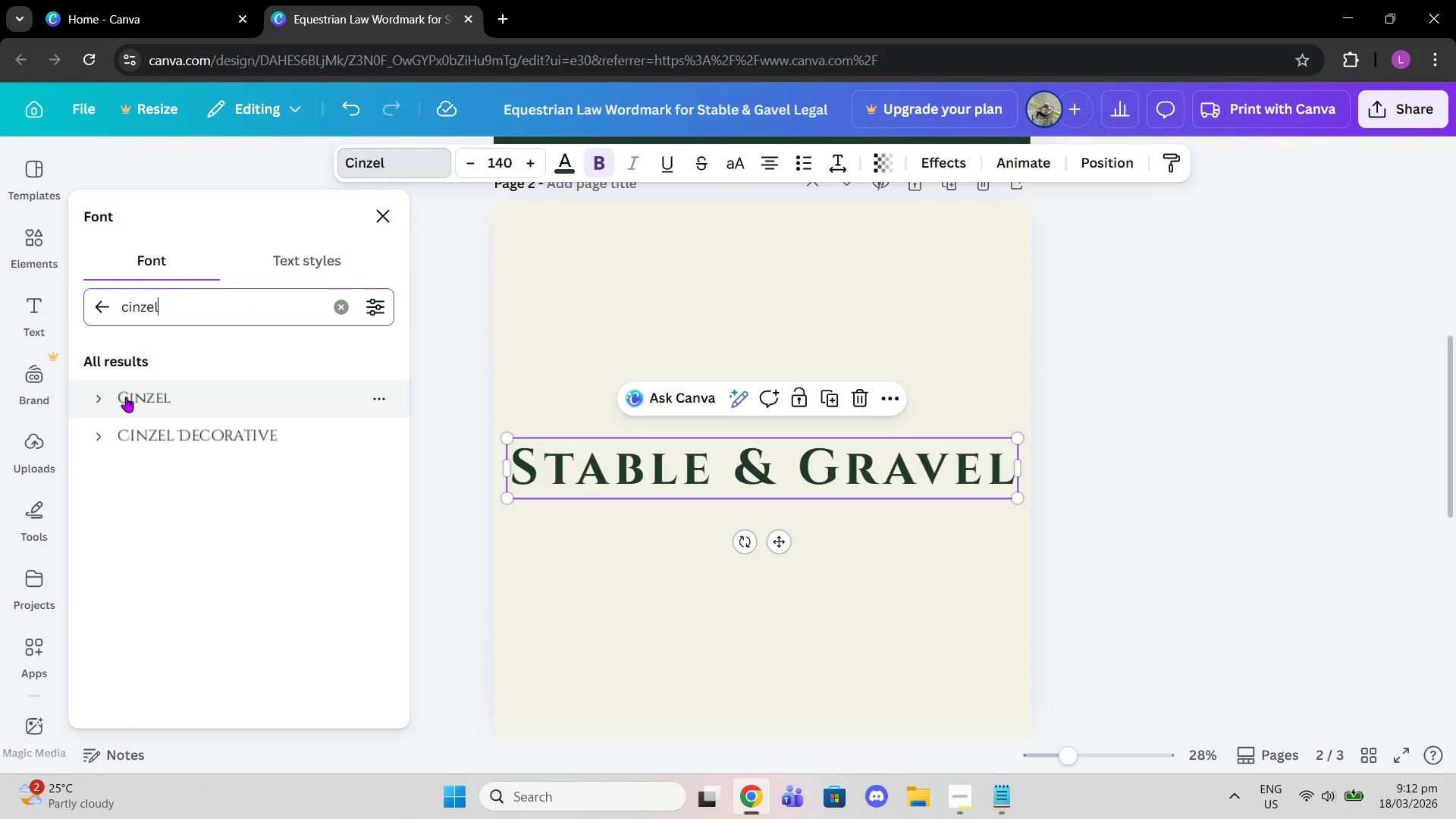 
left_click([102, 402])
 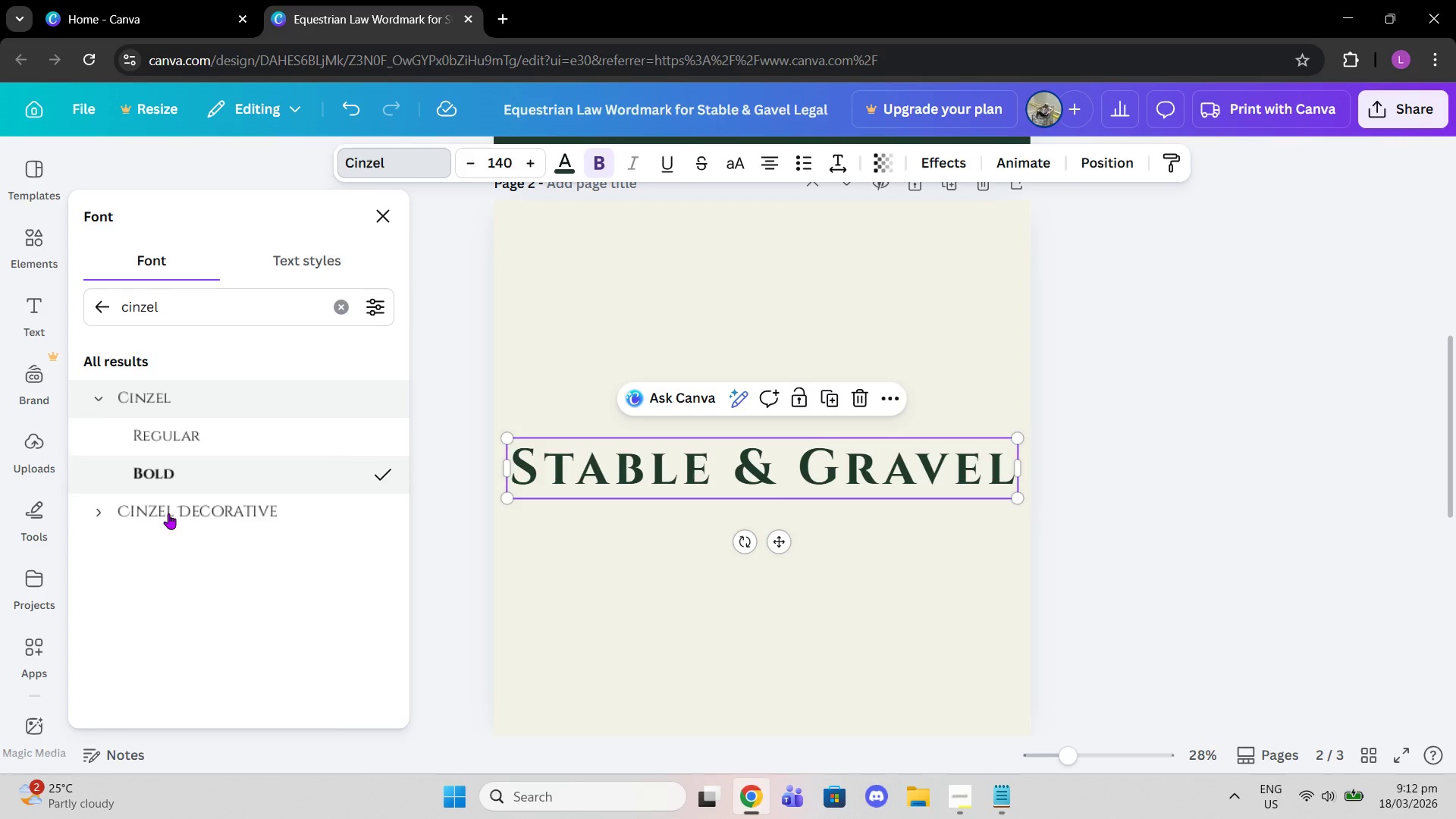 
left_click([101, 516])
 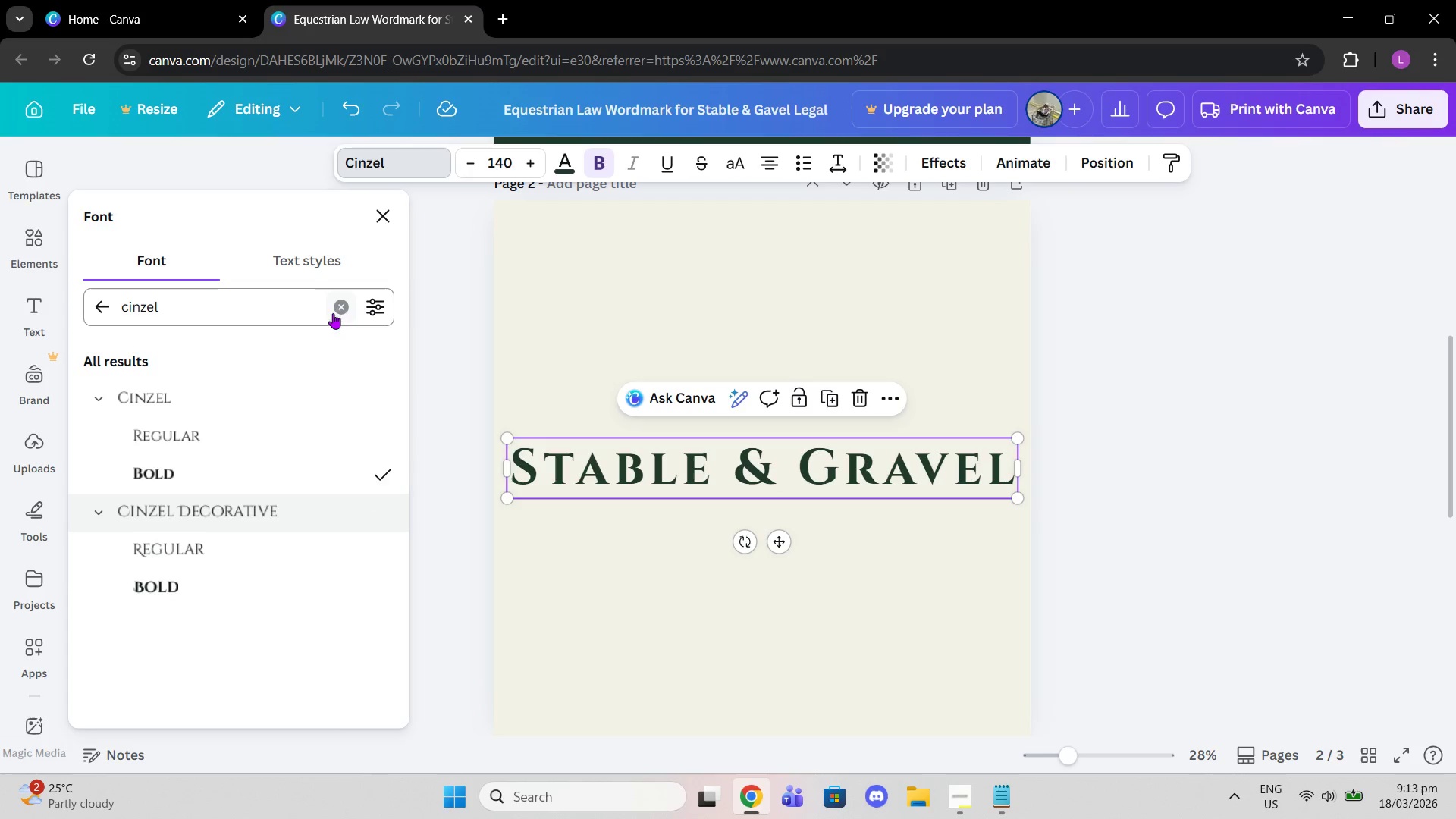 
left_click([334, 305])
 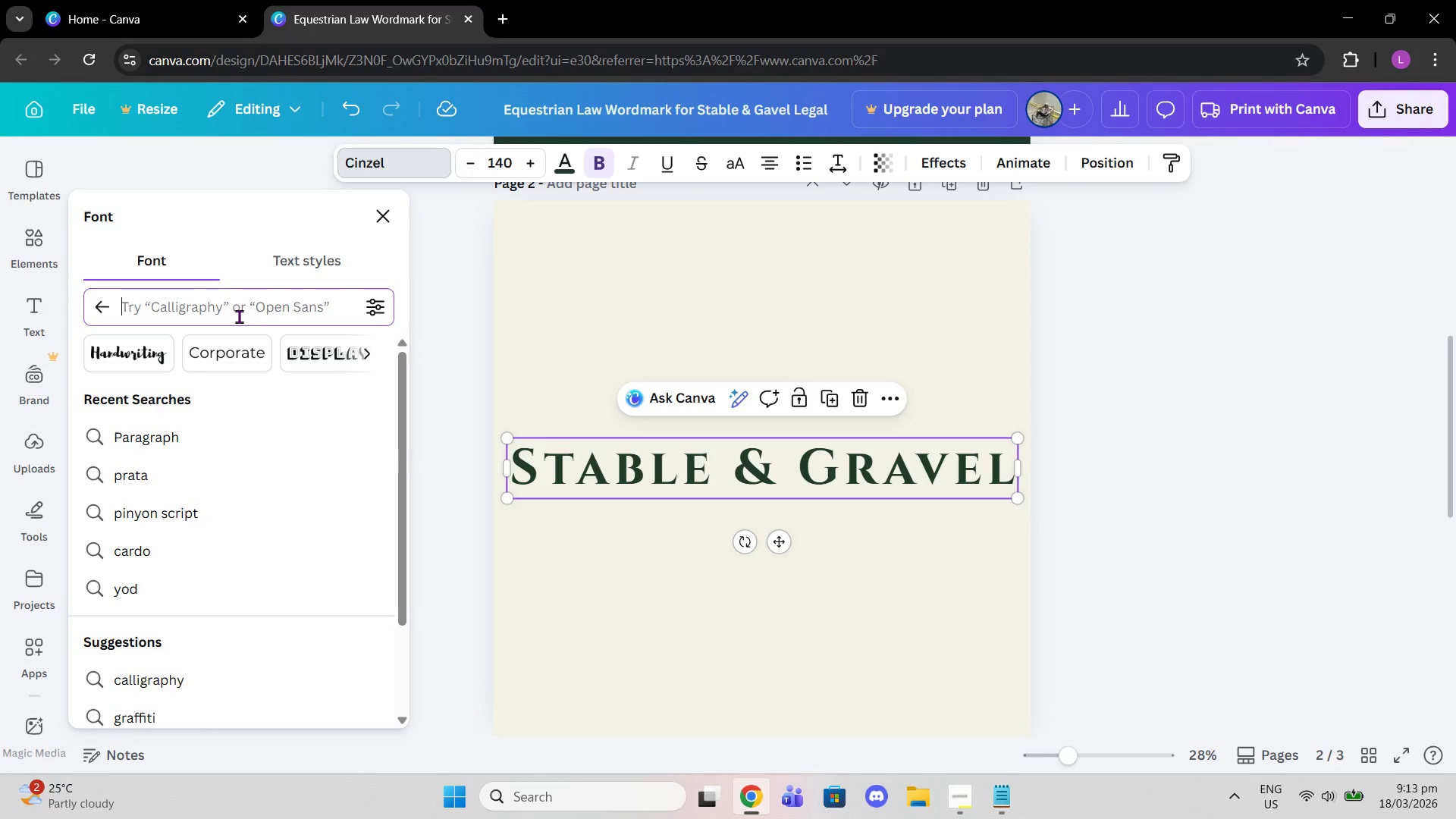 
scroll: coordinate [625, 624], scroll_direction: down, amount: 7.0
 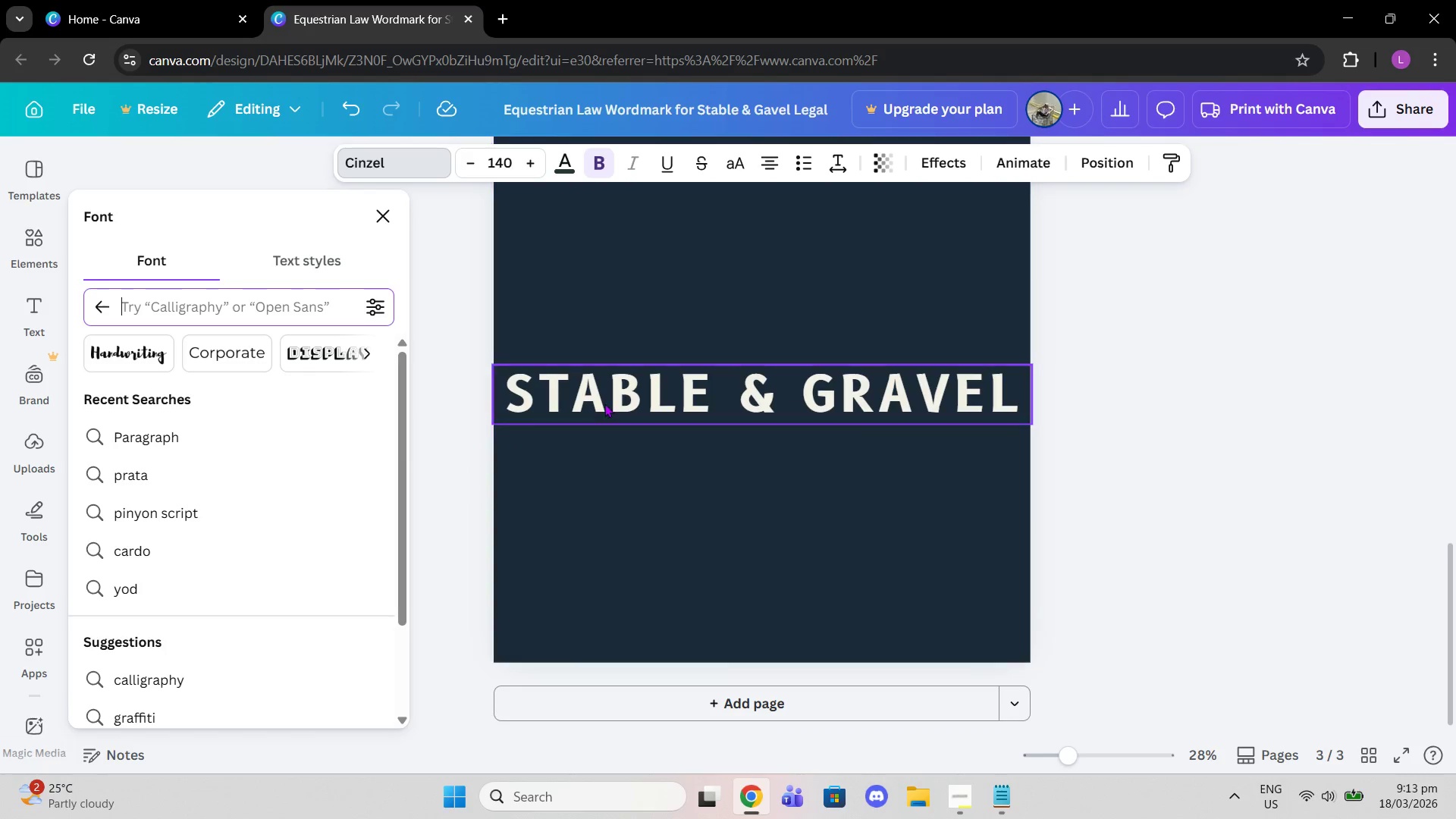 
left_click([602, 388])
 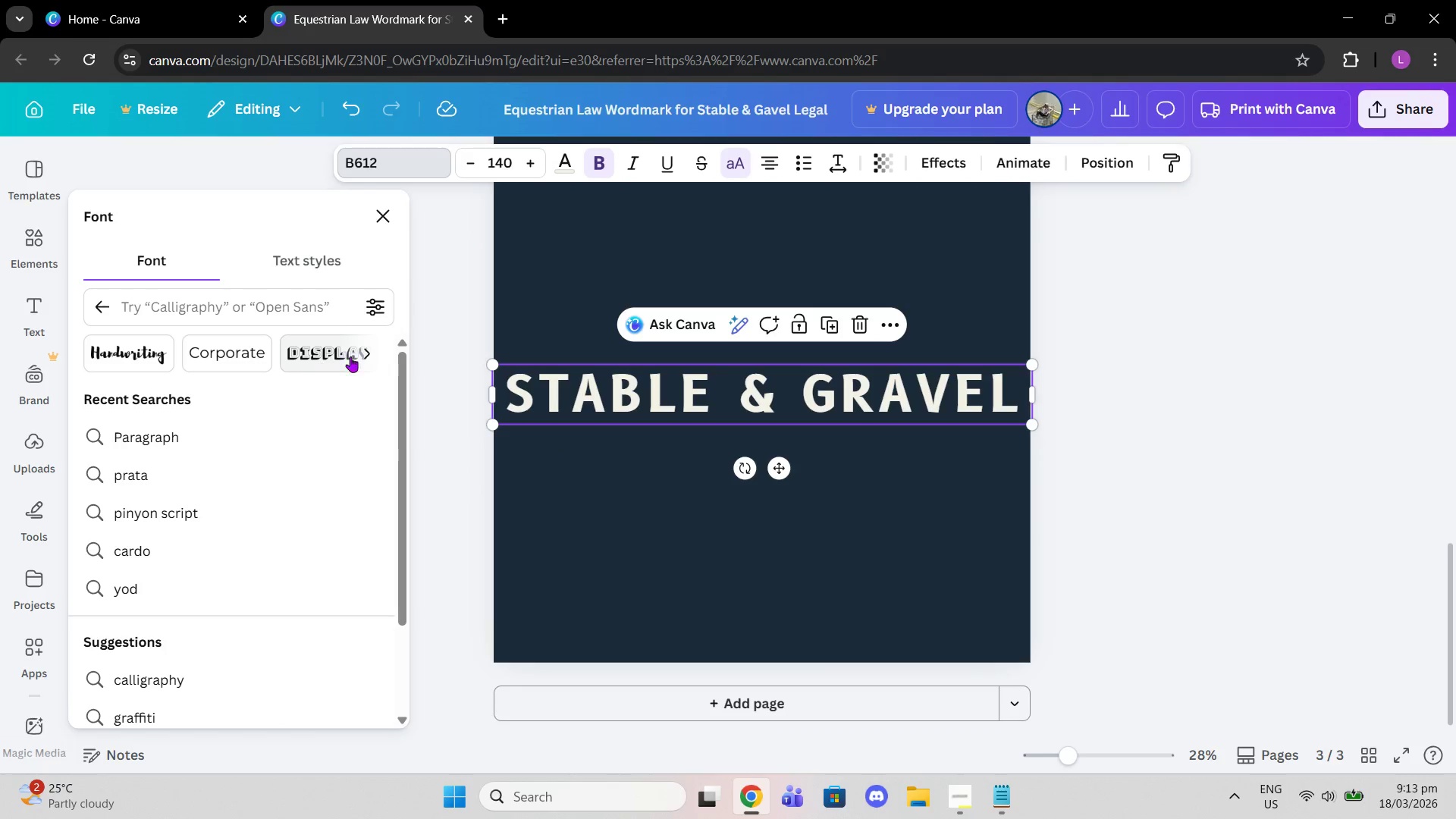 
left_click([372, 348])
 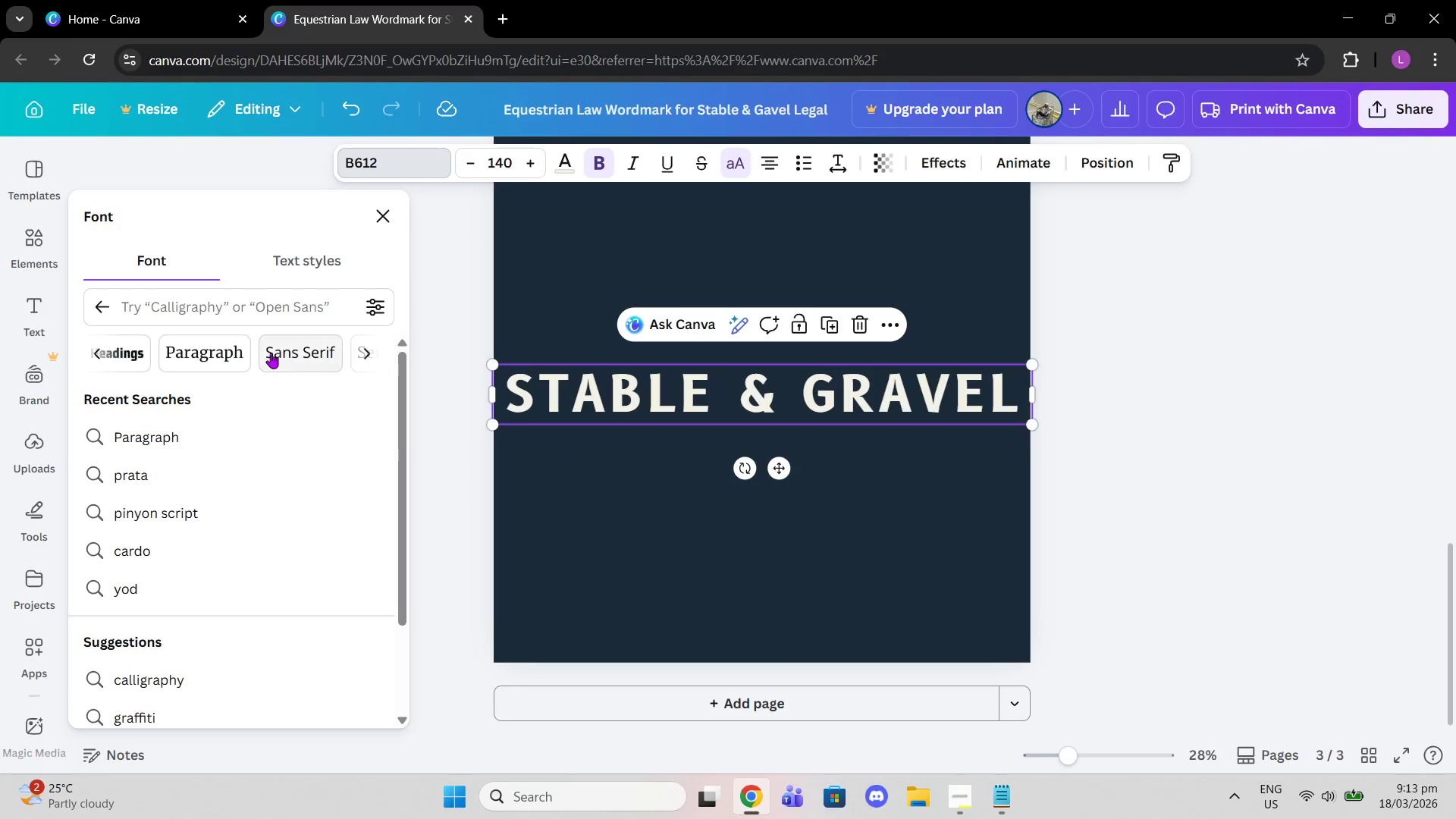 
left_click([231, 350])
 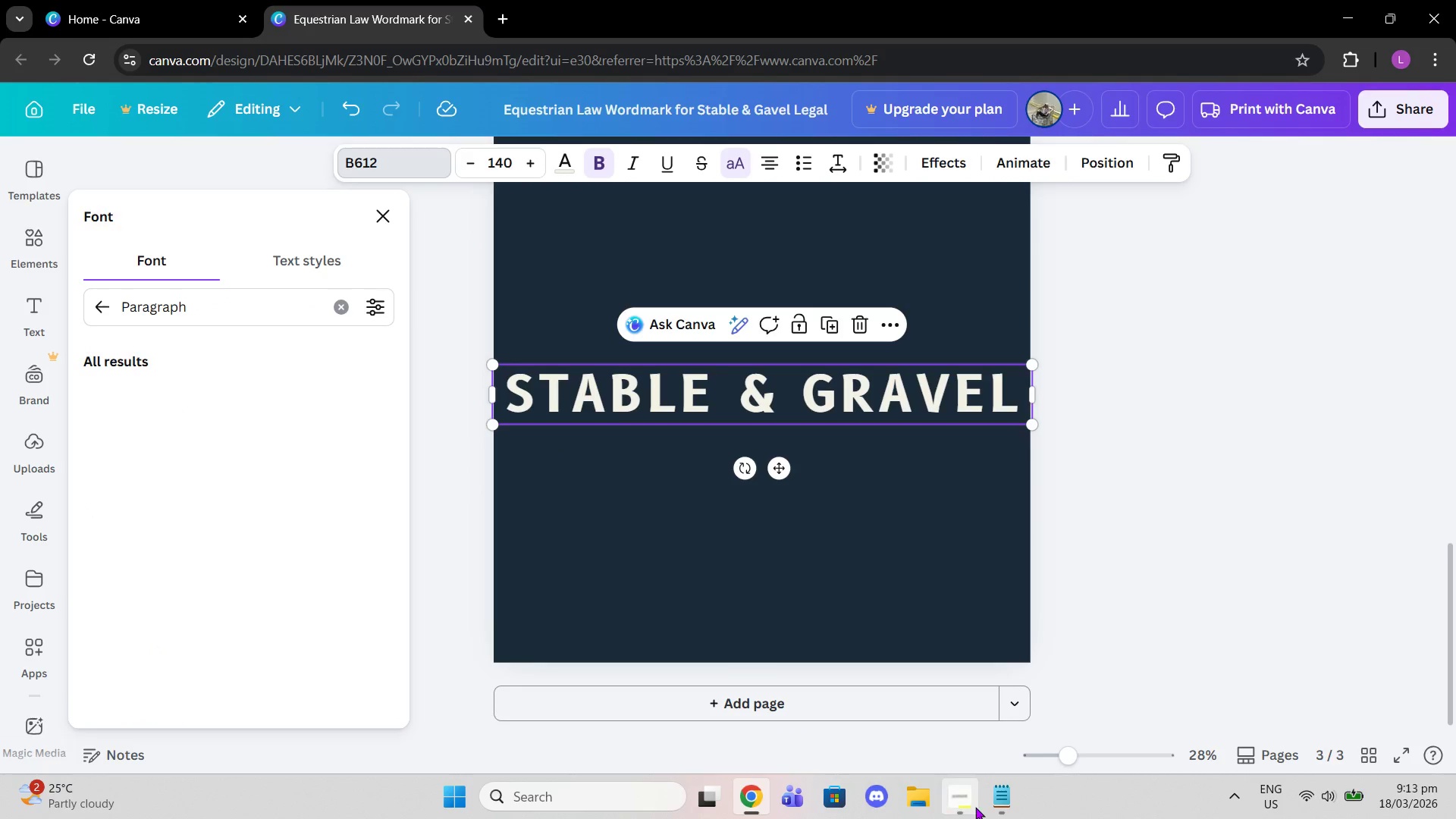 
left_click([975, 807])
 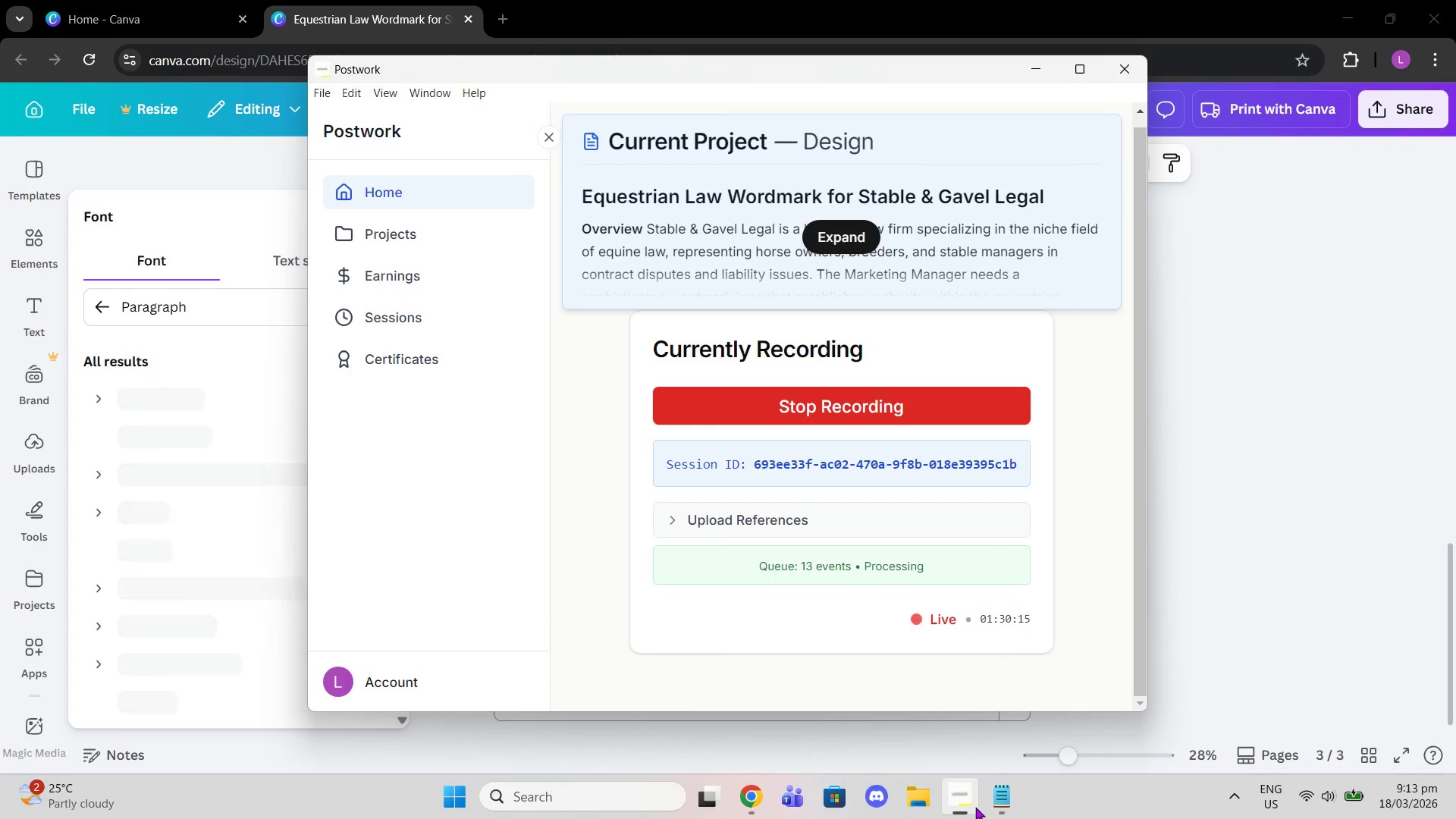 
left_click([975, 807])
 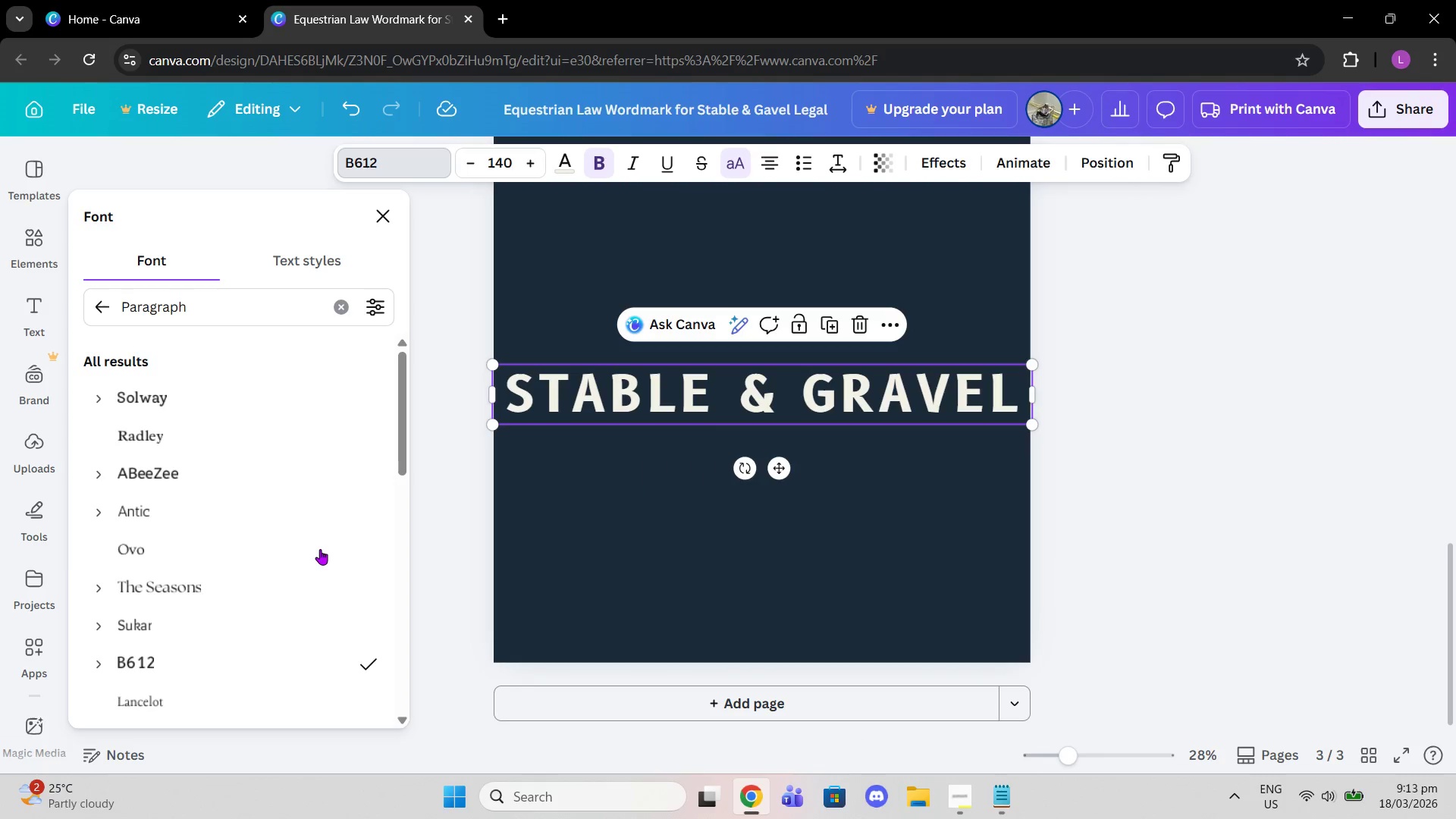 
scroll: coordinate [299, 551], scroll_direction: down, amount: 4.0
 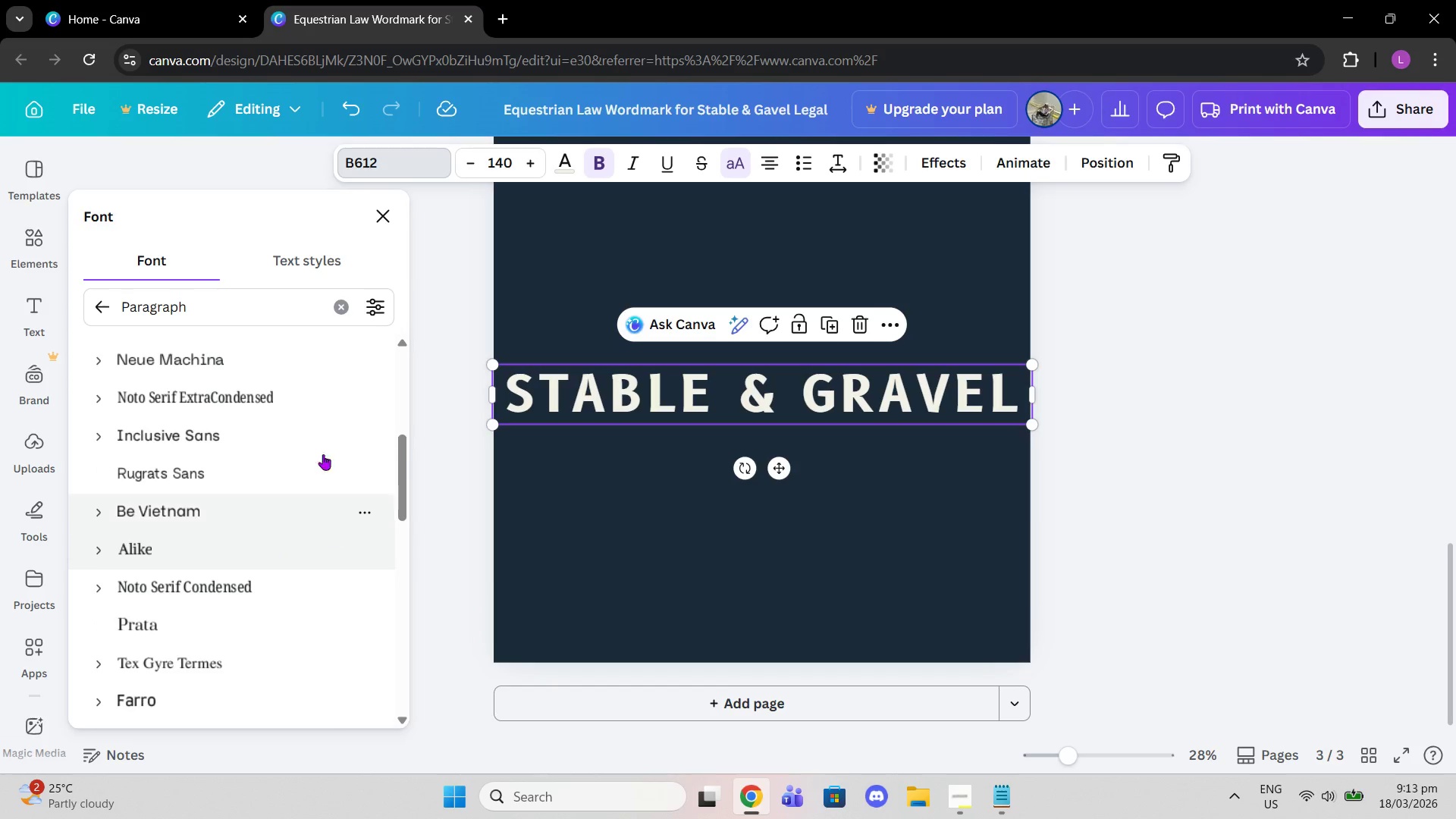 
left_click([278, 419])
 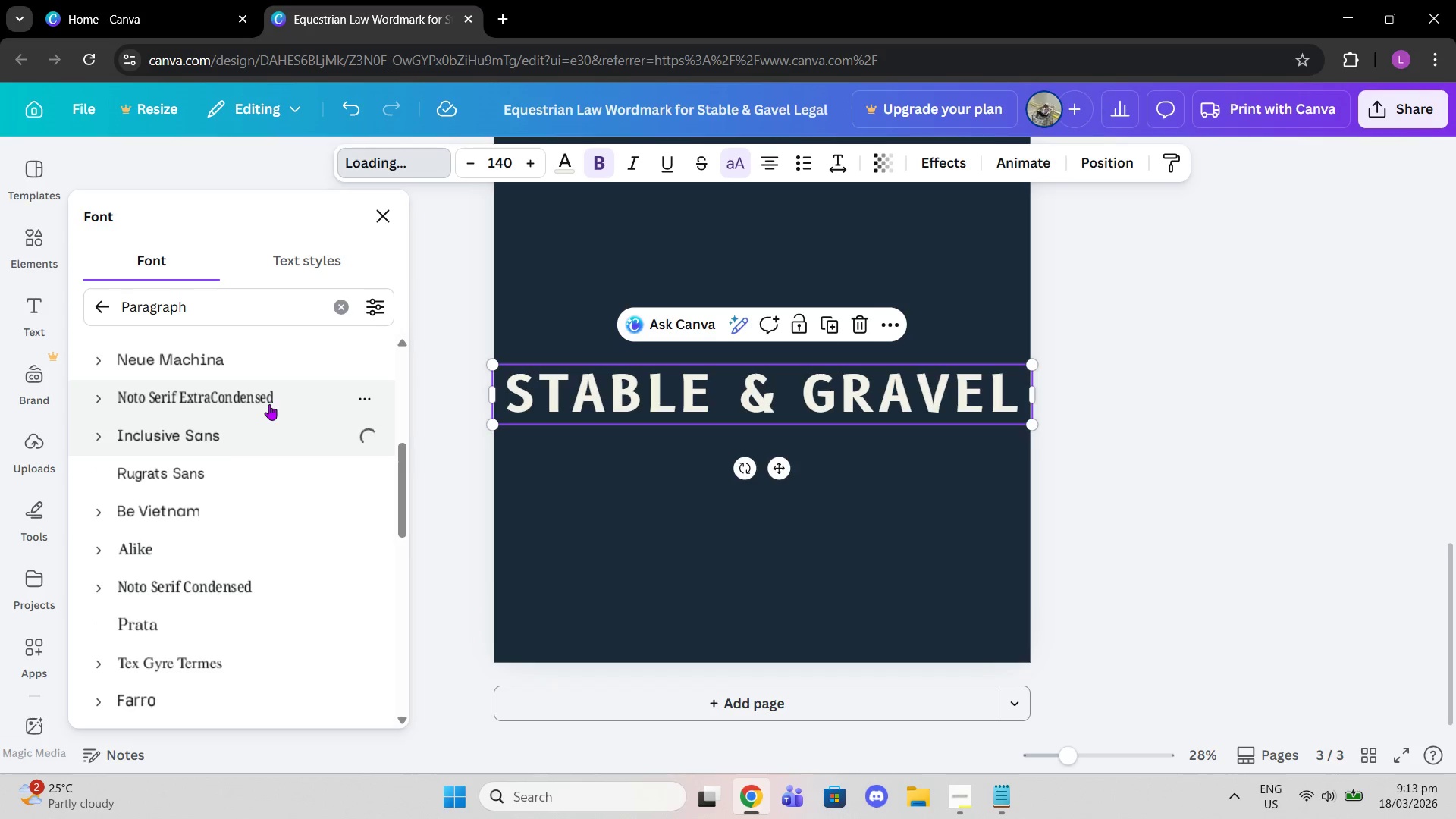 
scroll: coordinate [269, 404], scroll_direction: up, amount: 1.0
 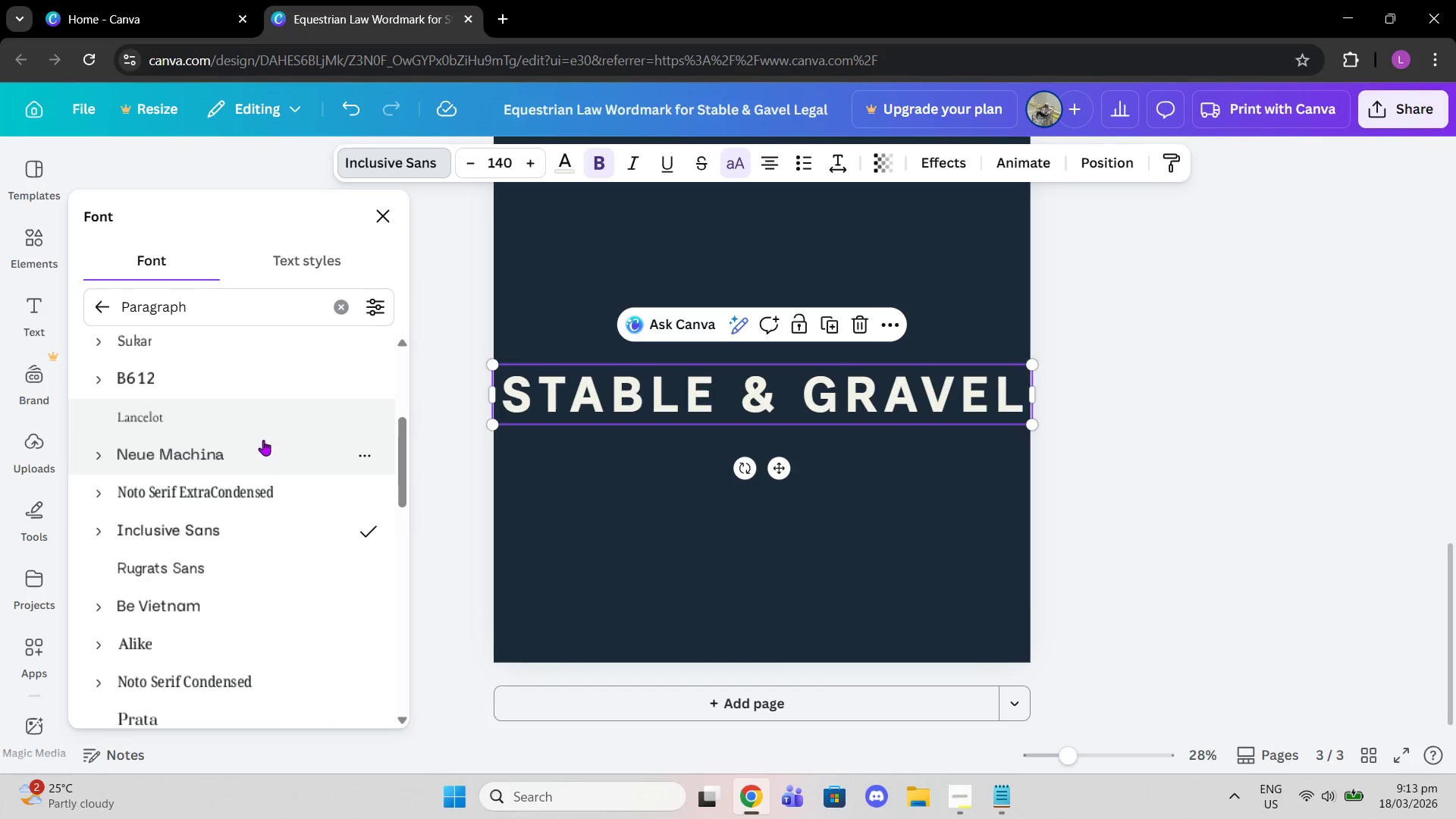 
left_click([265, 450])
 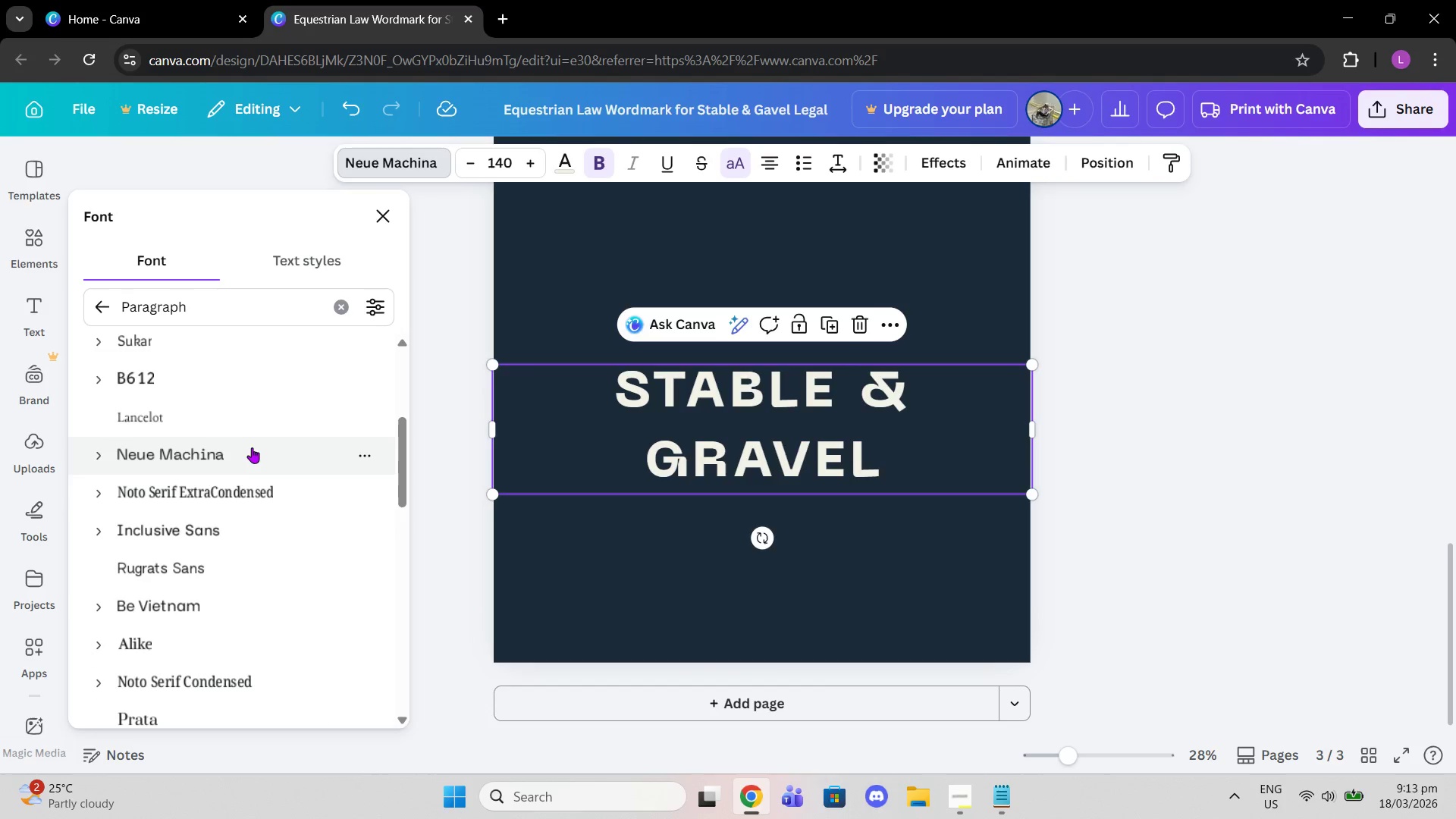 
left_click([256, 482])
 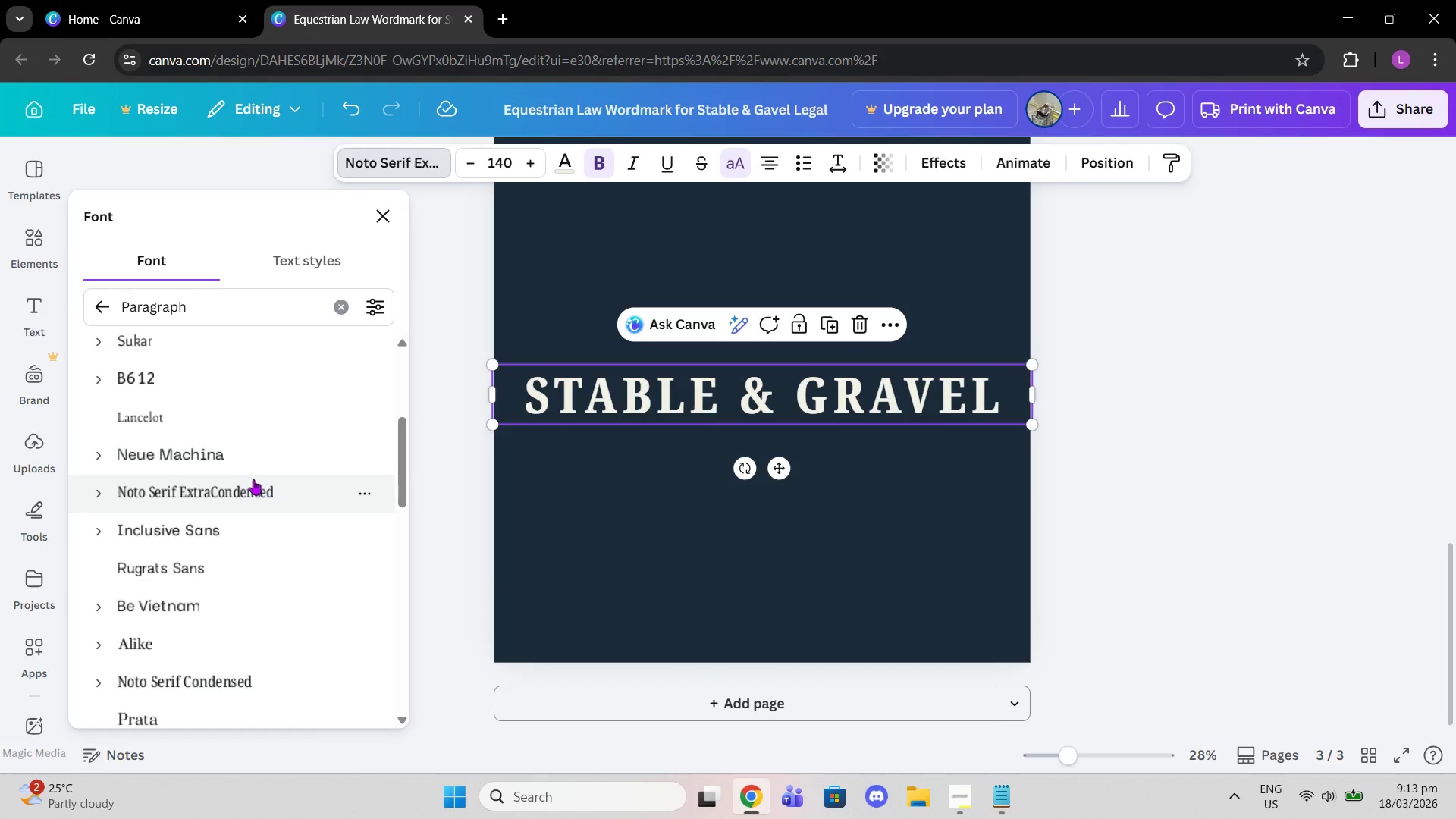 
wait(9.17)
 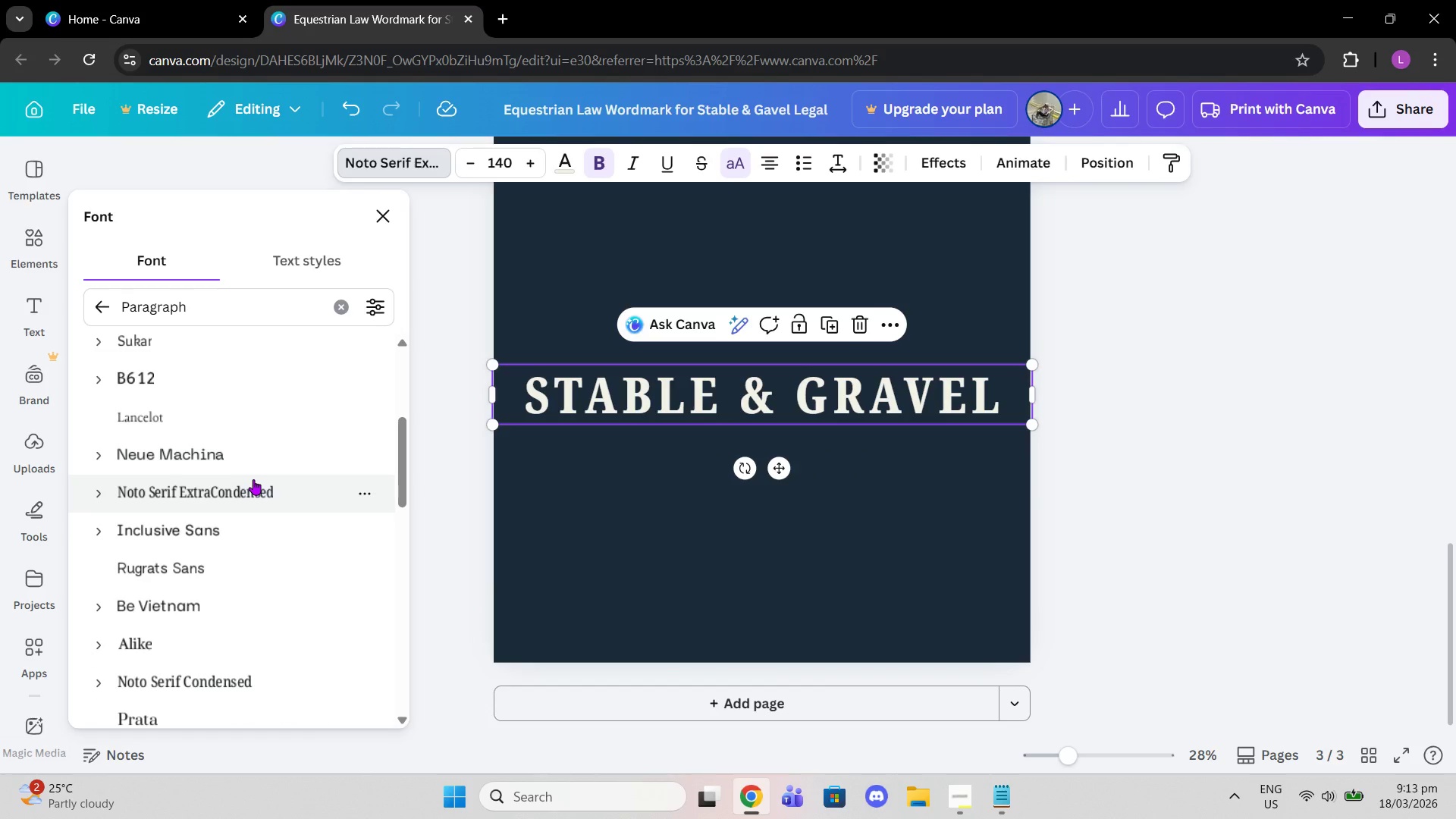 
left_click([319, 472])
 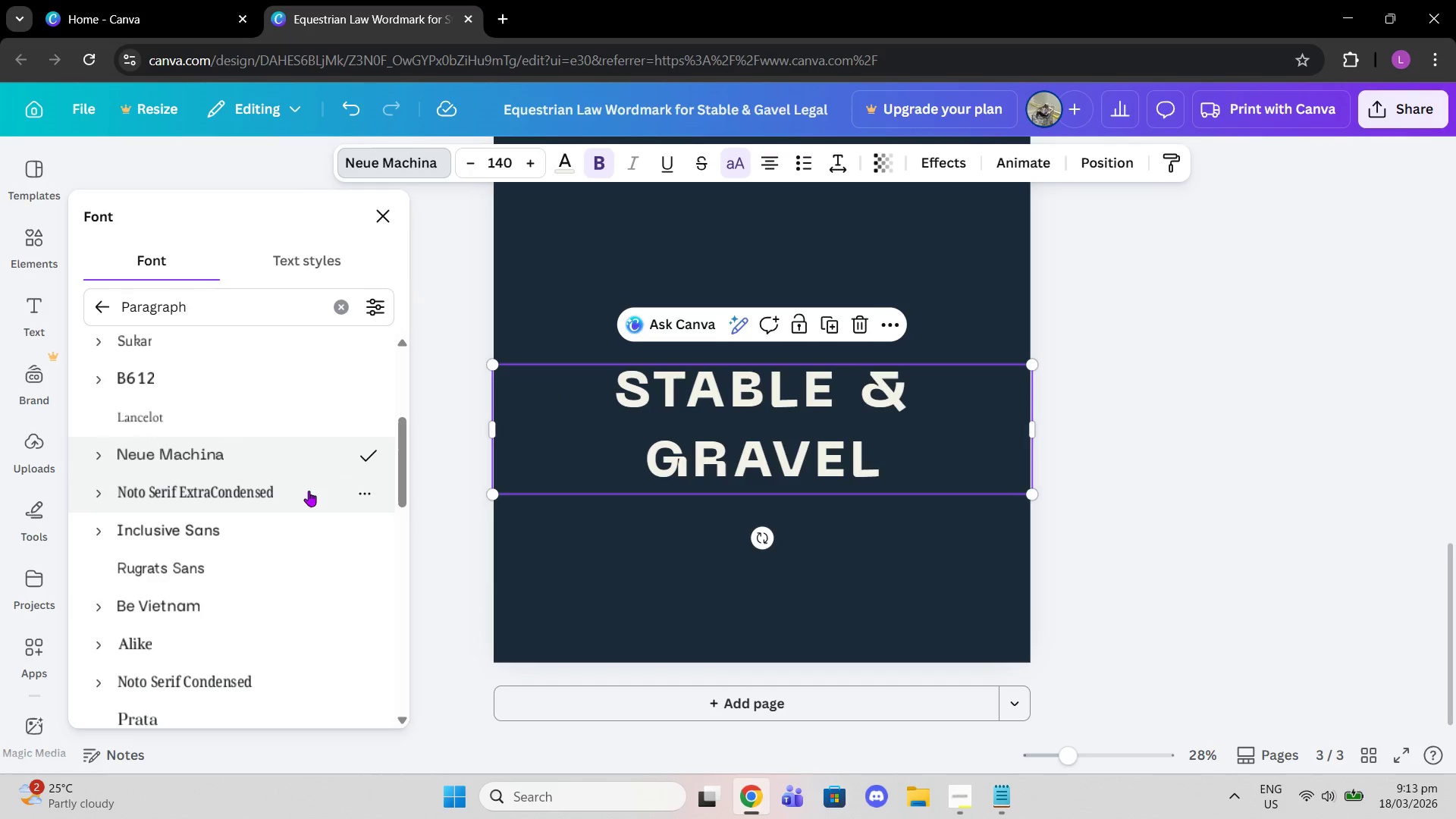 
left_click([304, 492])
 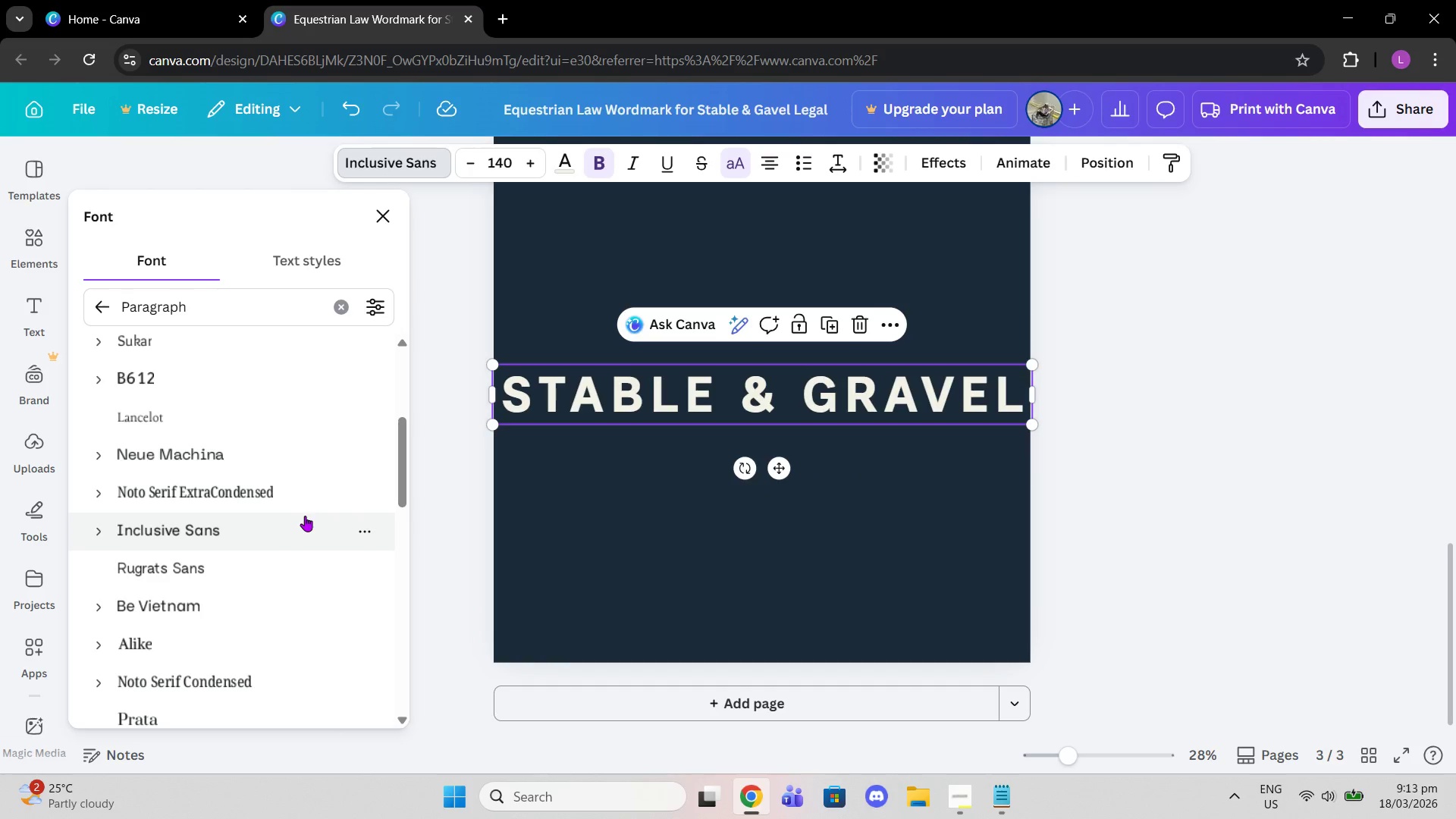 
left_click([273, 479])
 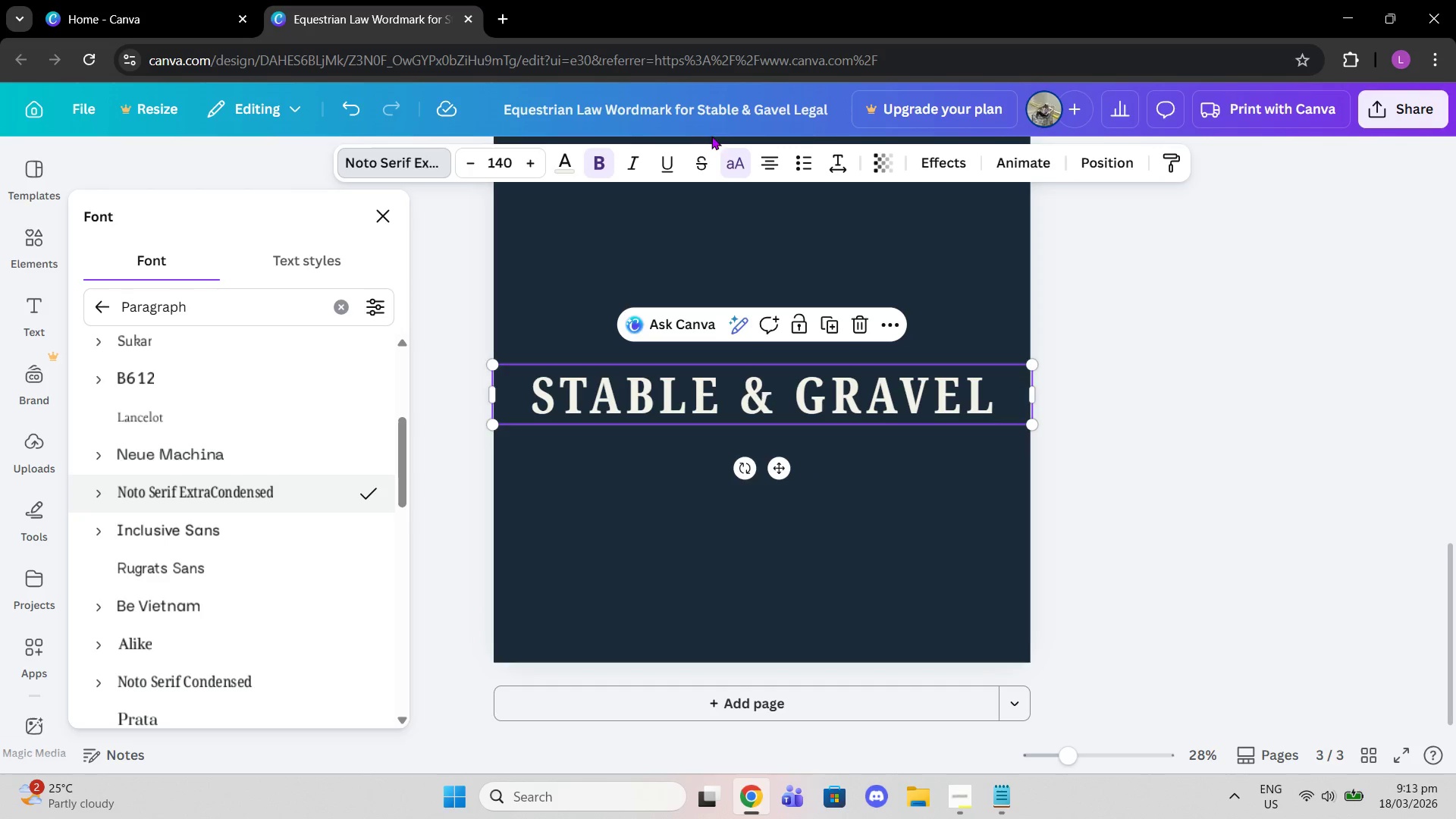 
left_click([726, 154])
 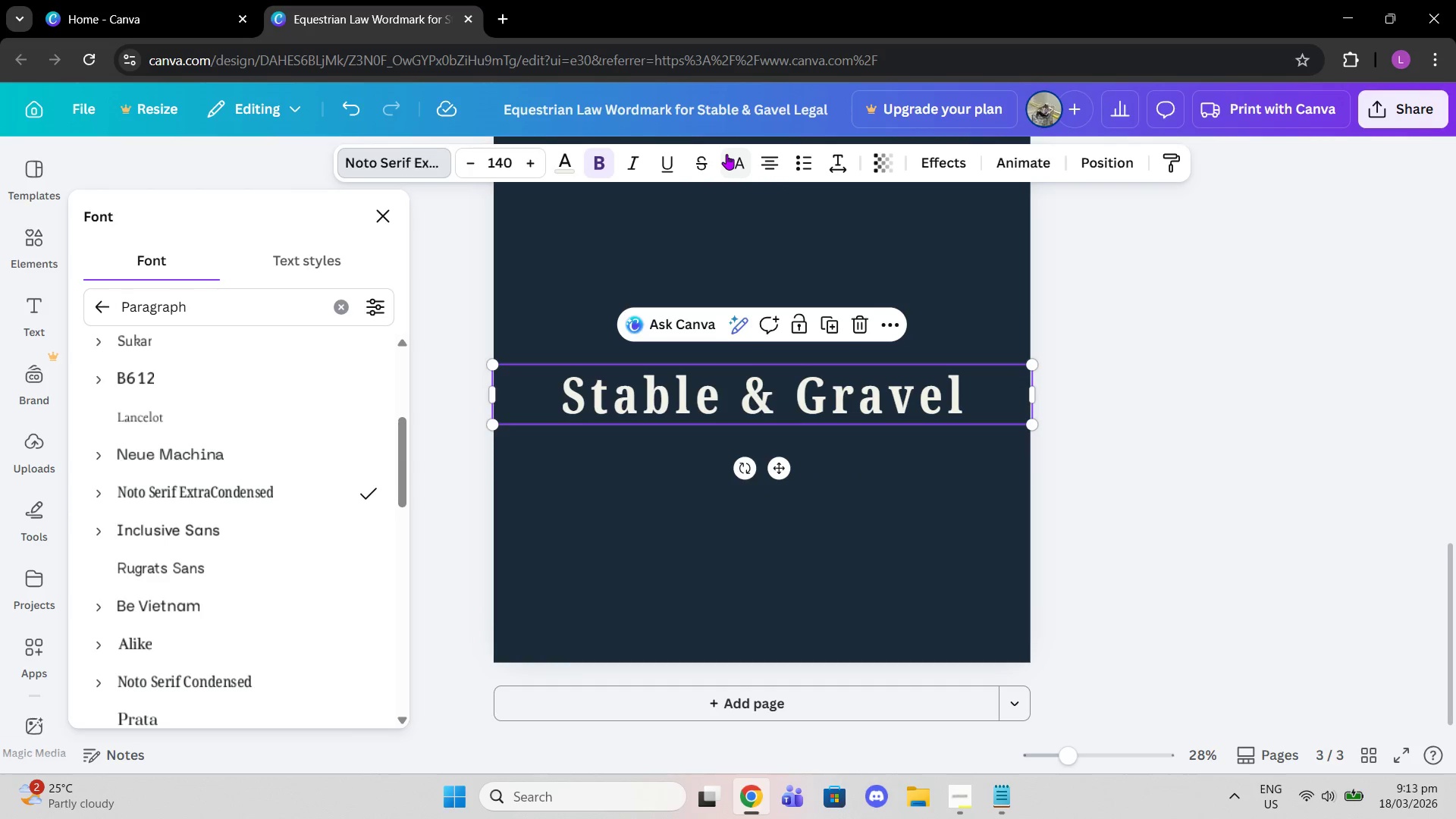 
left_click([726, 154])
 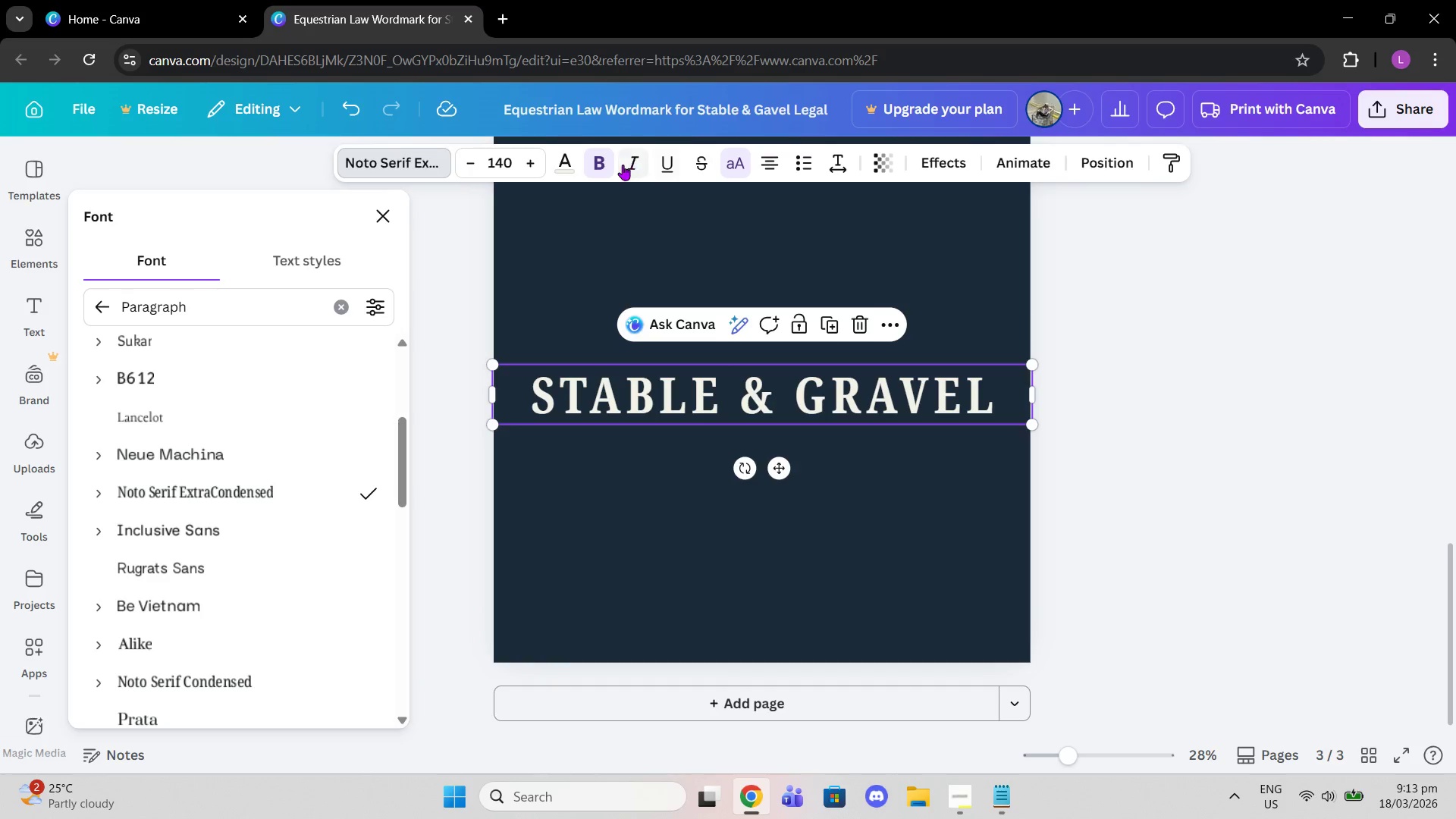 
left_click([594, 167])
 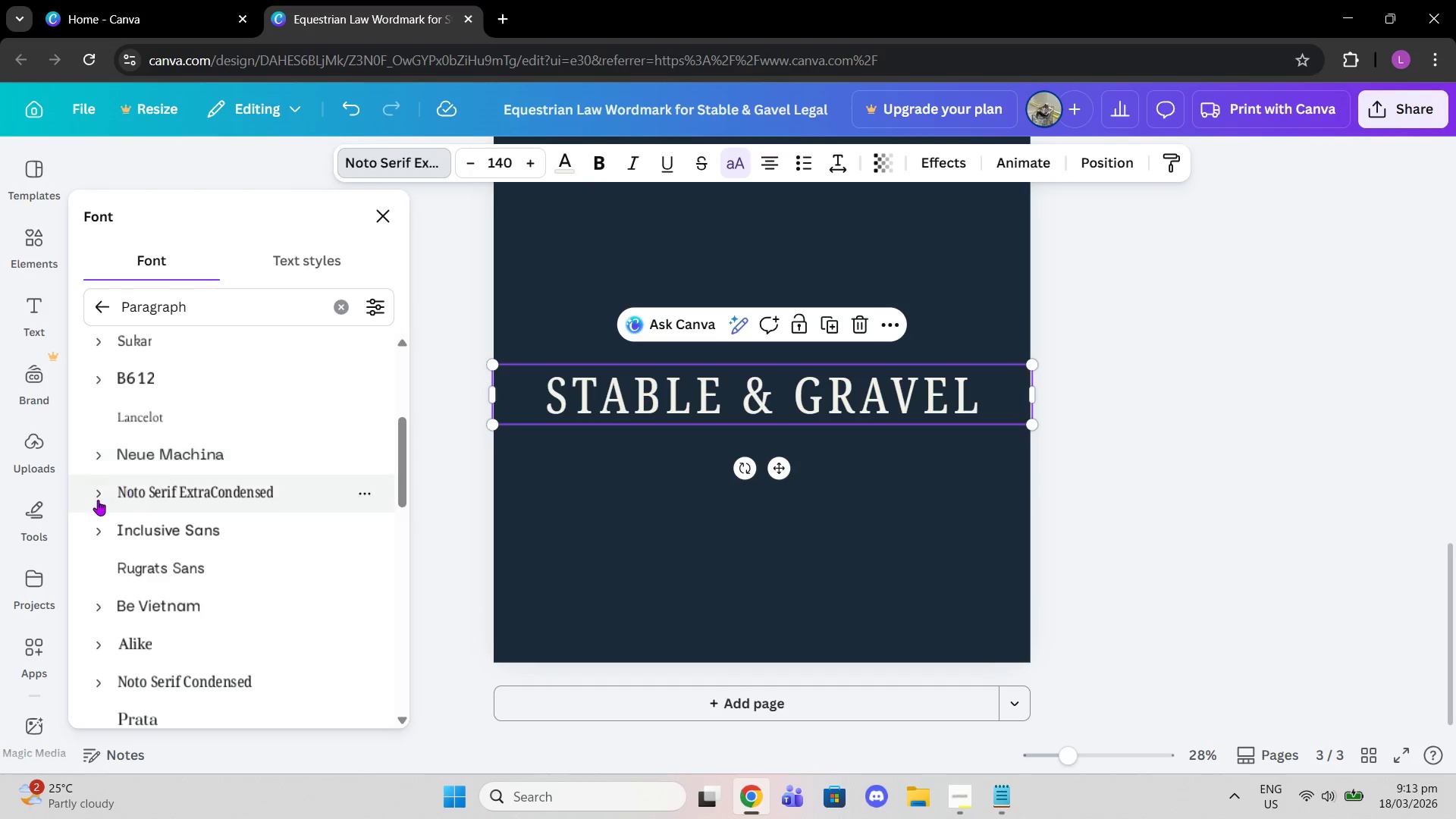 
left_click([95, 500])
 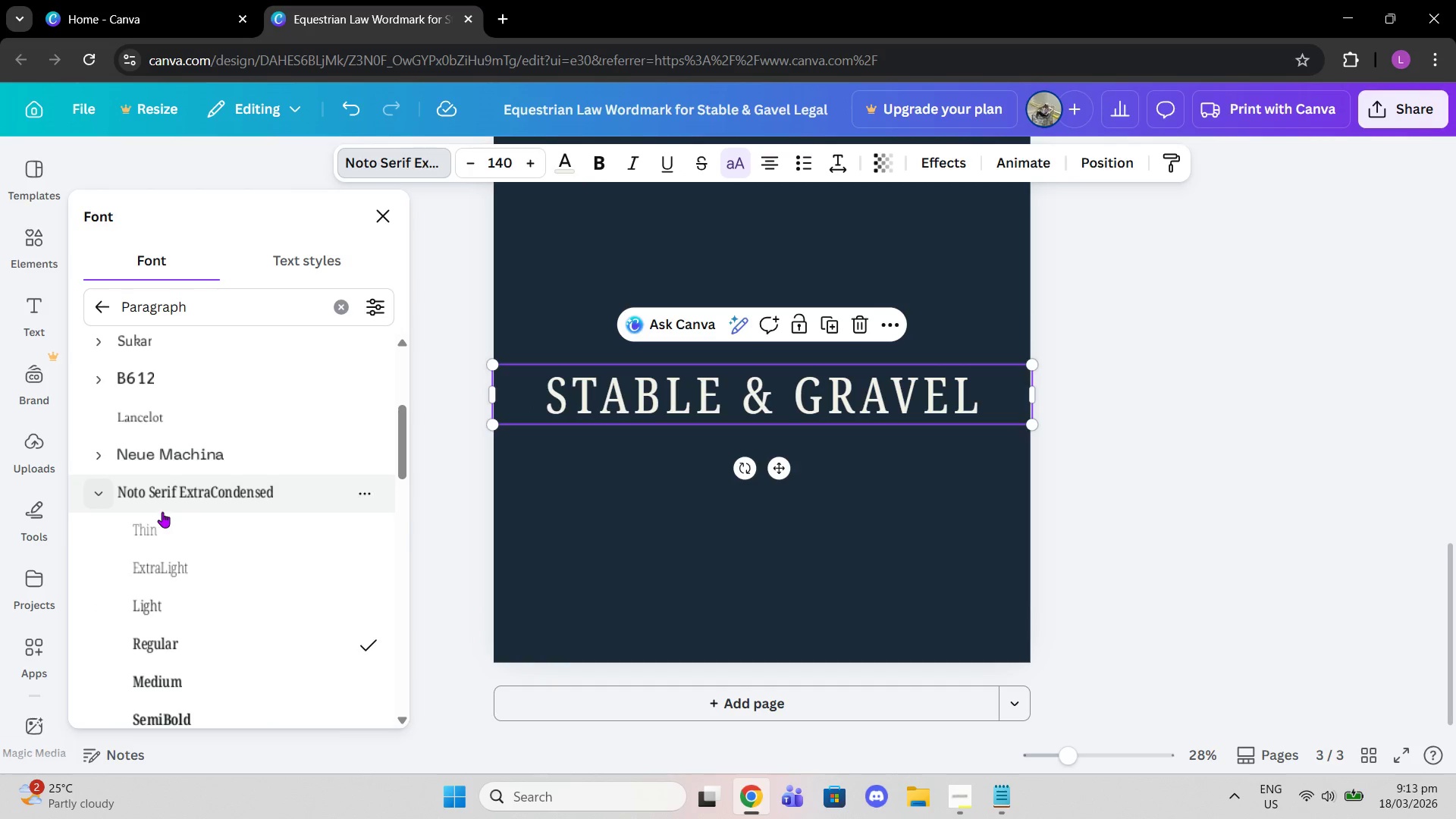 
scroll: coordinate [202, 548], scroll_direction: down, amount: 2.0
 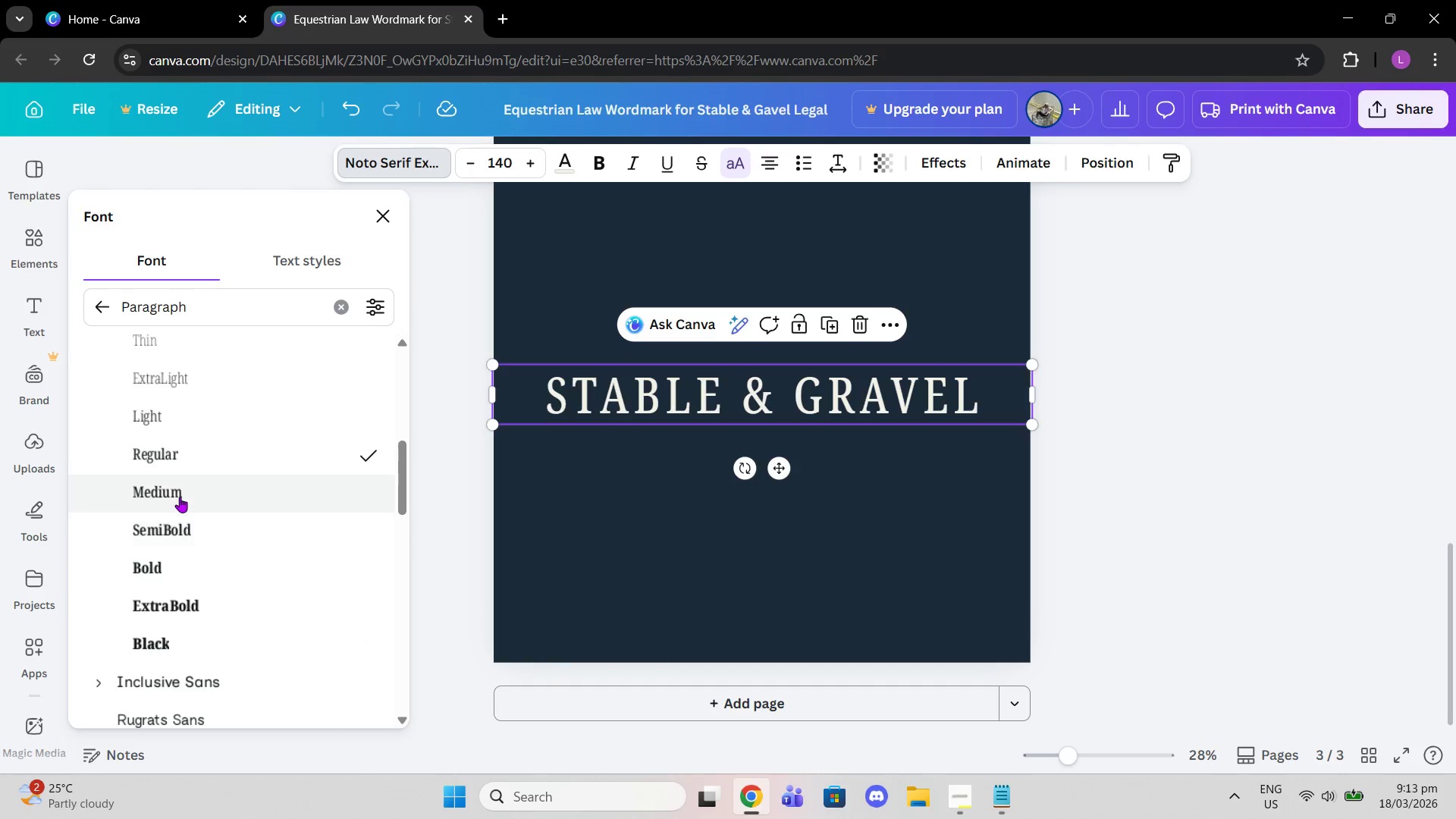 
left_click([180, 493])
 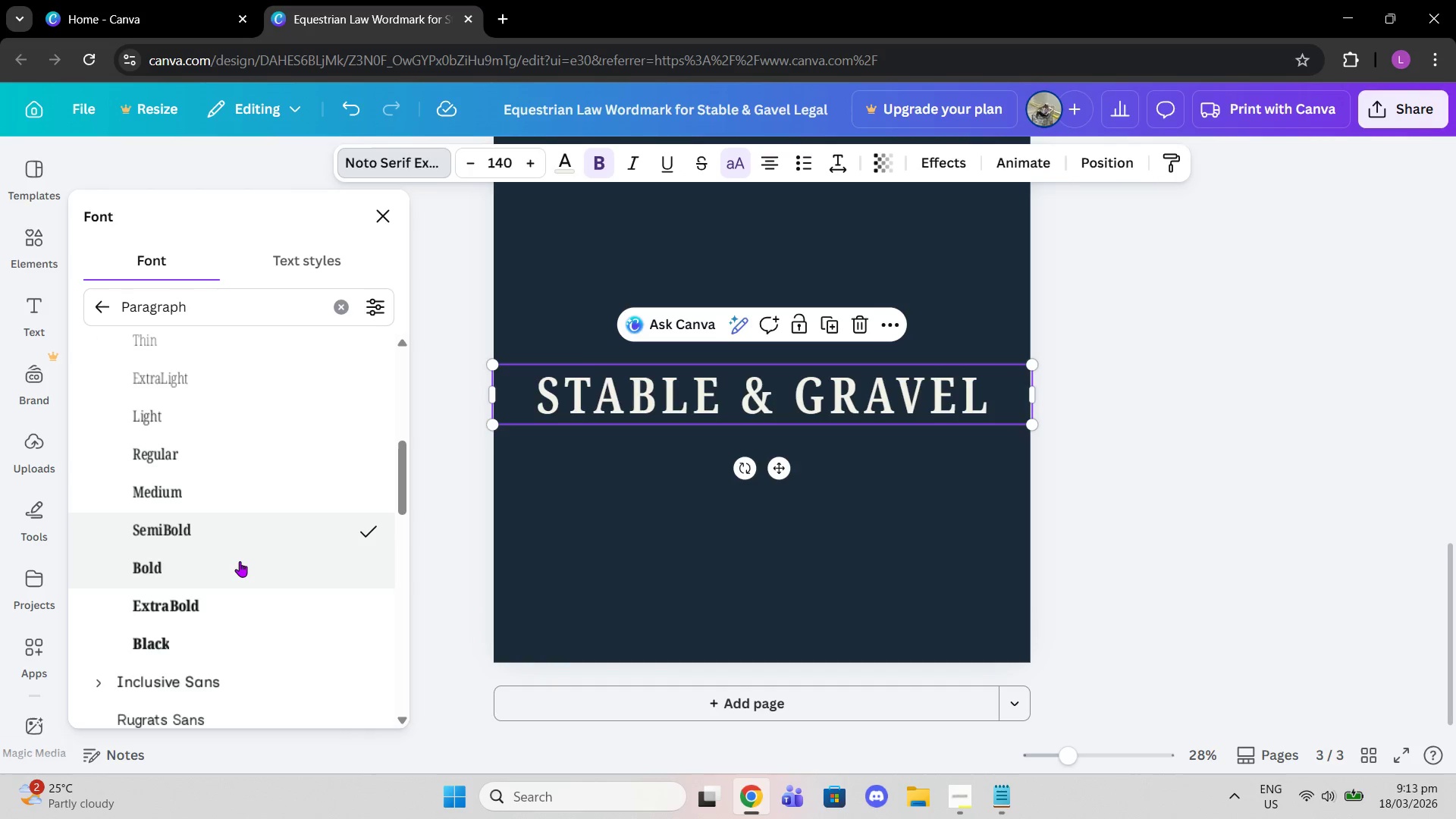 
double_click([254, 608])
 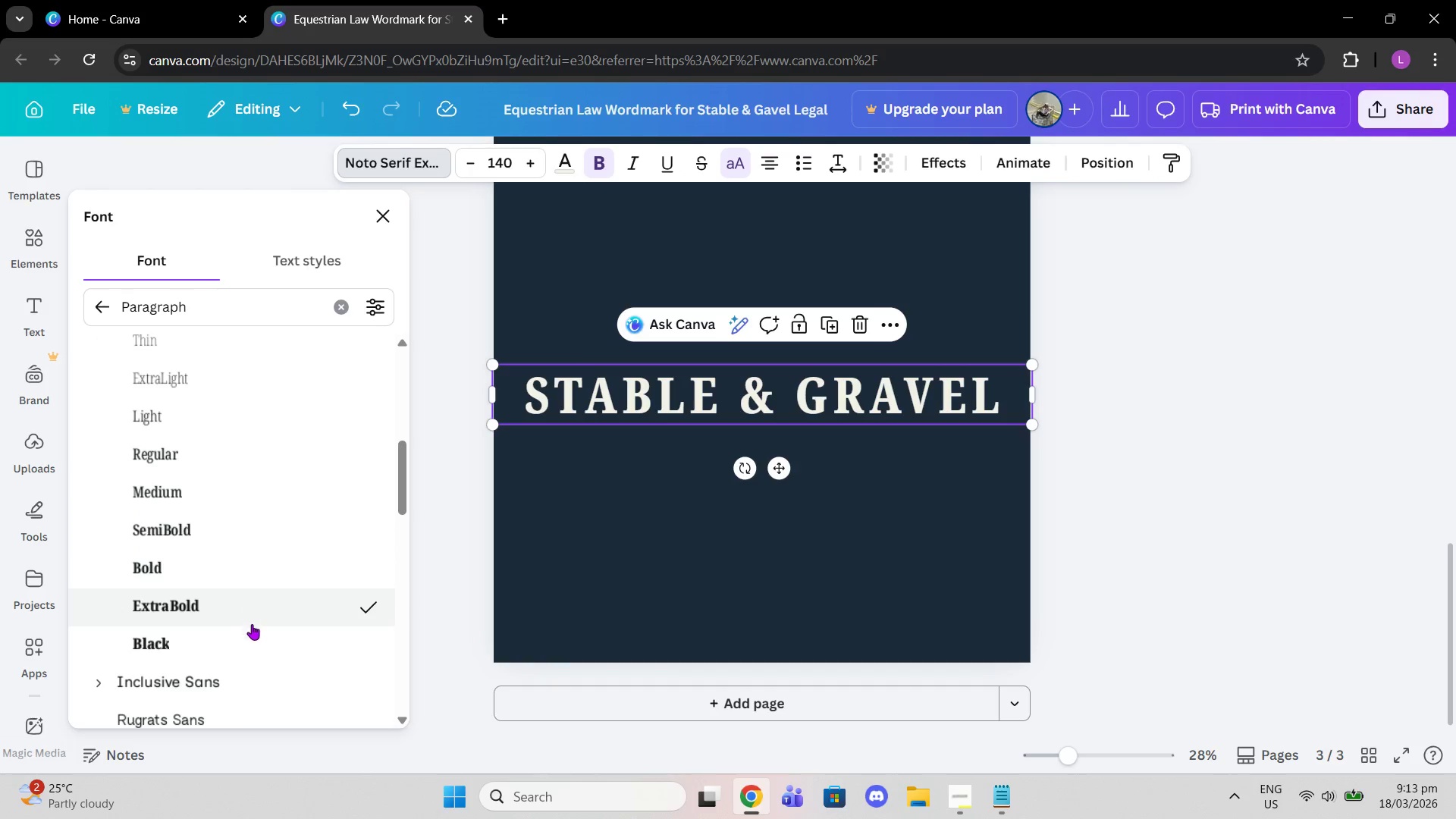 
left_click([252, 626])
 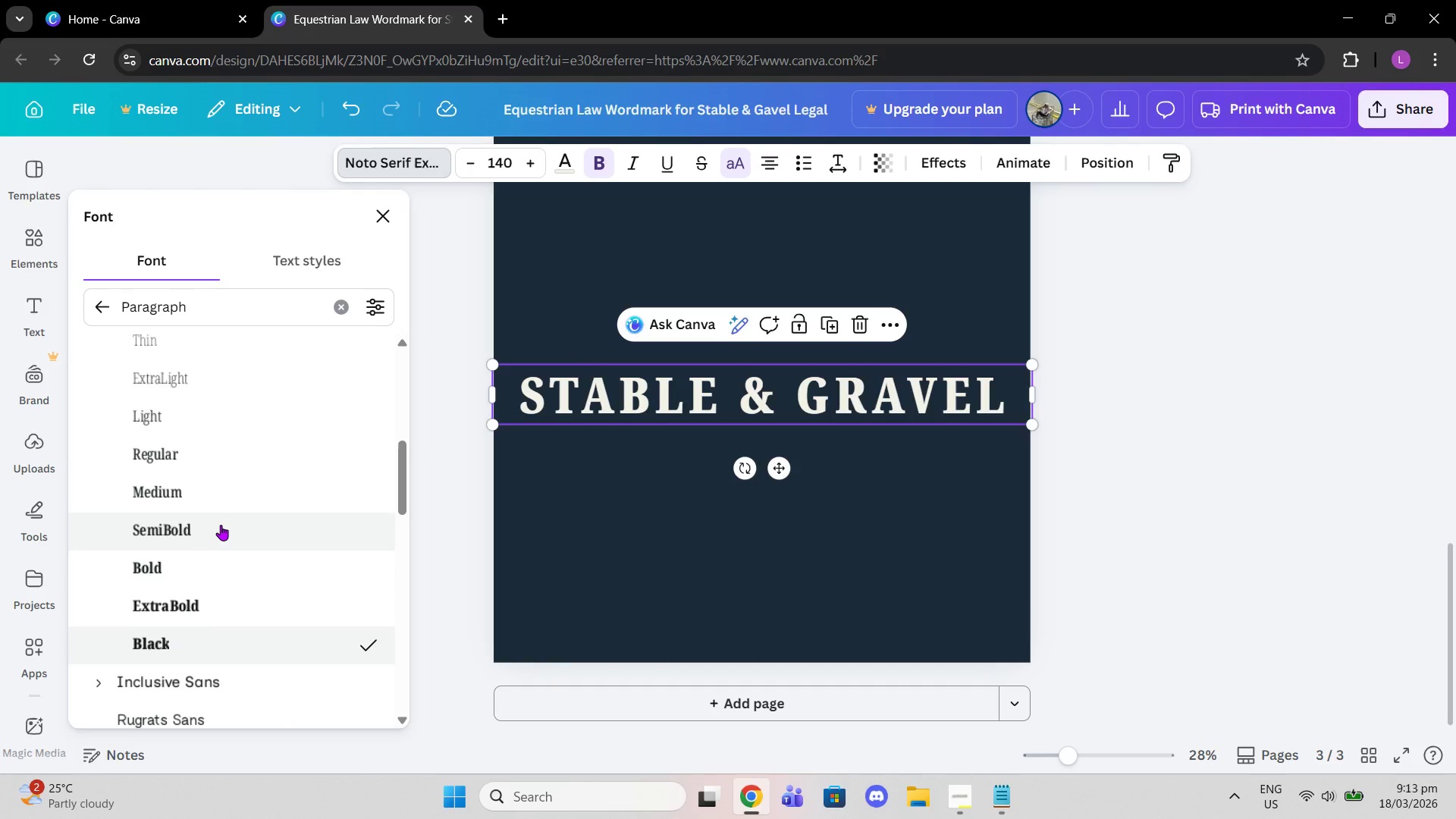 
scroll: coordinate [221, 525], scroll_direction: up, amount: 3.0
 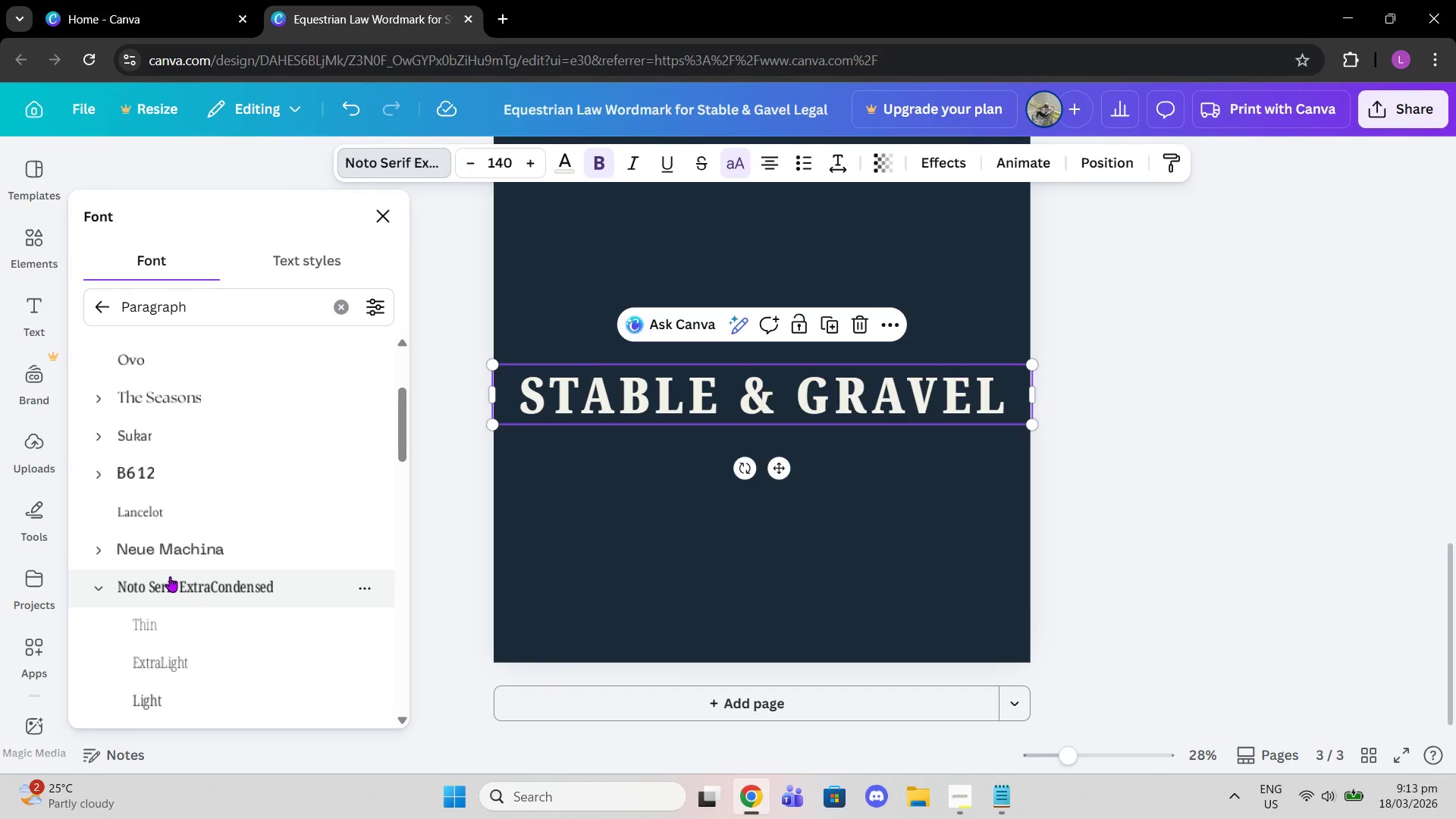 
left_click([170, 576])
 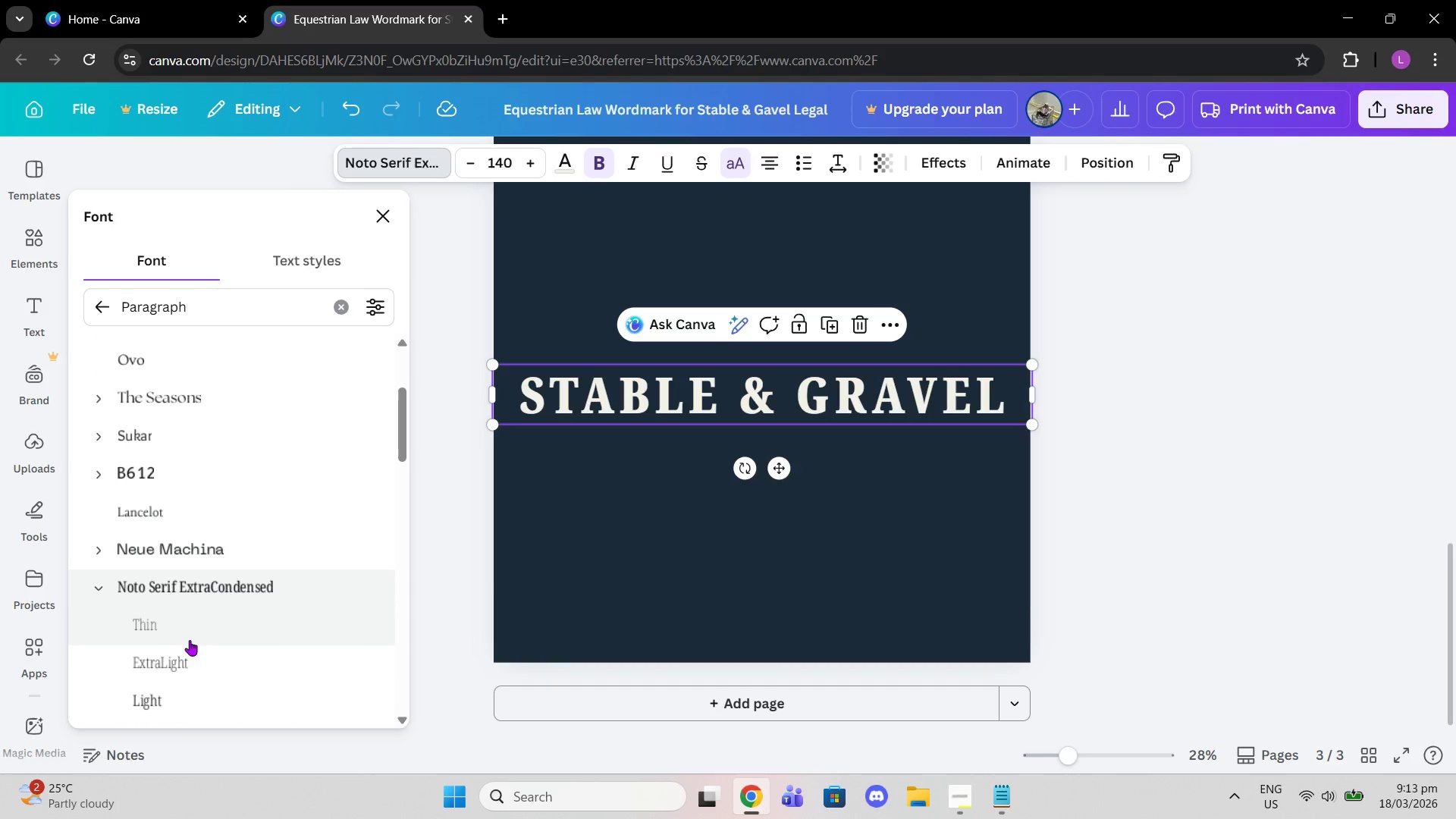 
left_click([174, 626])
 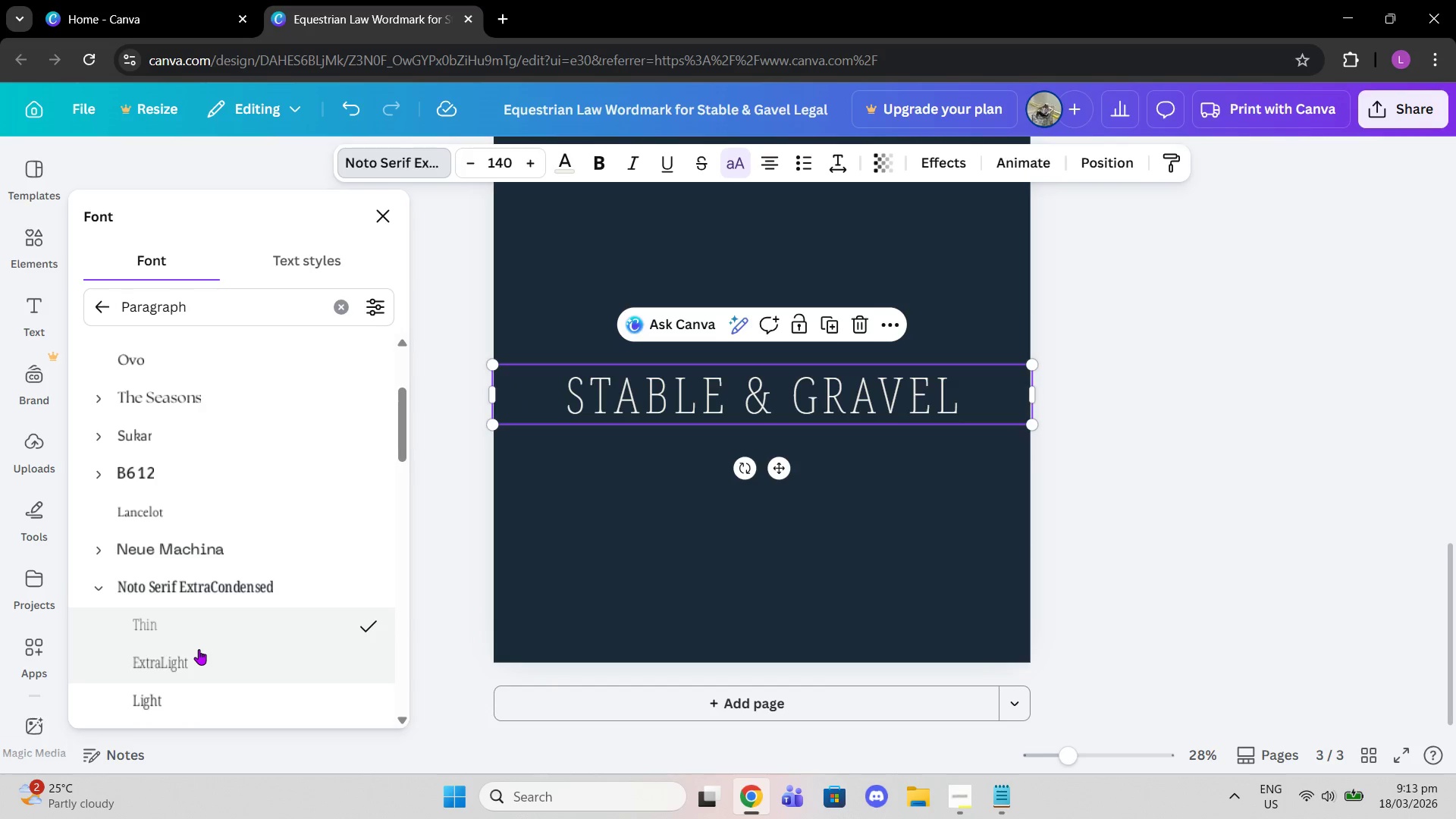 
left_click([199, 649])
 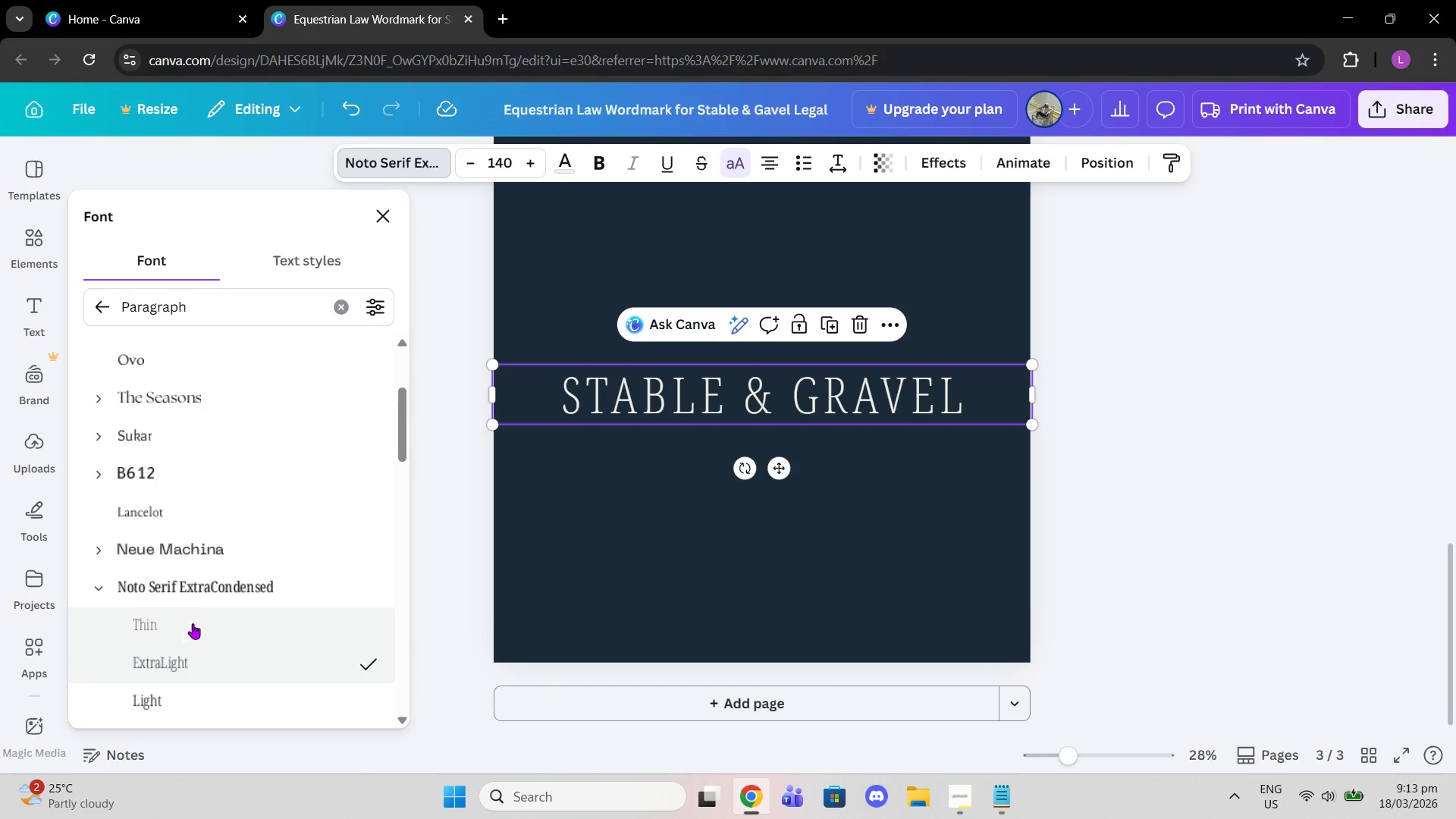 
scroll: coordinate [187, 609], scroll_direction: down, amount: 5.0
 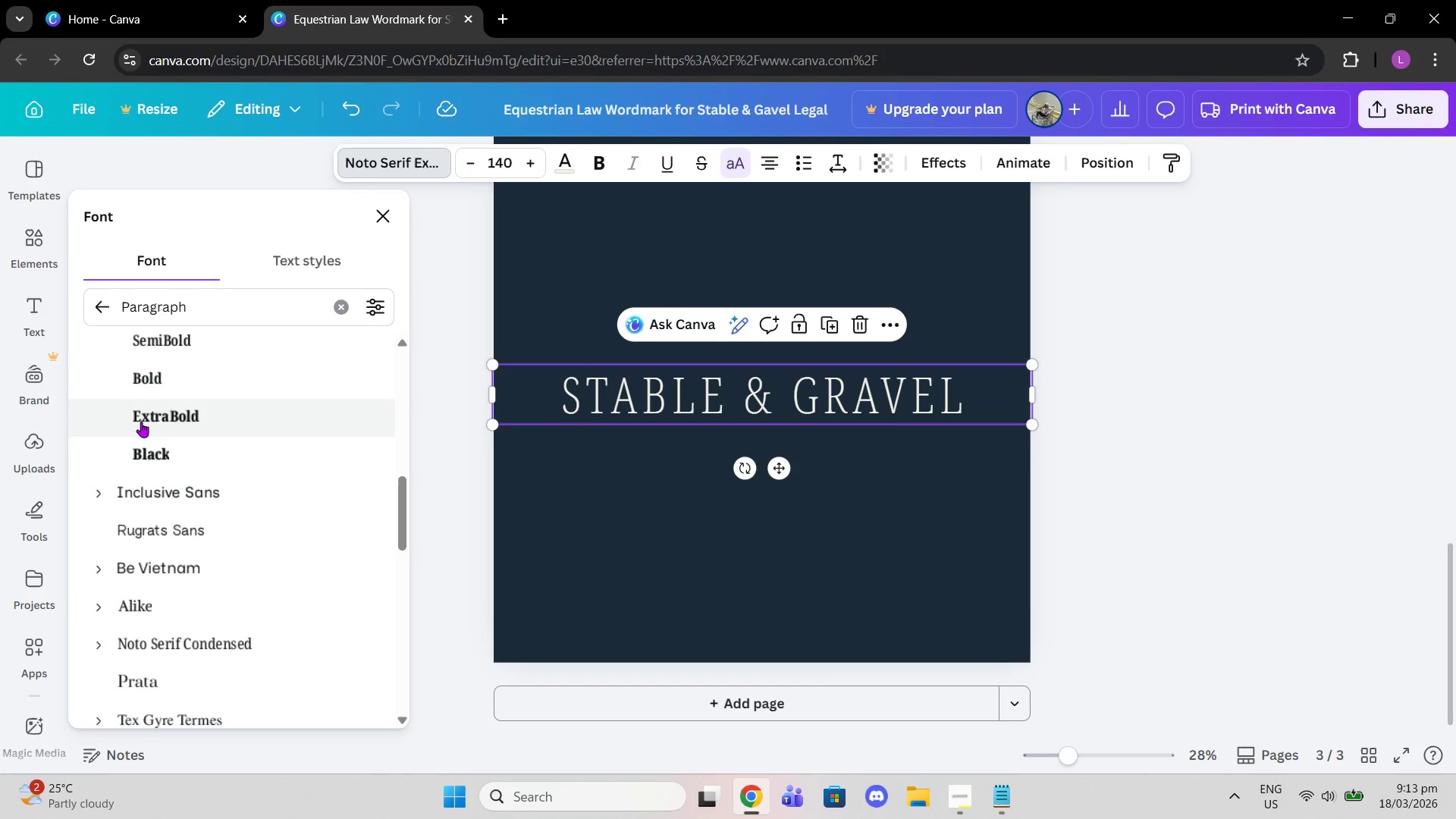 
left_click([174, 451])
 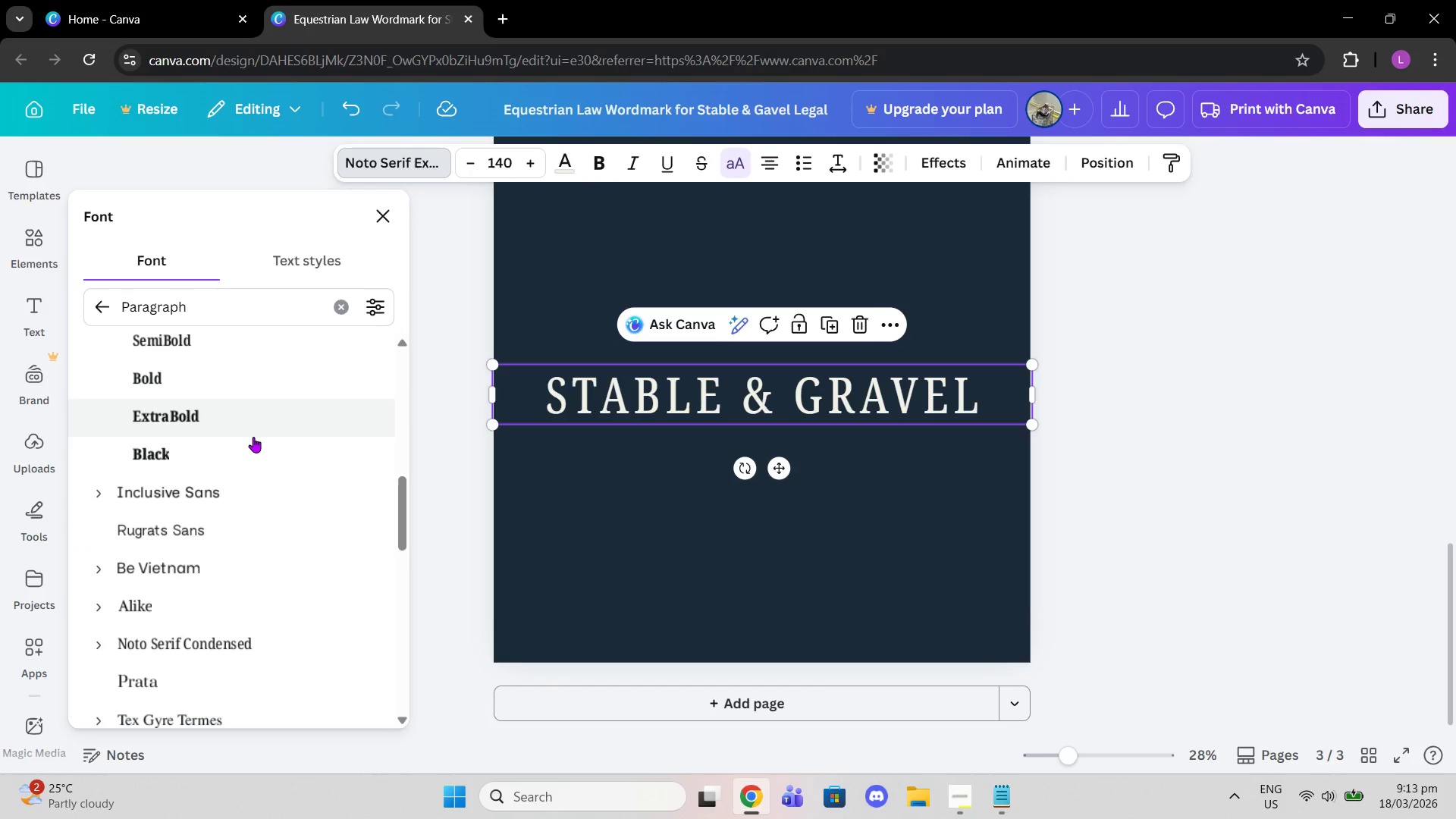 
left_click([253, 444])
 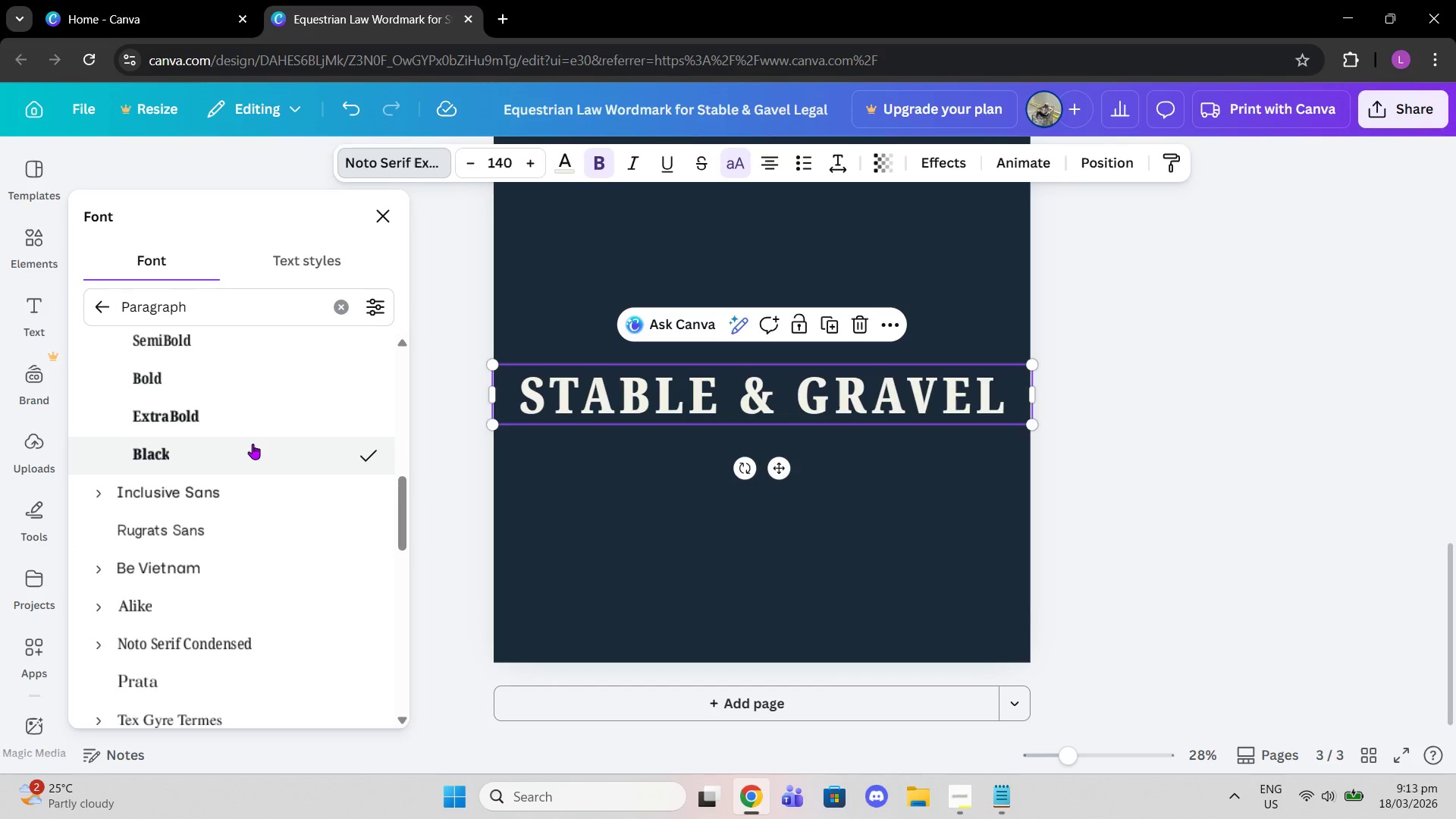 
left_click([253, 444])
 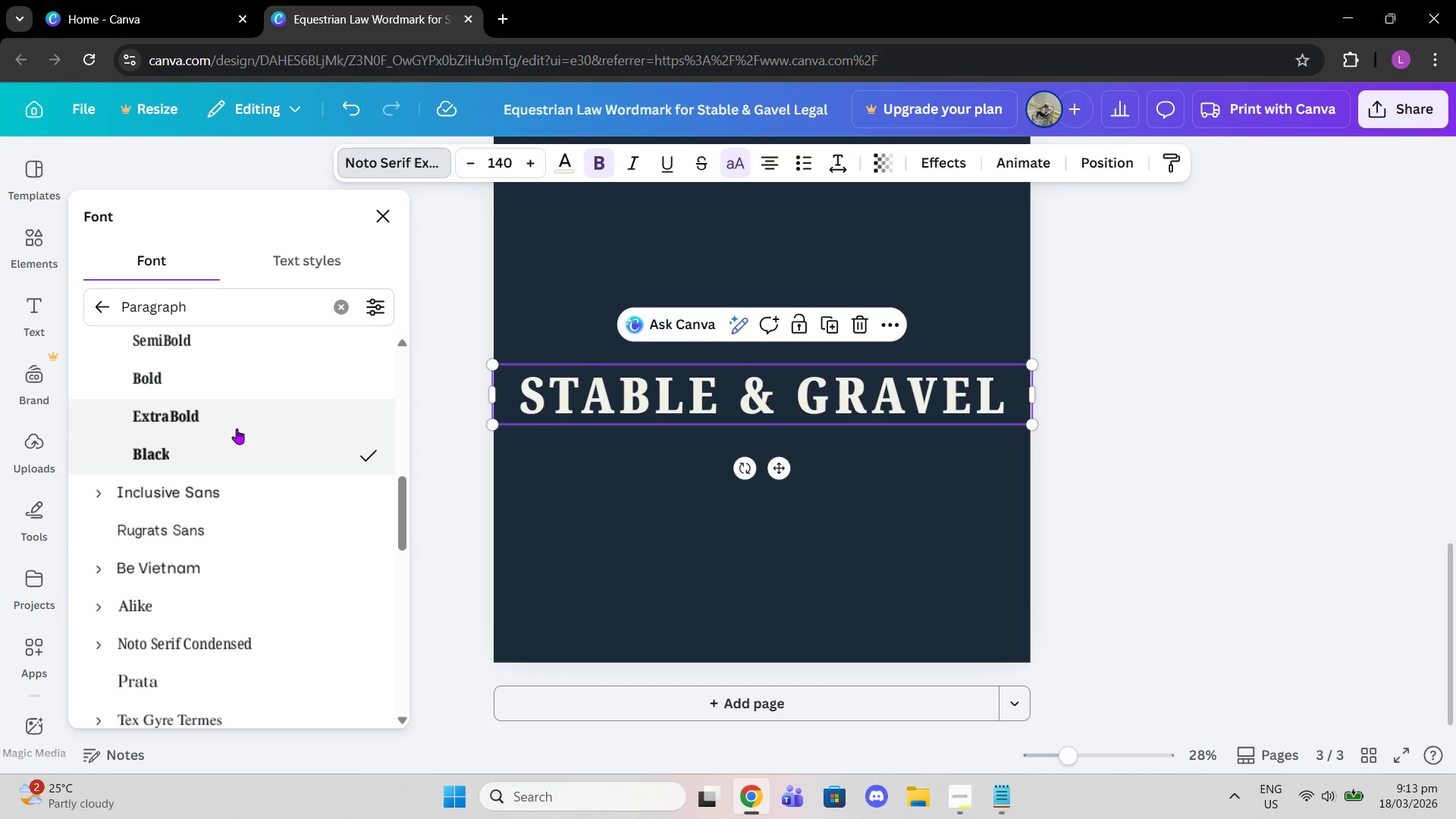 
left_click([235, 427])
 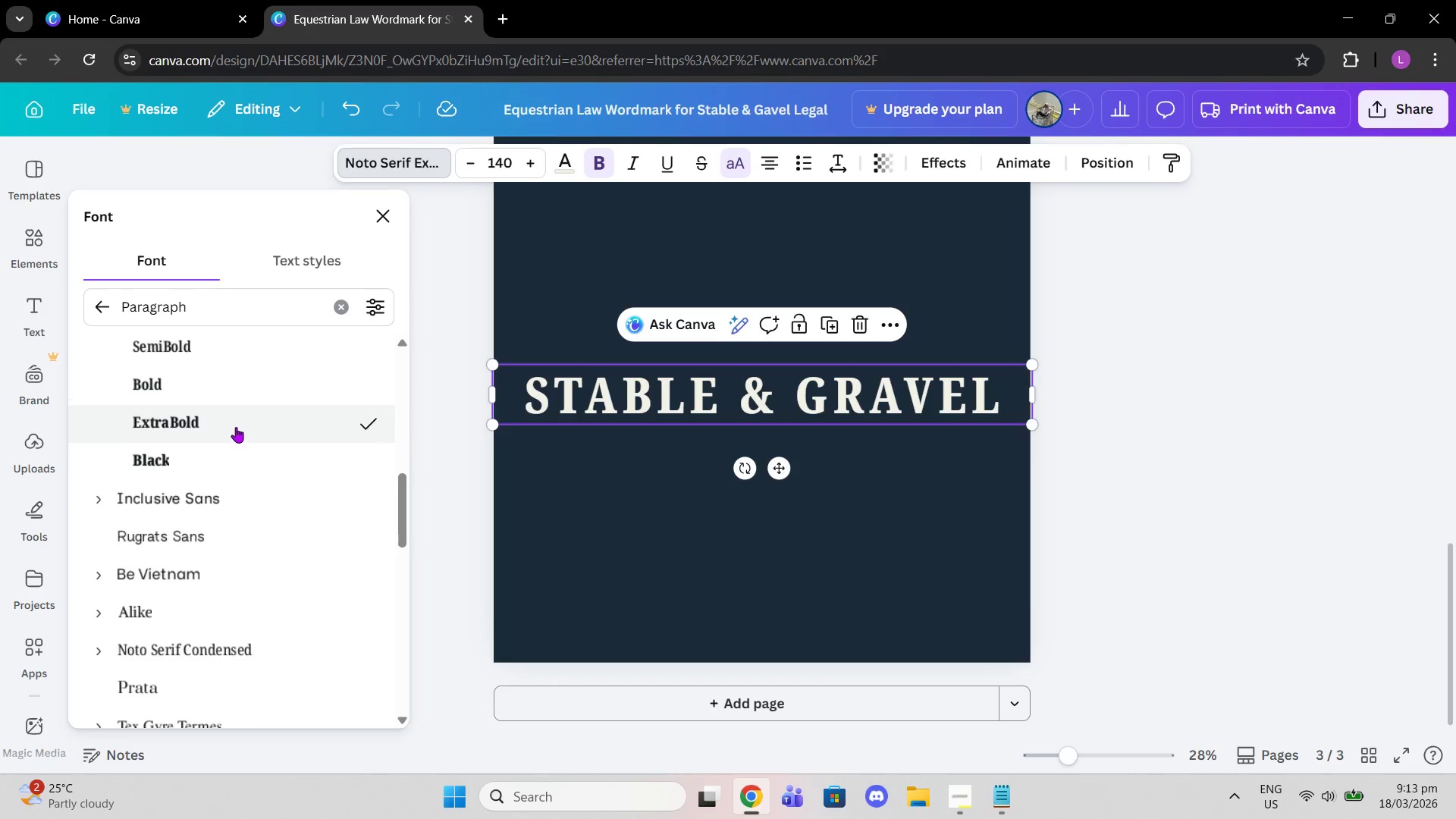 
scroll: coordinate [236, 427], scroll_direction: up, amount: 3.0
 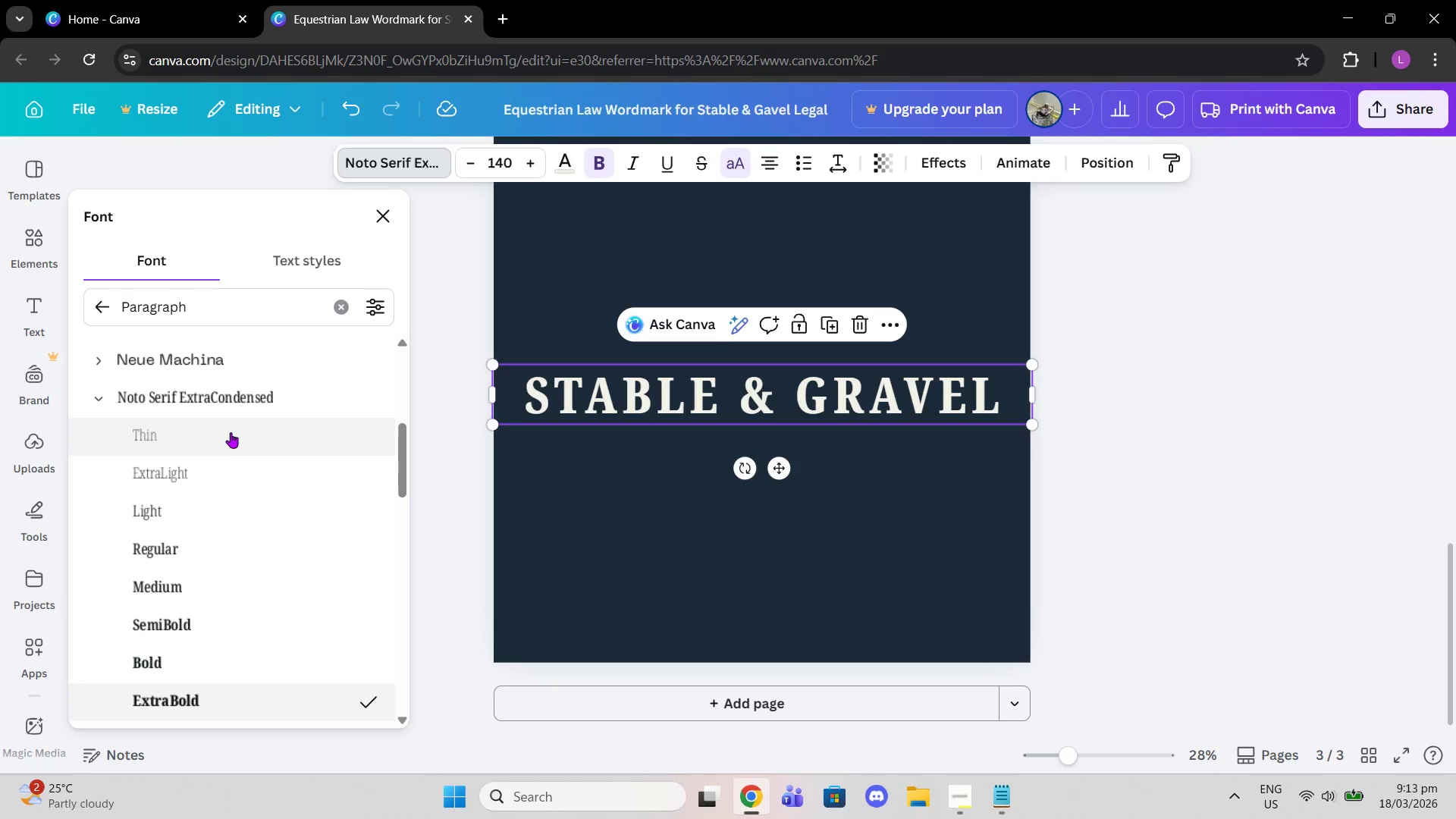 
left_click([231, 433])
 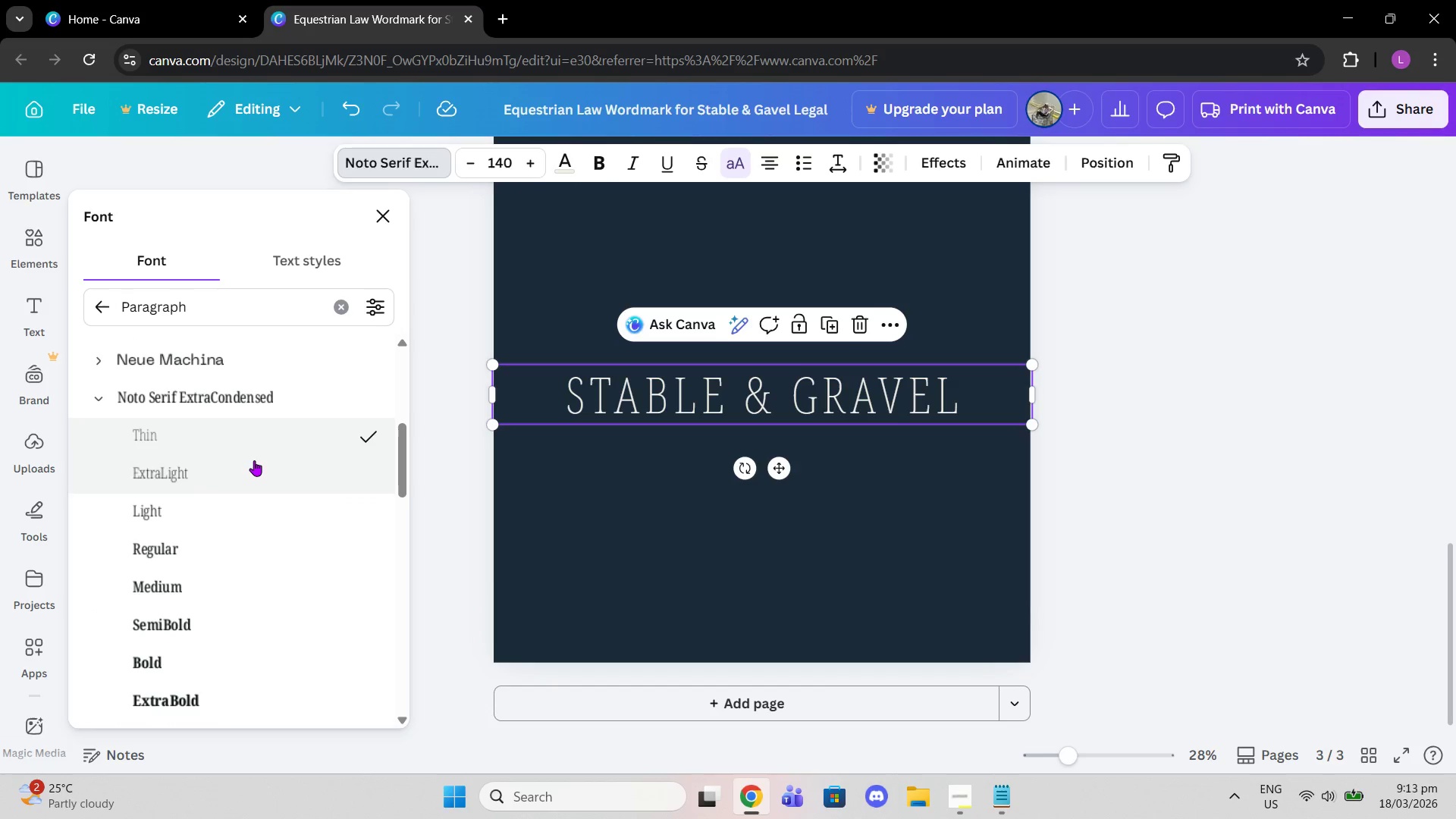 
left_click([254, 460])
 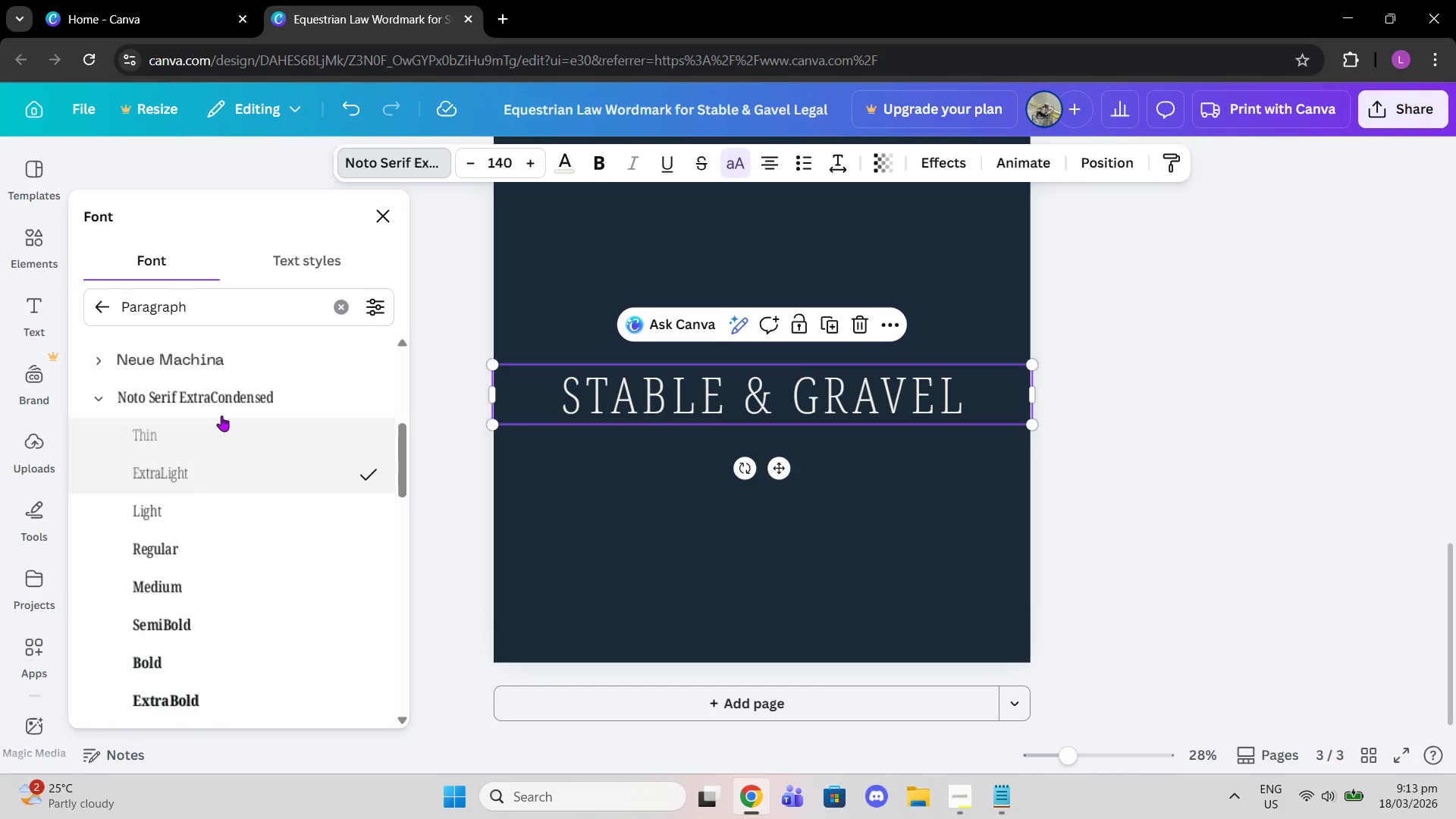 
left_click([217, 413])
 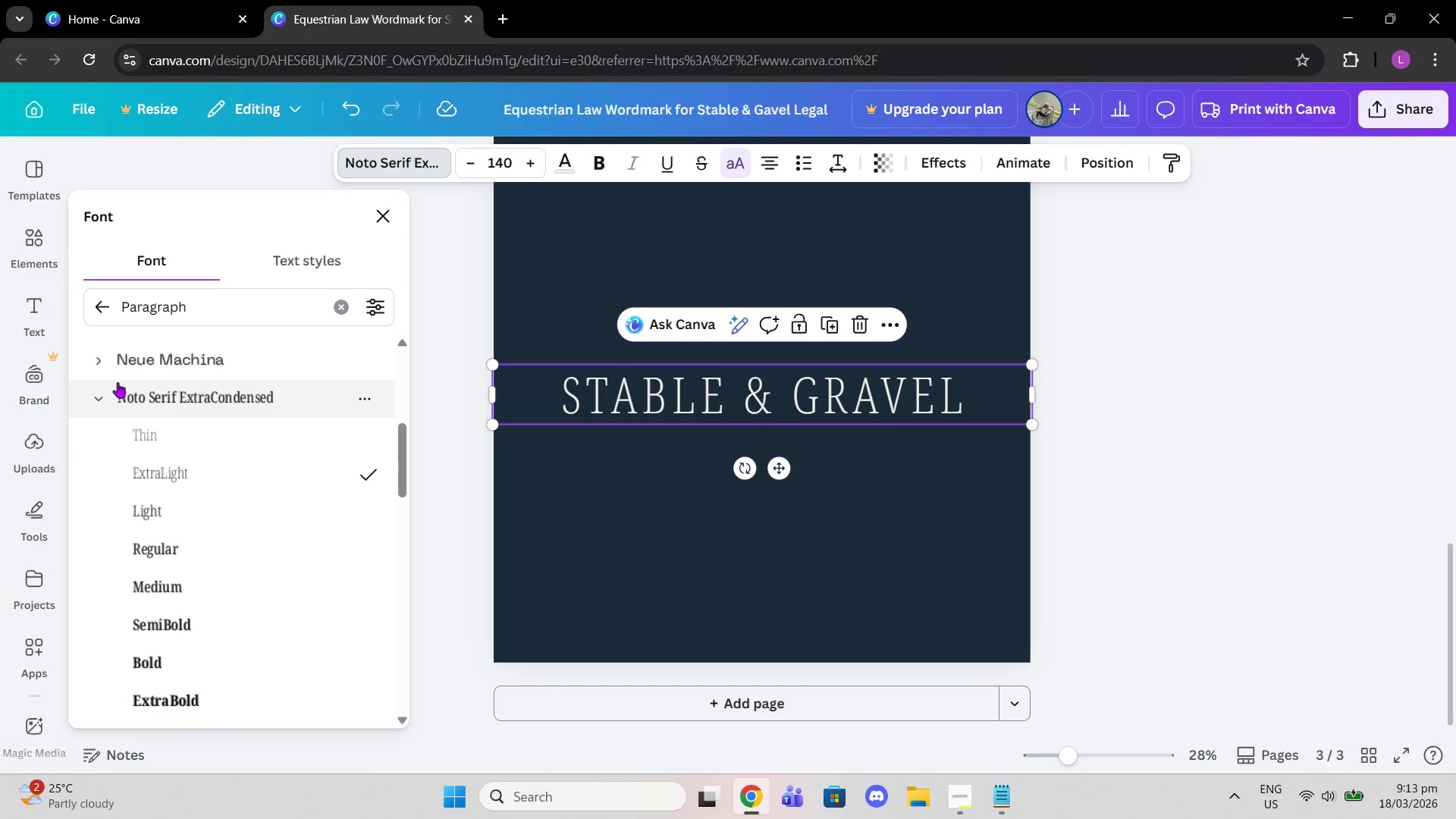 
left_click([105, 391])
 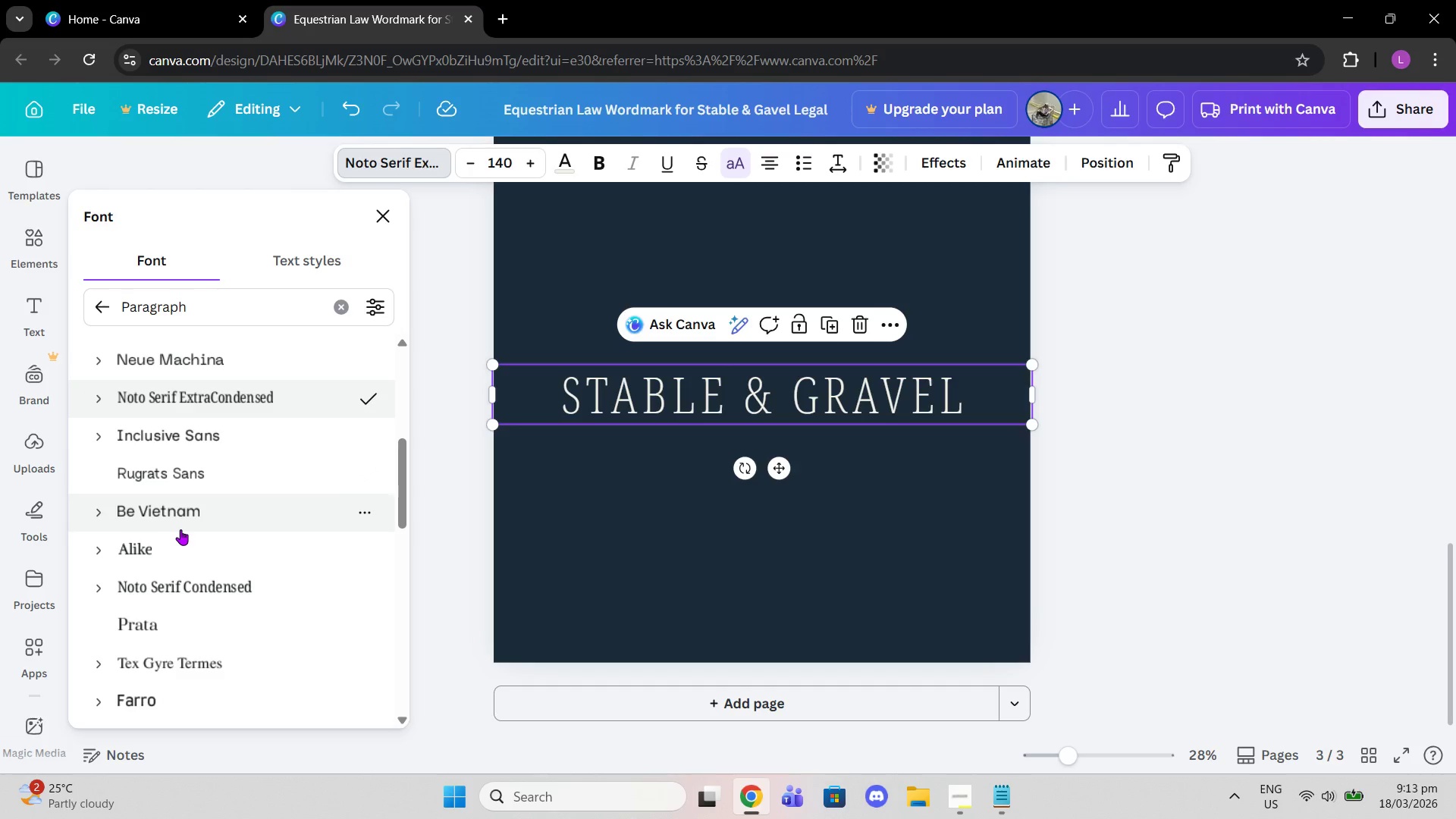 
left_click([180, 529])
 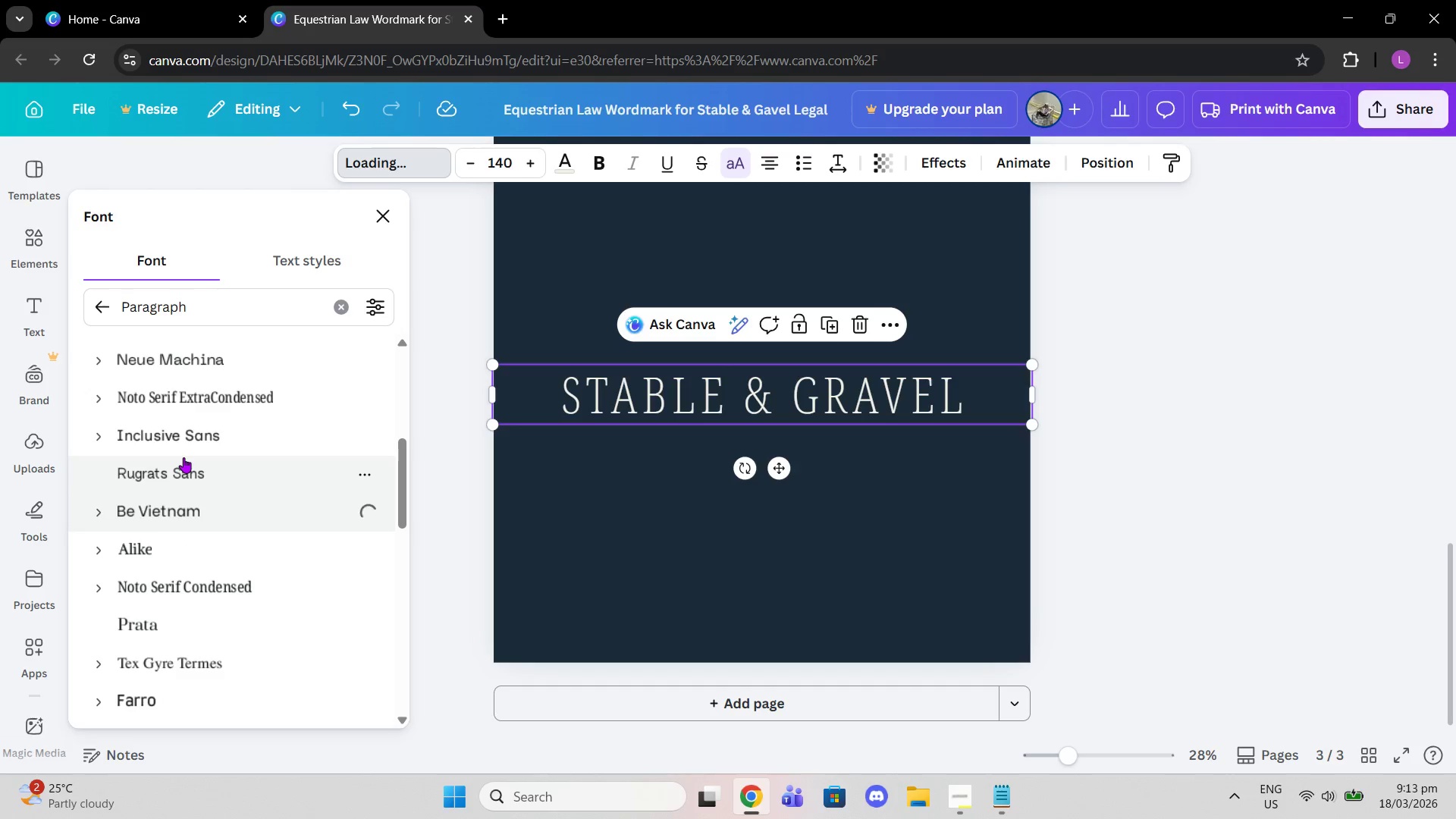 
left_click([188, 469])
 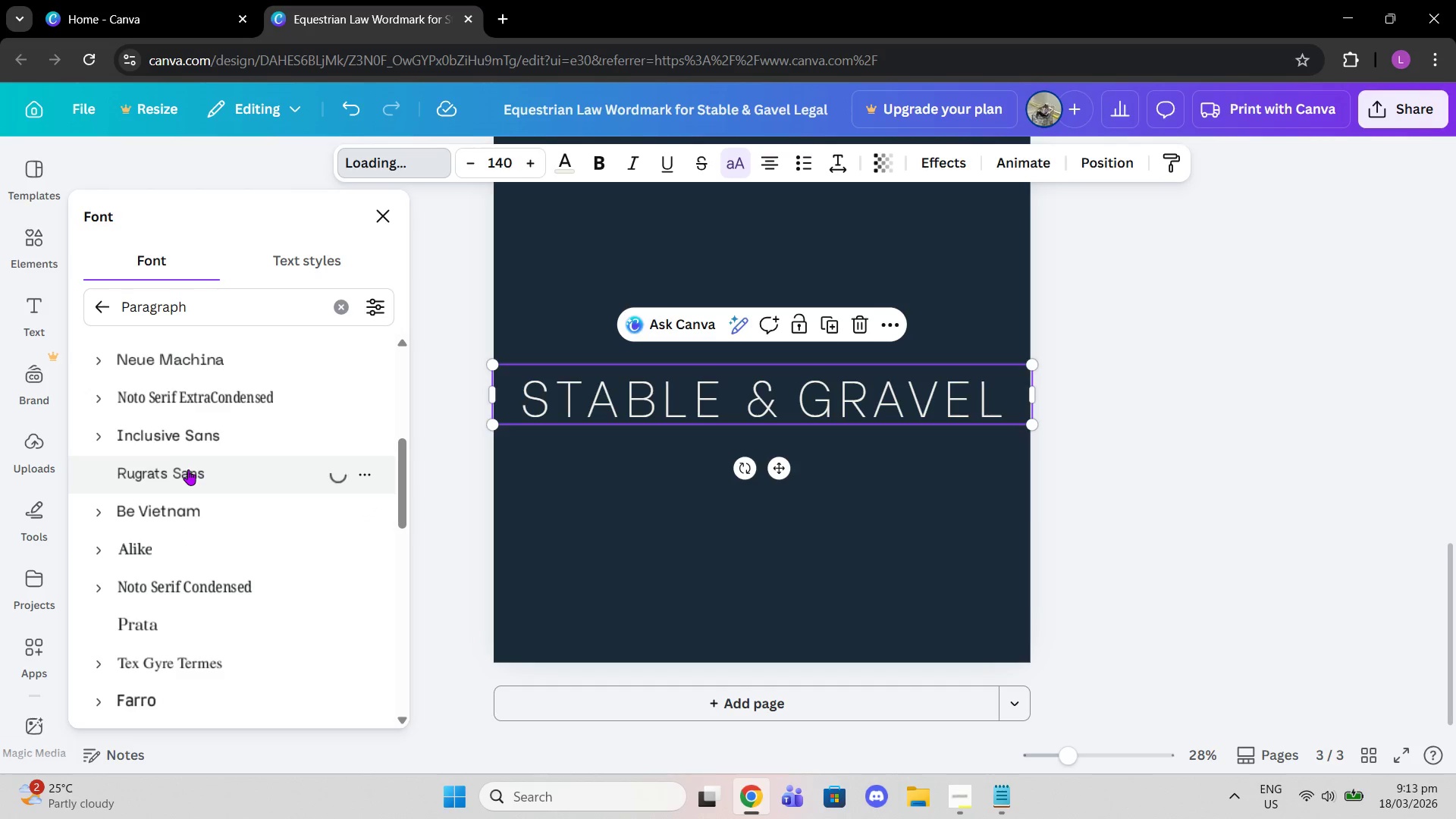 
mouse_move([326, 432])
 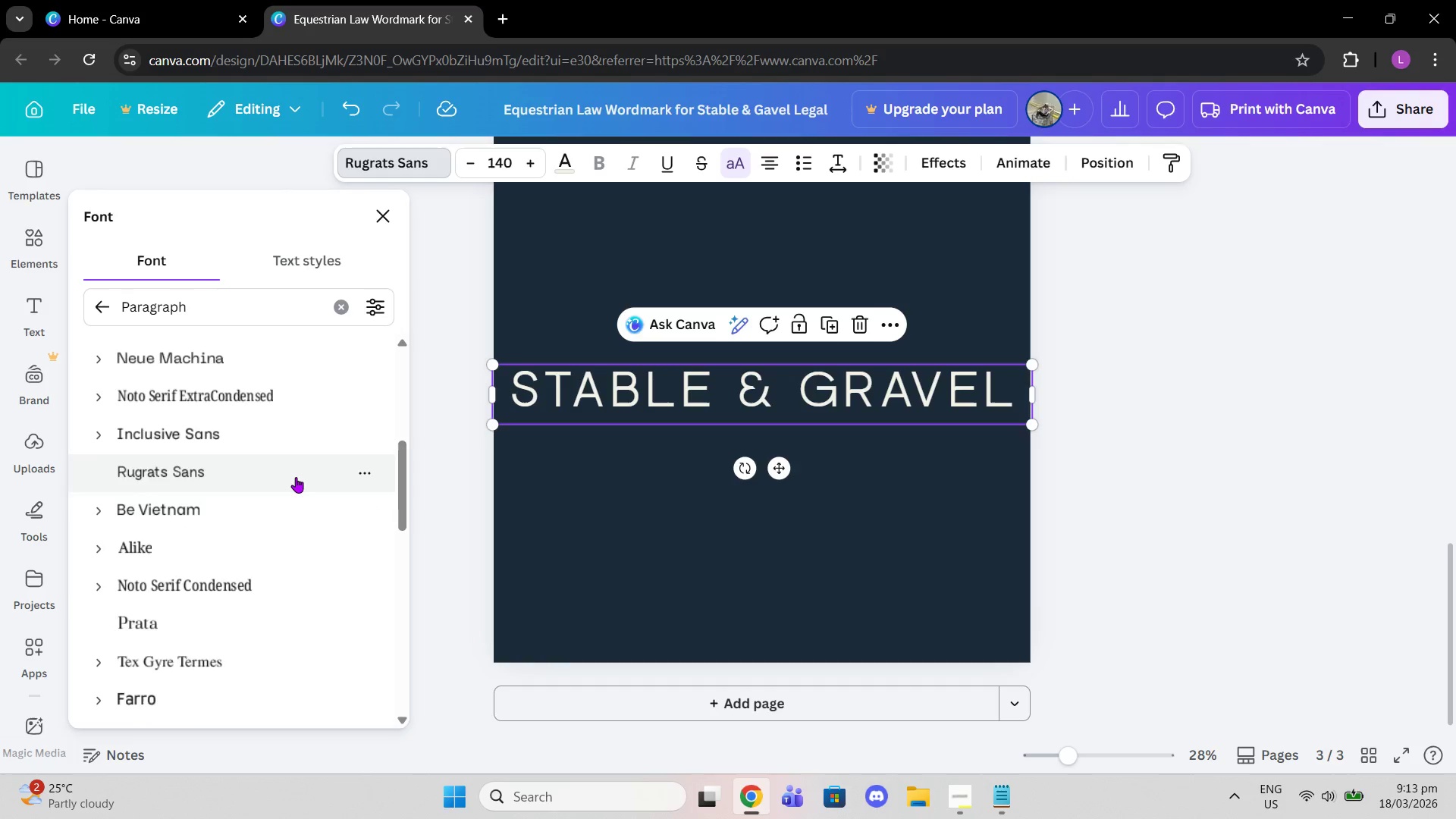 
scroll: coordinate [303, 470], scroll_direction: down, amount: 1.0
 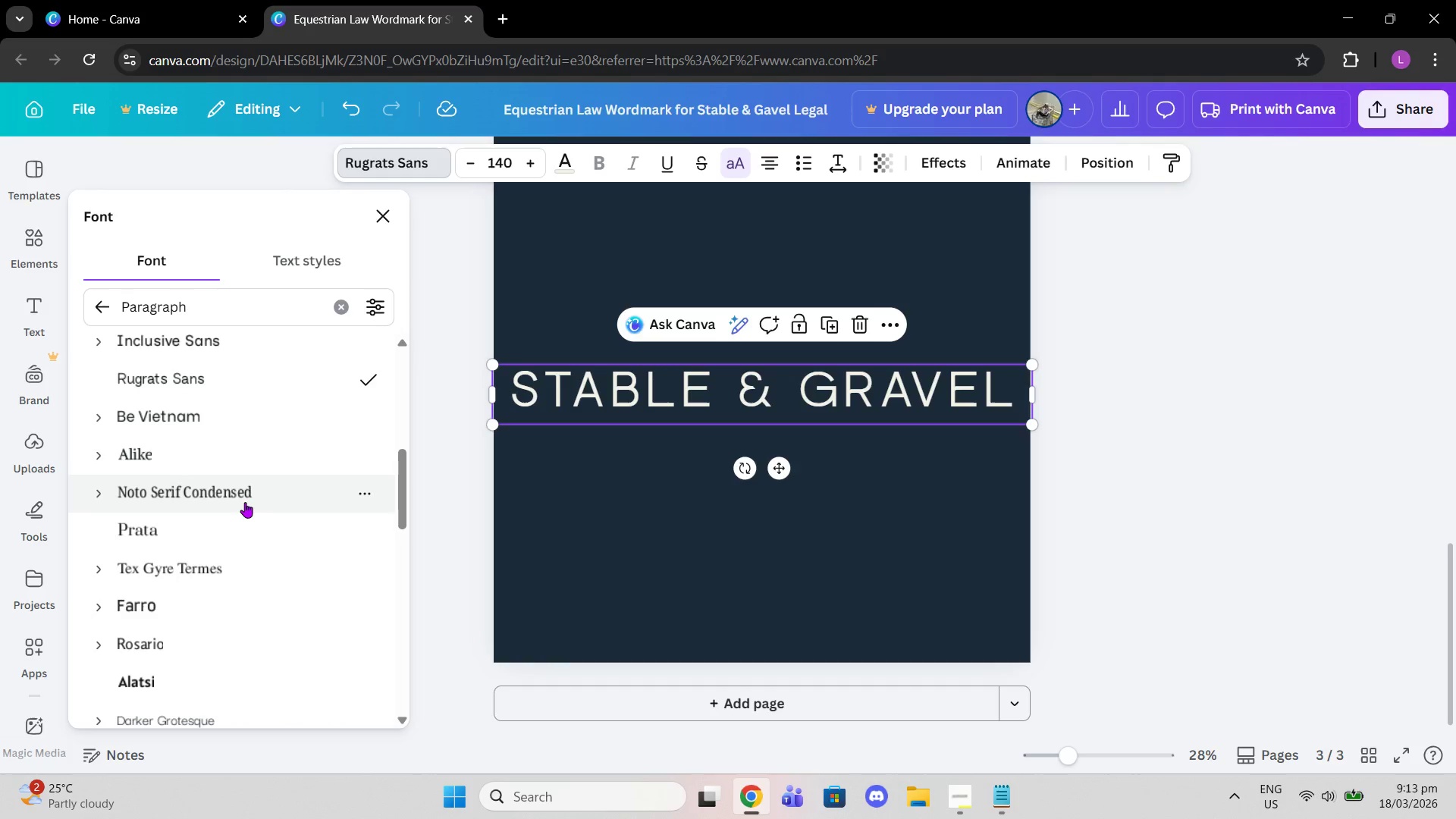 
left_click([245, 502])
 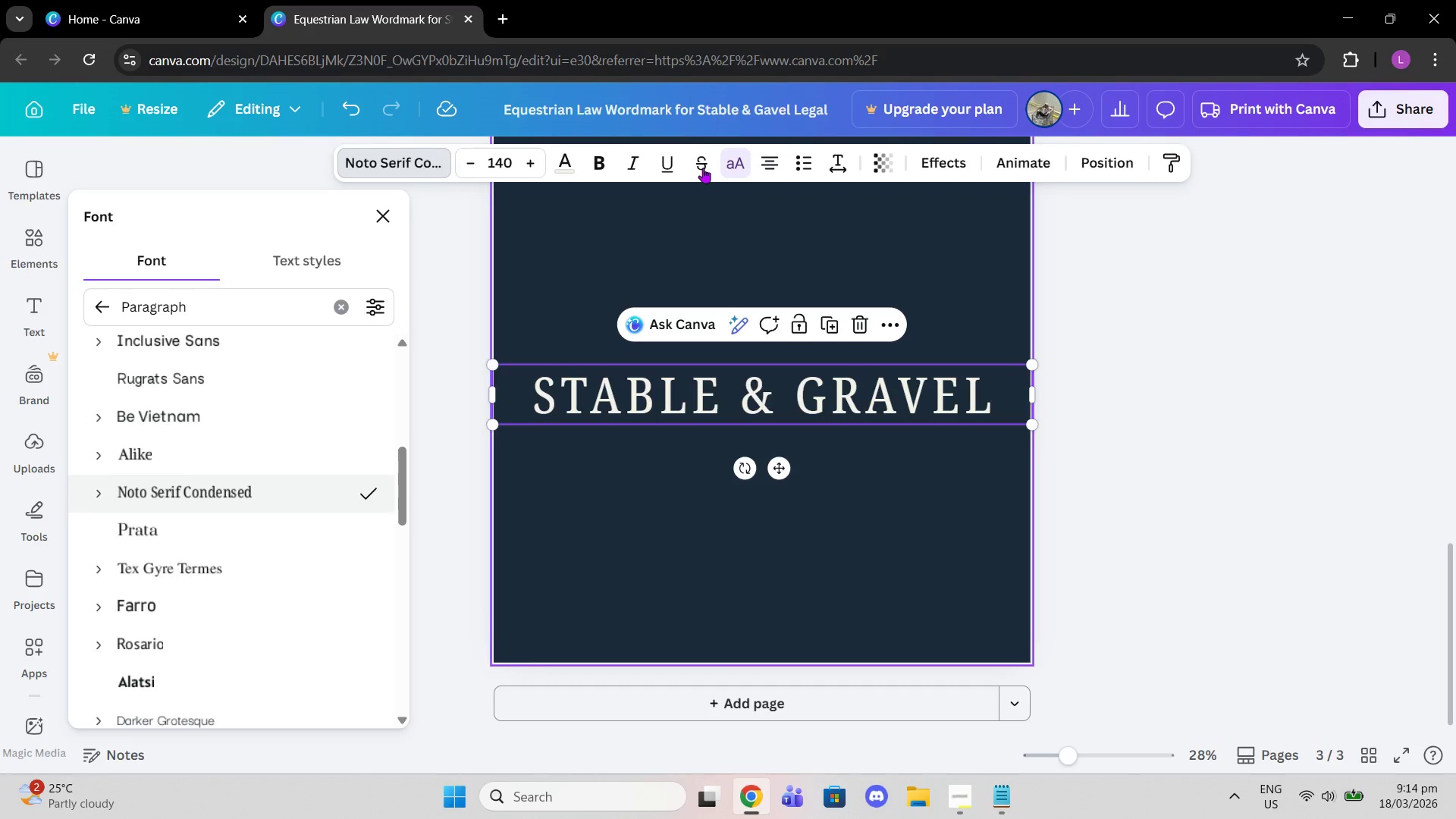 
left_click([733, 155])
 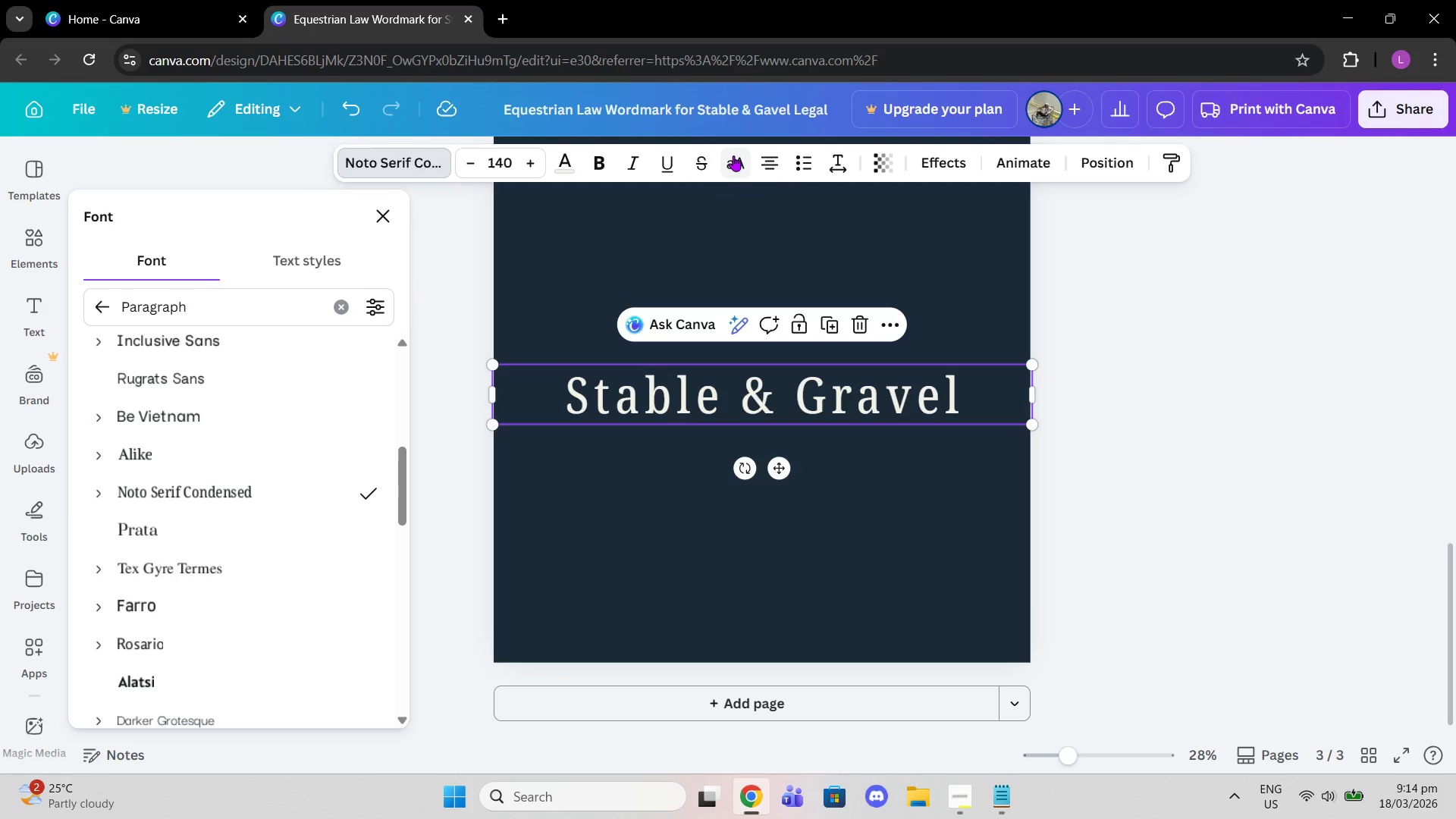 
left_click([733, 155])
 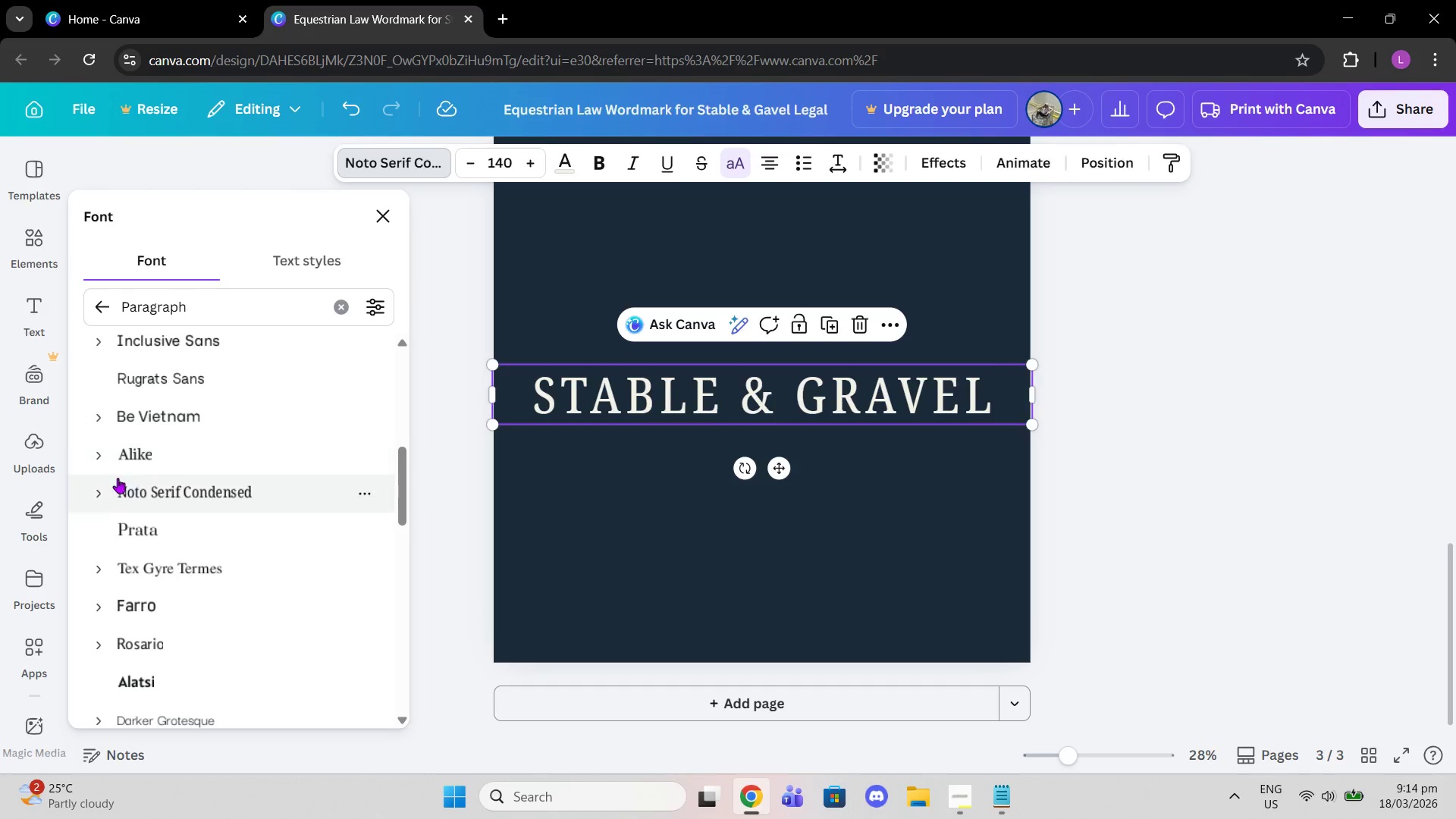 
left_click([93, 485])
 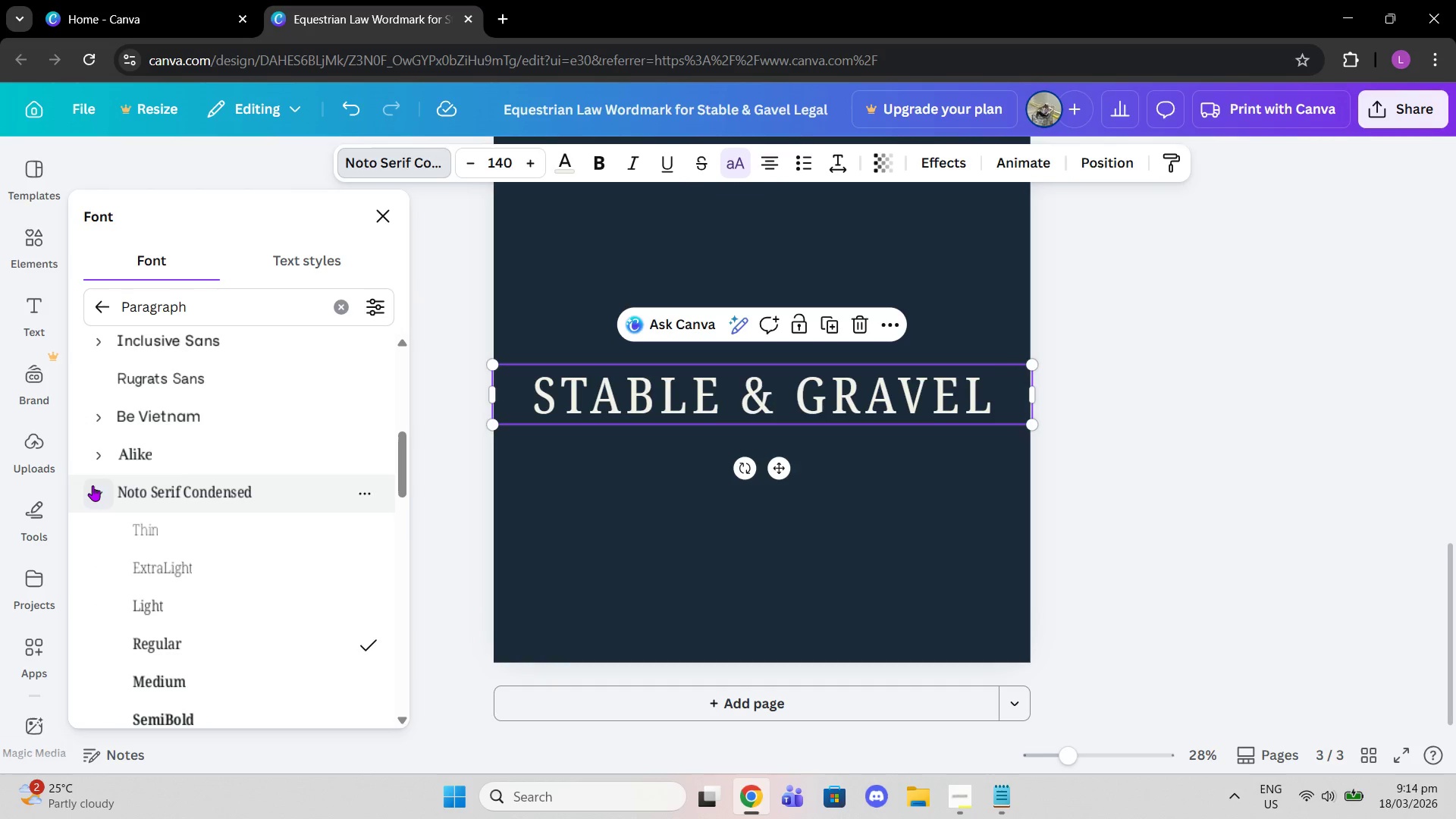 
left_click([93, 485])
 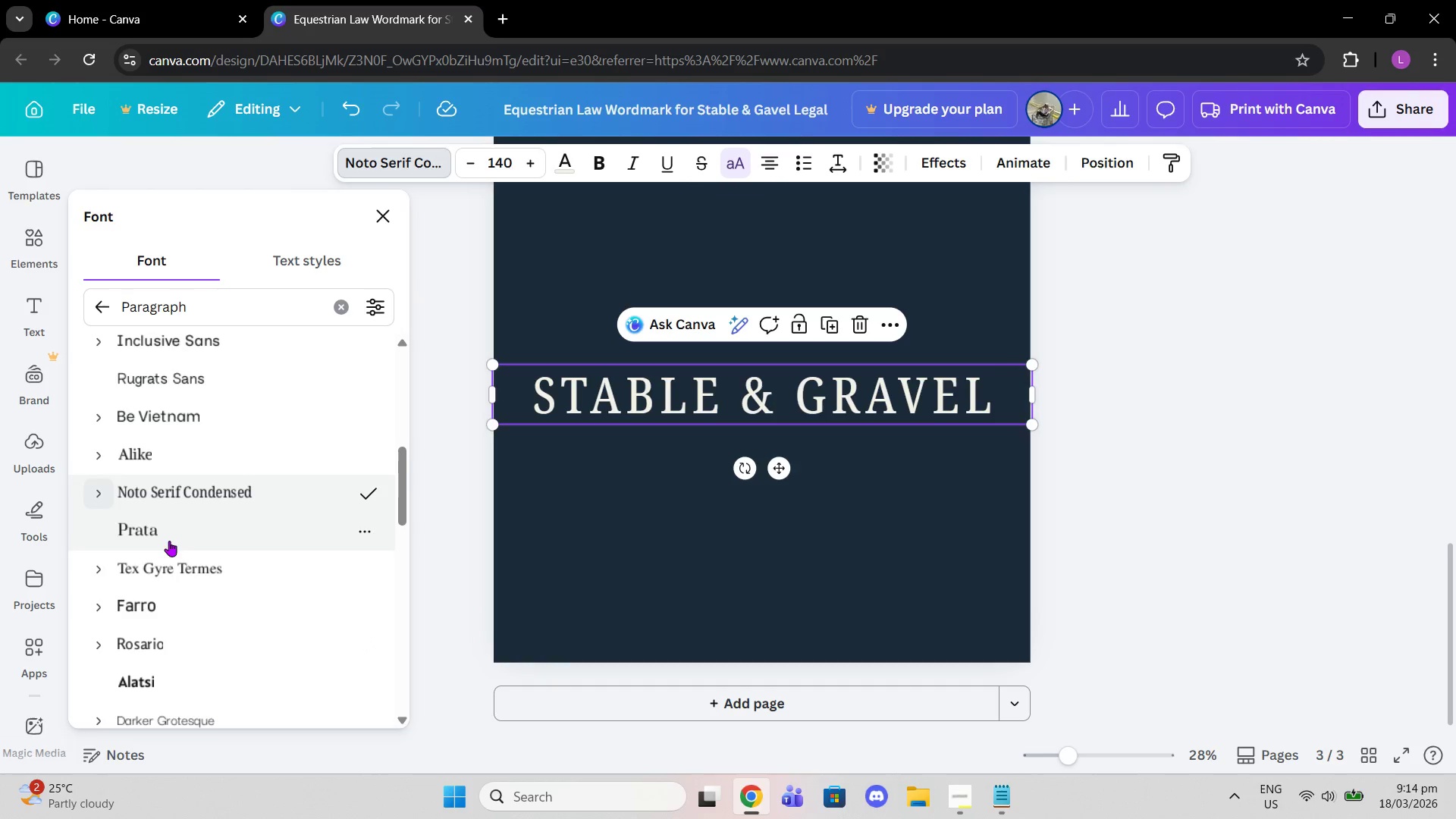 
scroll: coordinate [234, 607], scroll_direction: down, amount: 6.0
 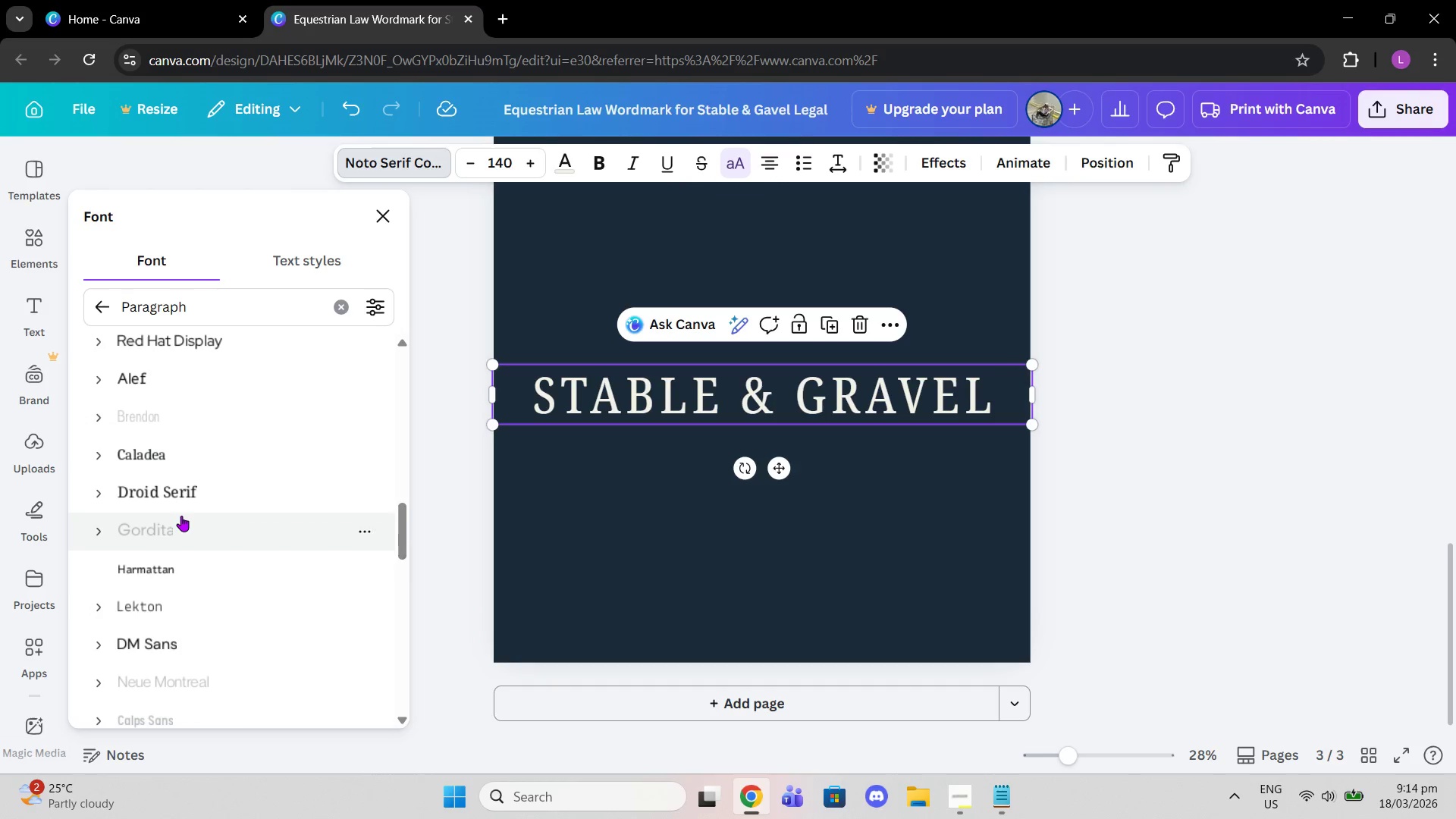 
left_click([169, 494])
 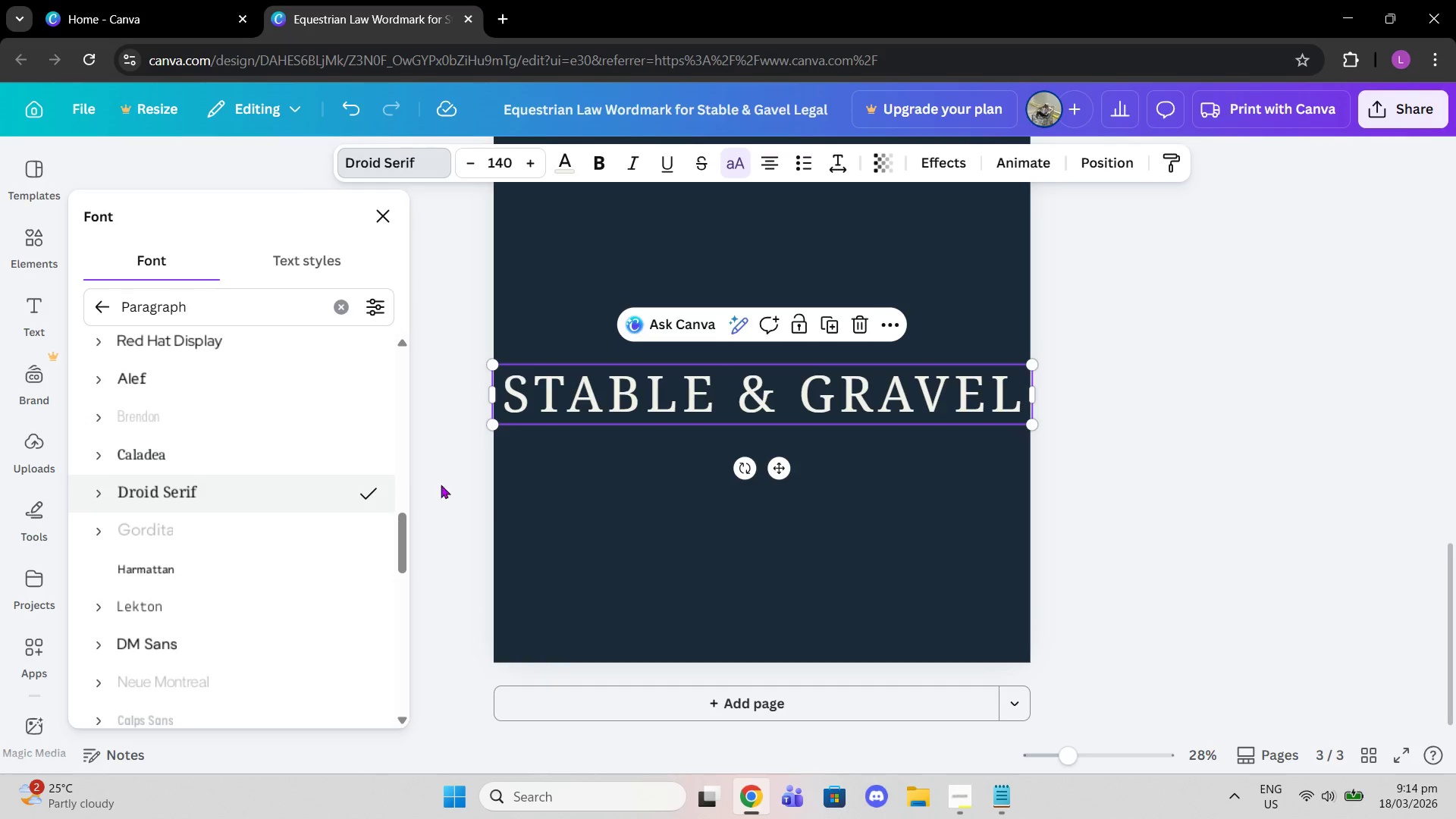 
wait(5.67)
 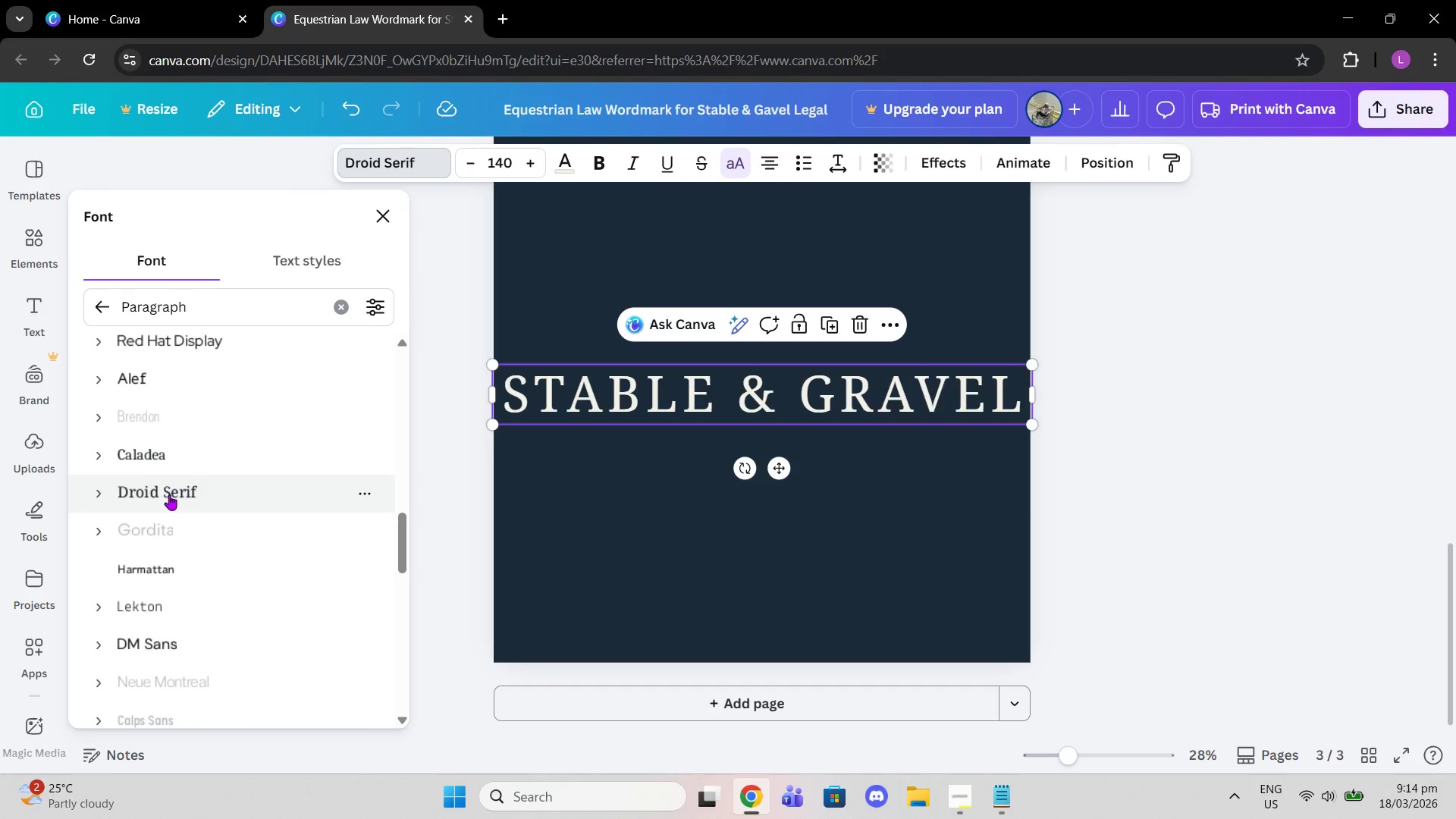 
left_click([738, 155])
 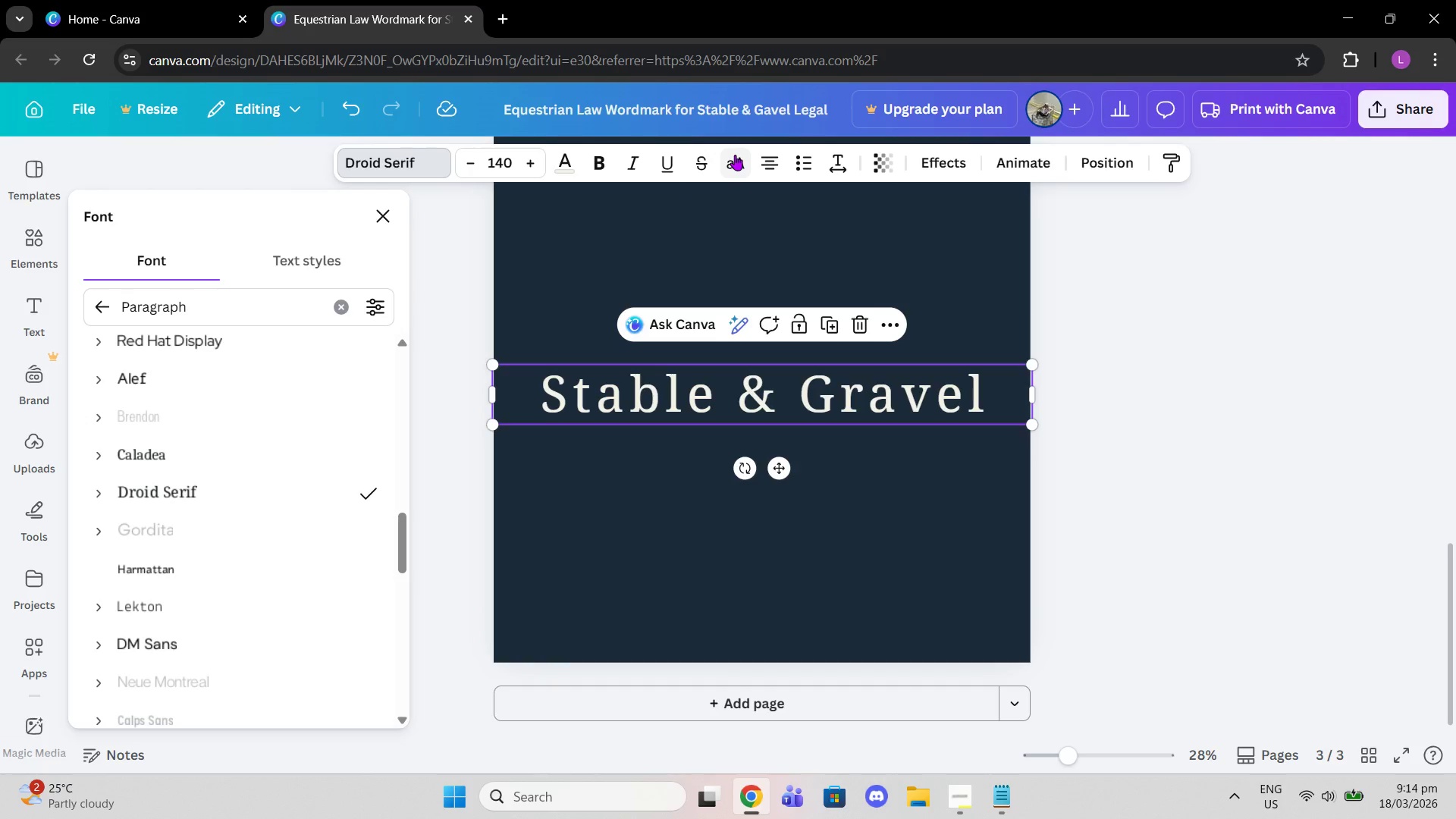 
left_click([735, 155])
 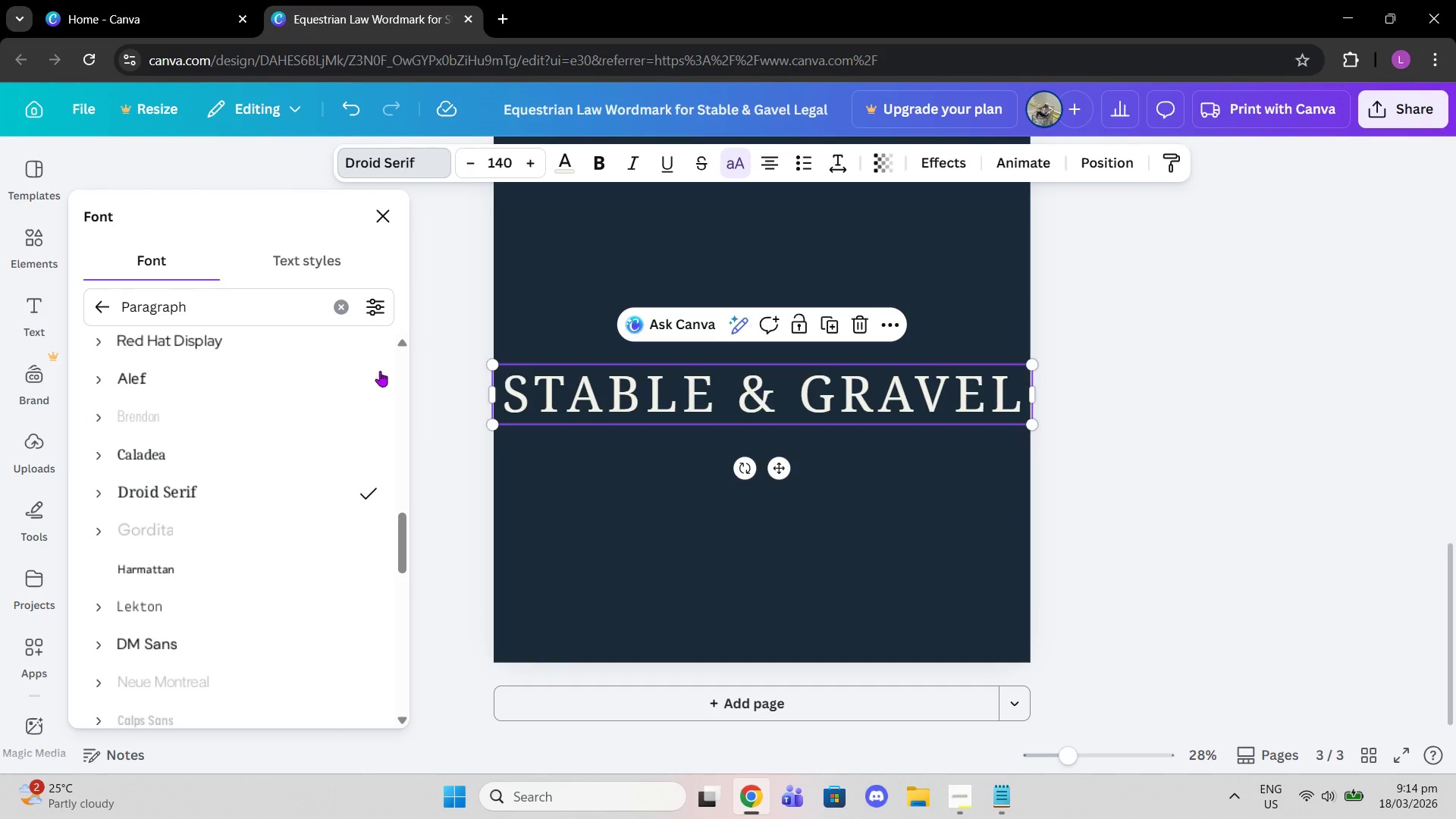 
scroll: coordinate [259, 447], scroll_direction: down, amount: 1.0
 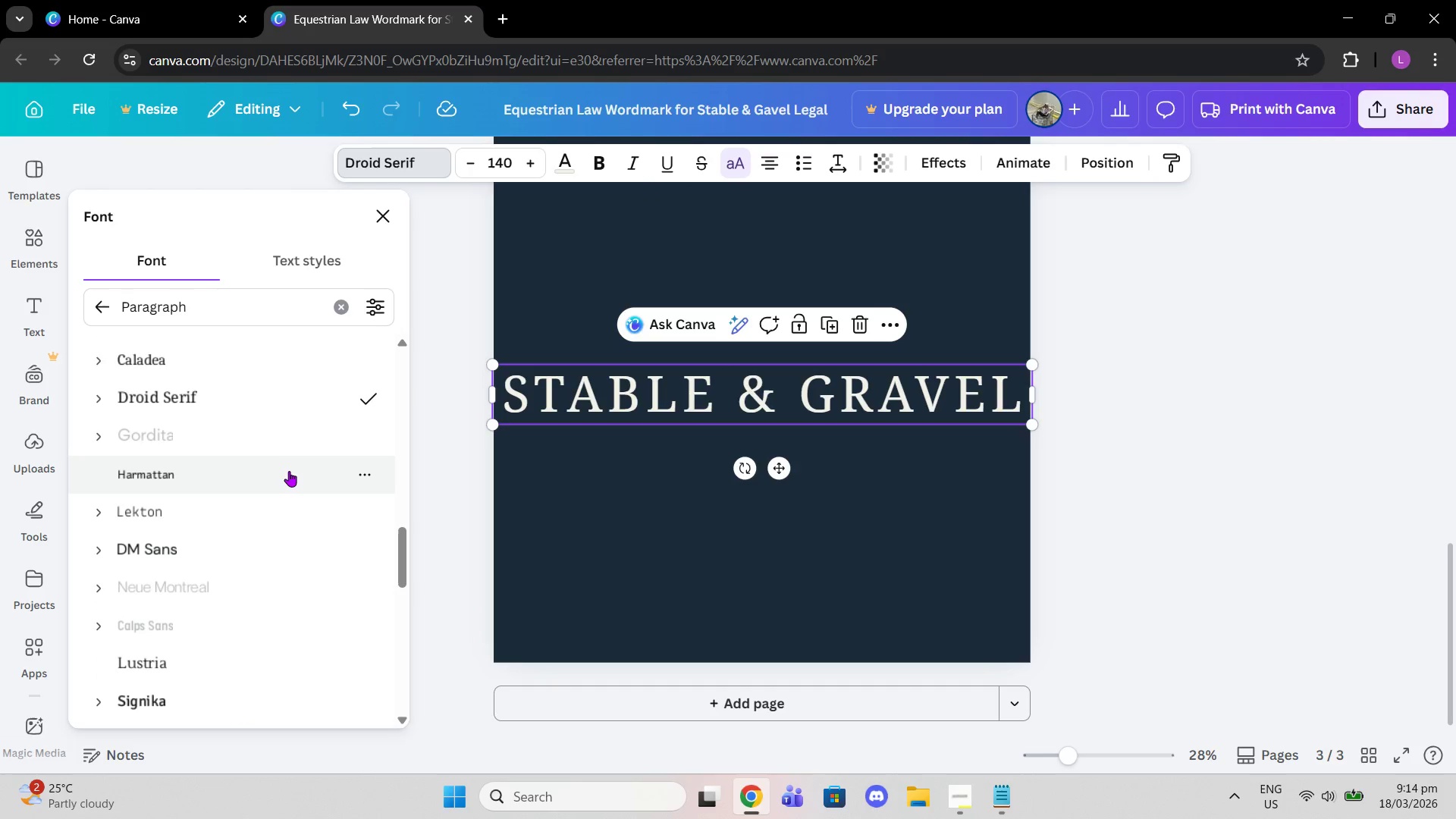 
left_click([289, 472])
 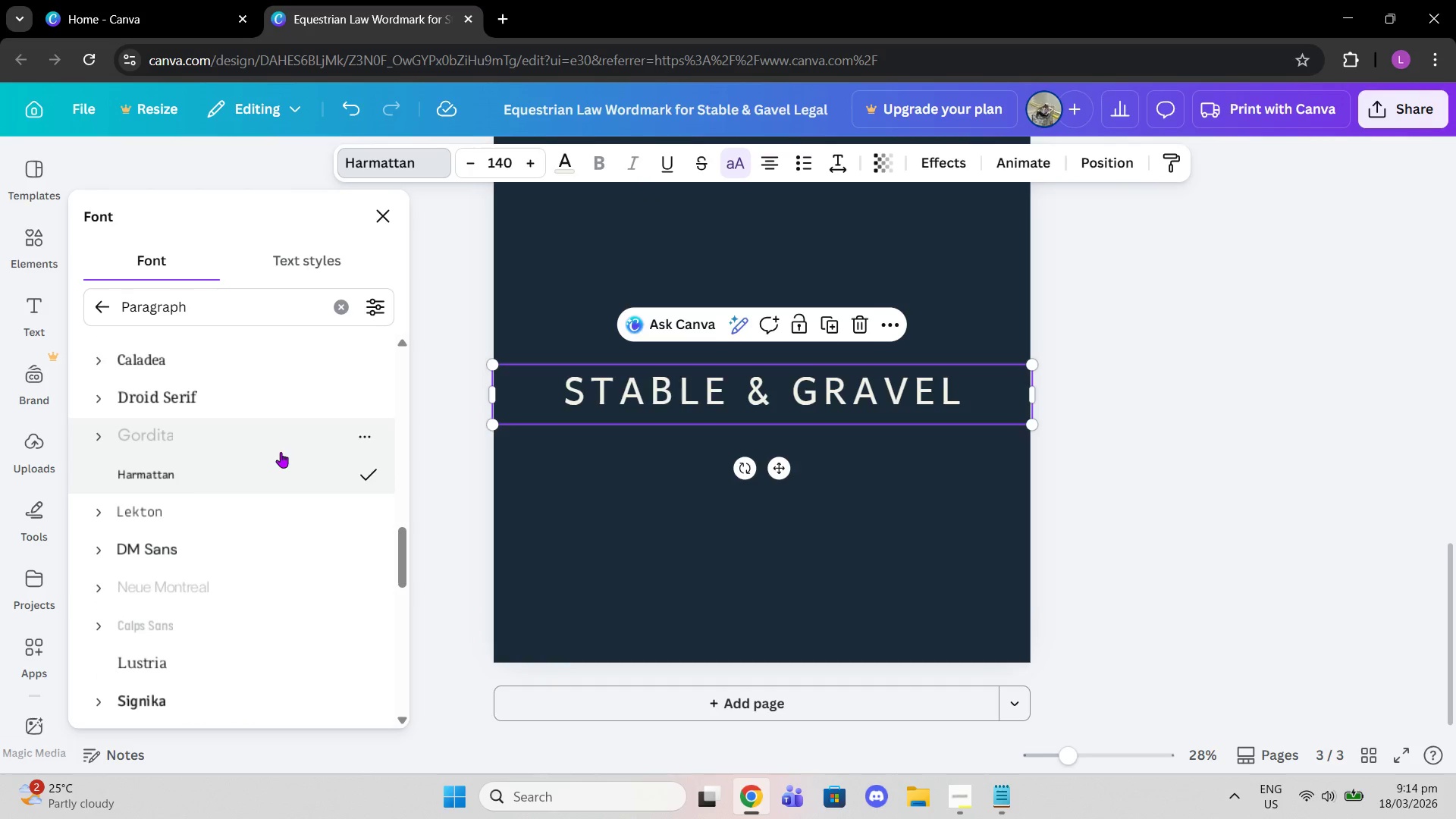 
left_click([318, 498])
 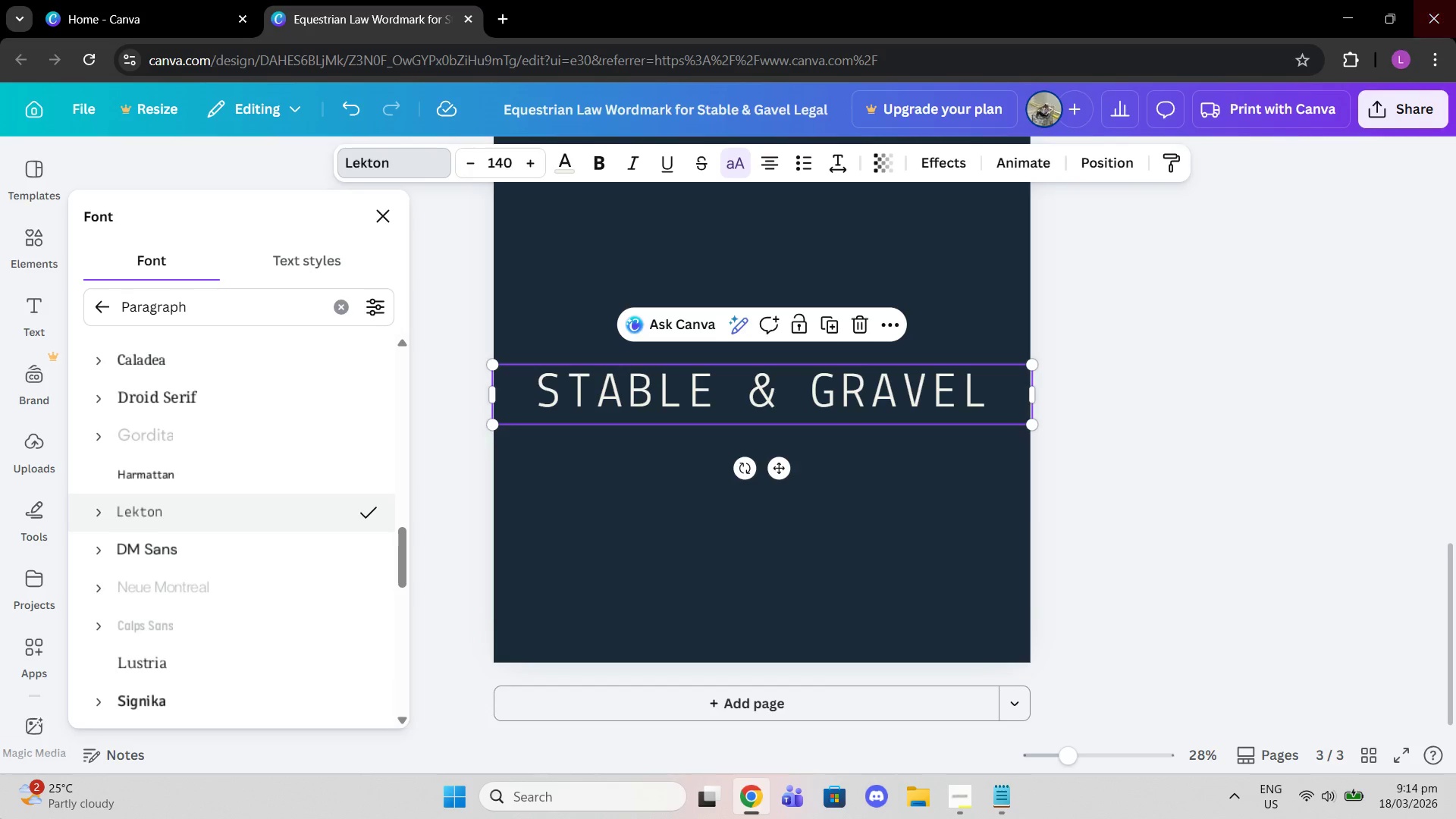 
scroll: coordinate [203, 585], scroll_direction: down, amount: 1.0
 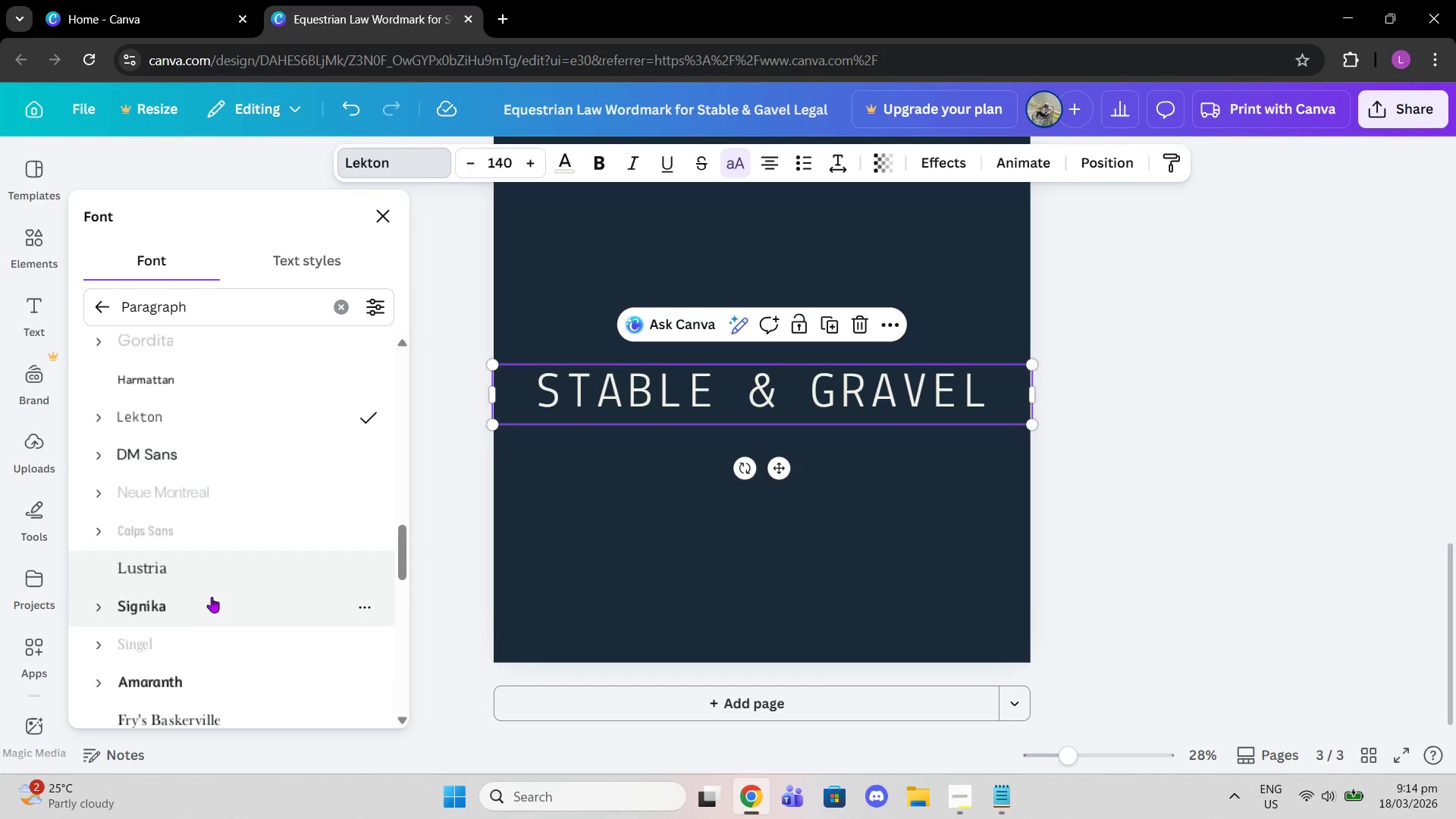 
left_click([218, 610])
 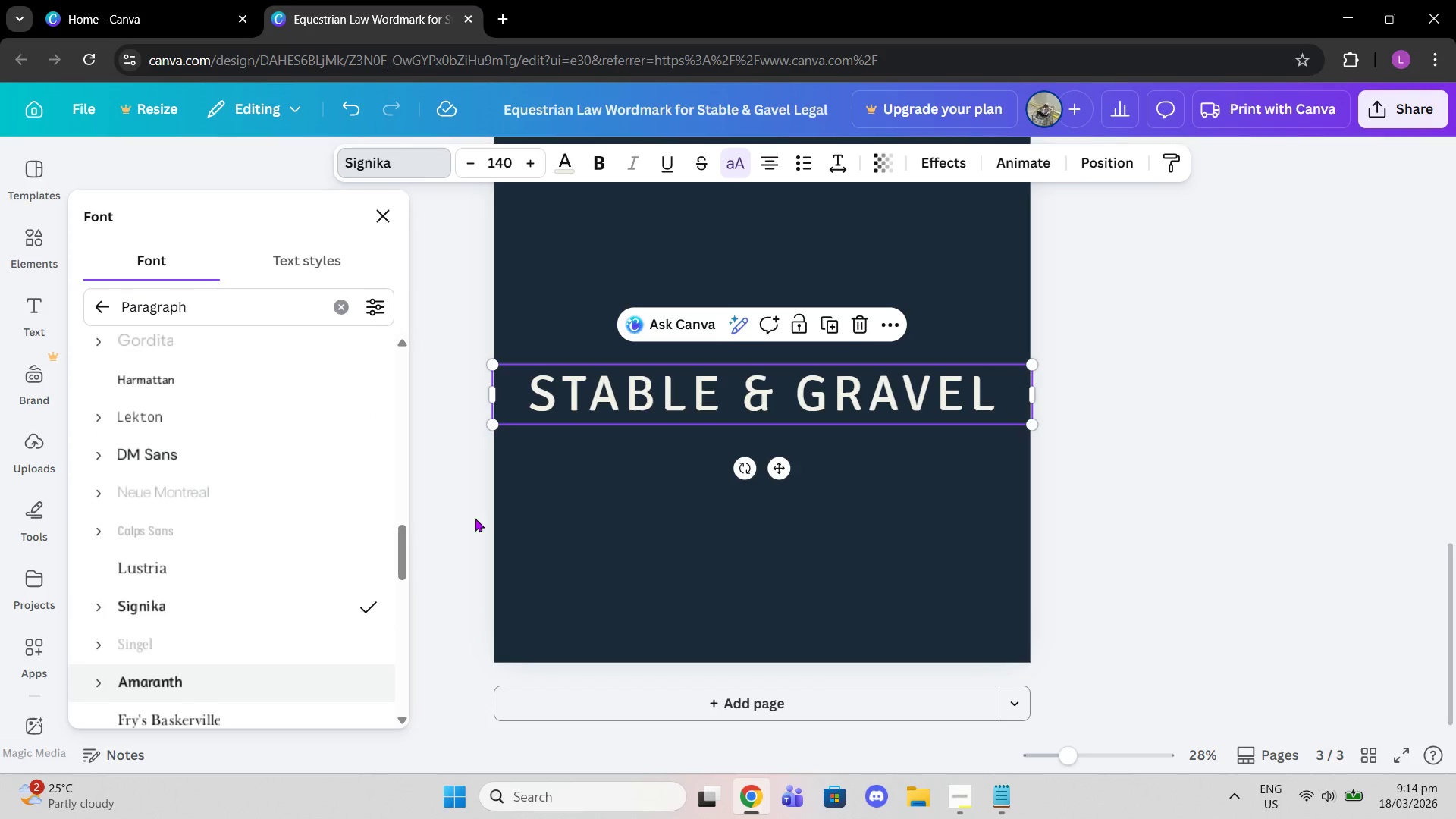 
scroll: coordinate [366, 447], scroll_direction: down, amount: 2.0
 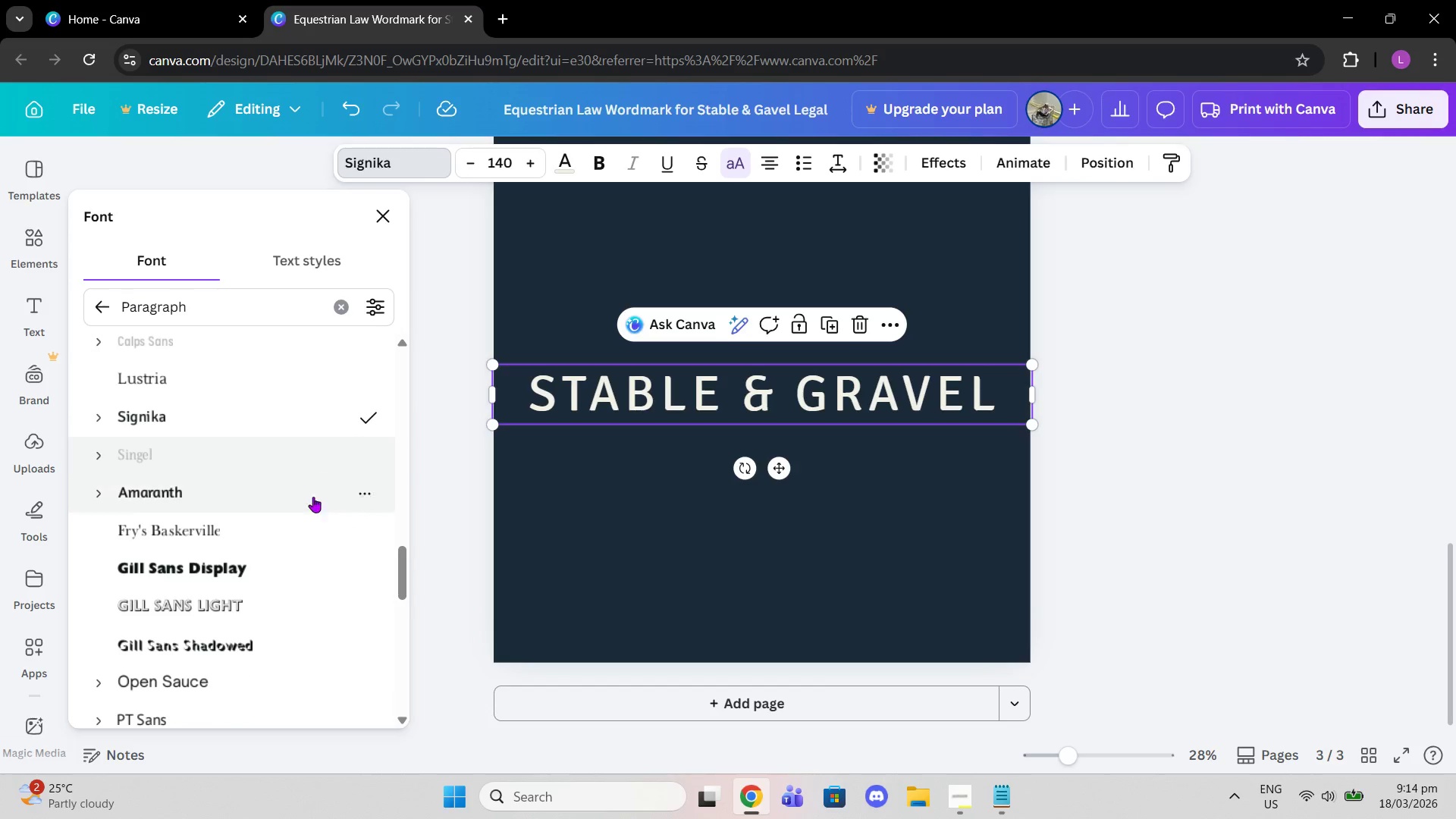 
left_click([300, 517])
 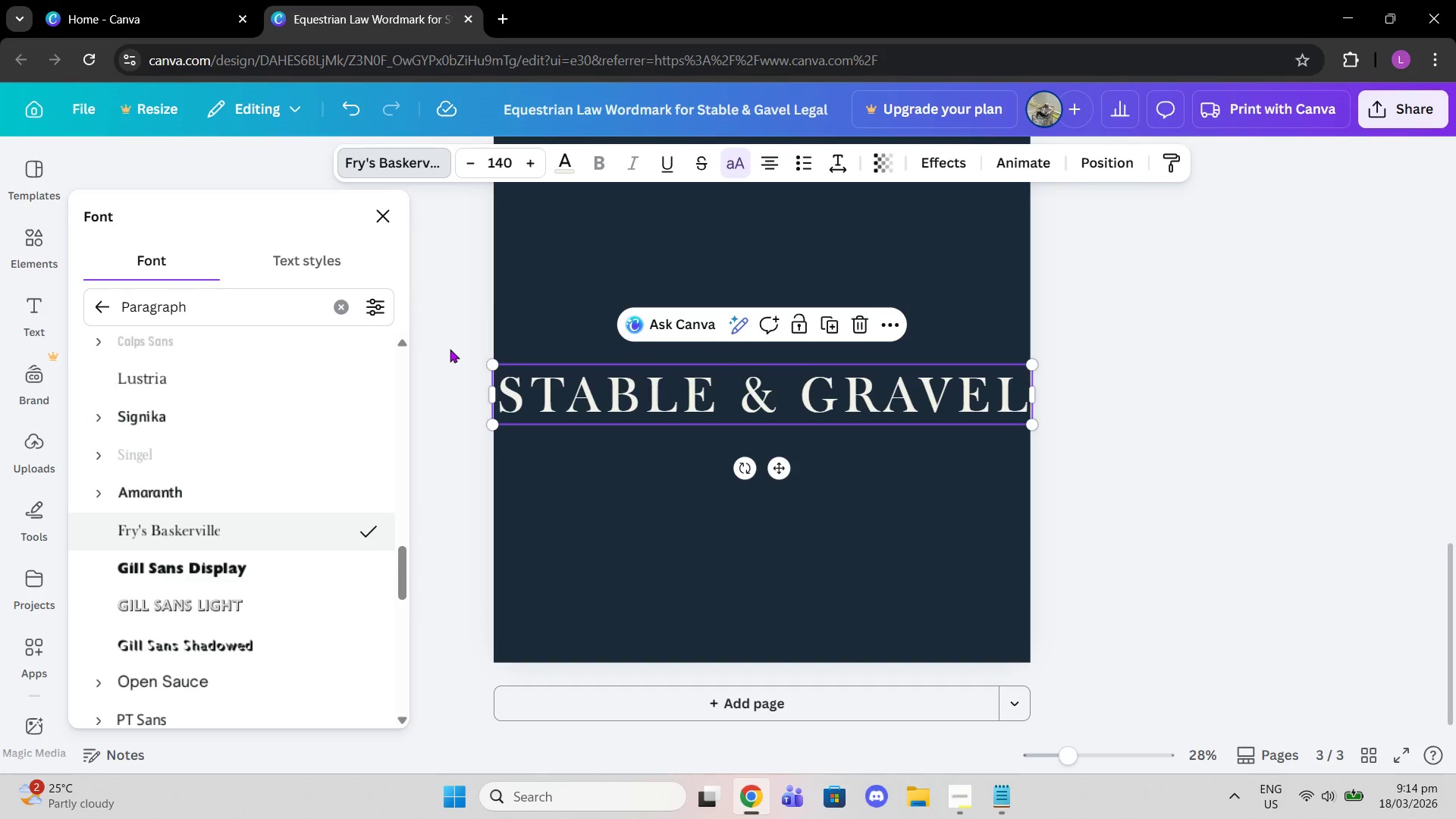 
left_click([736, 169])
 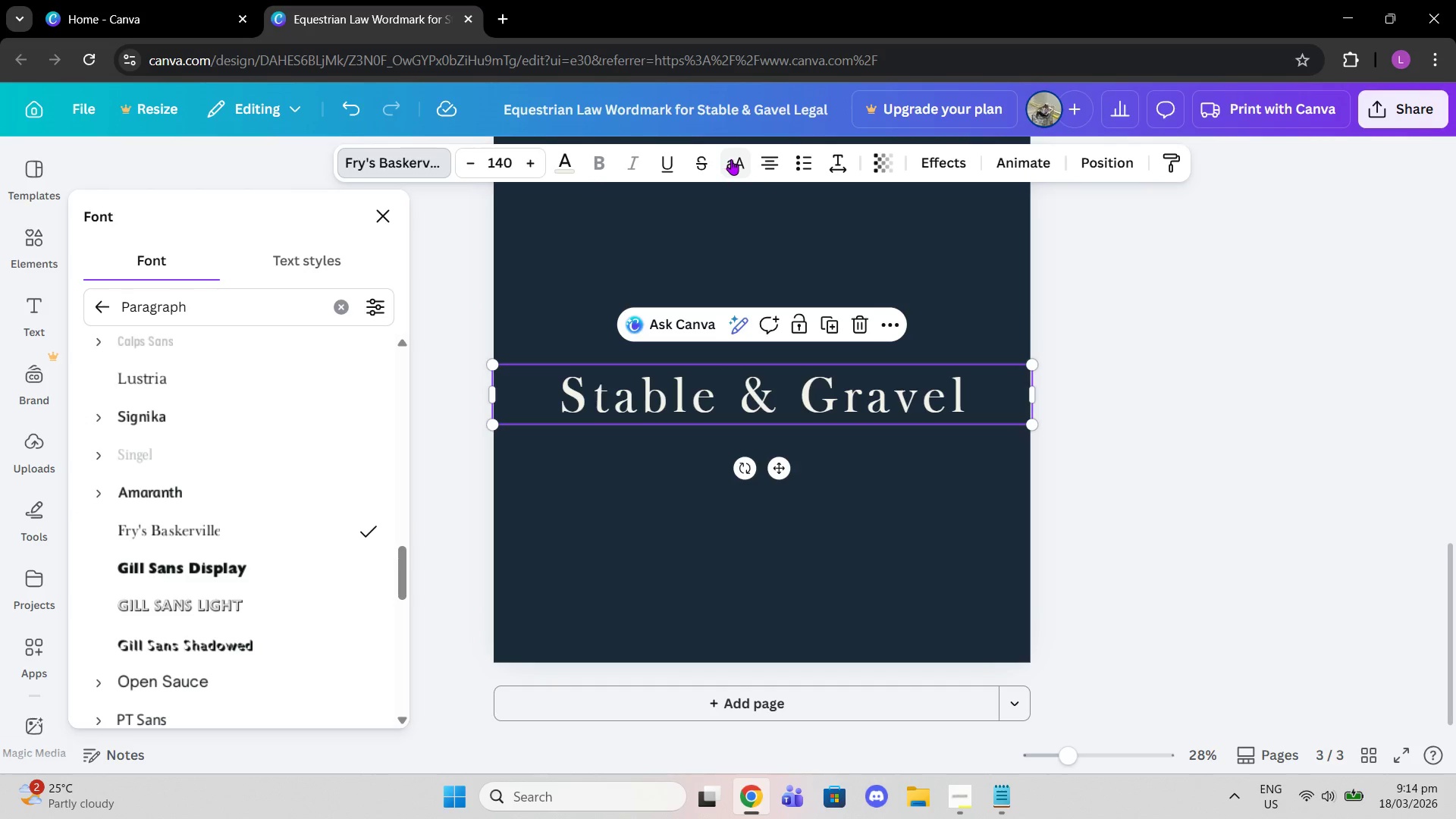 
left_click([731, 159])
 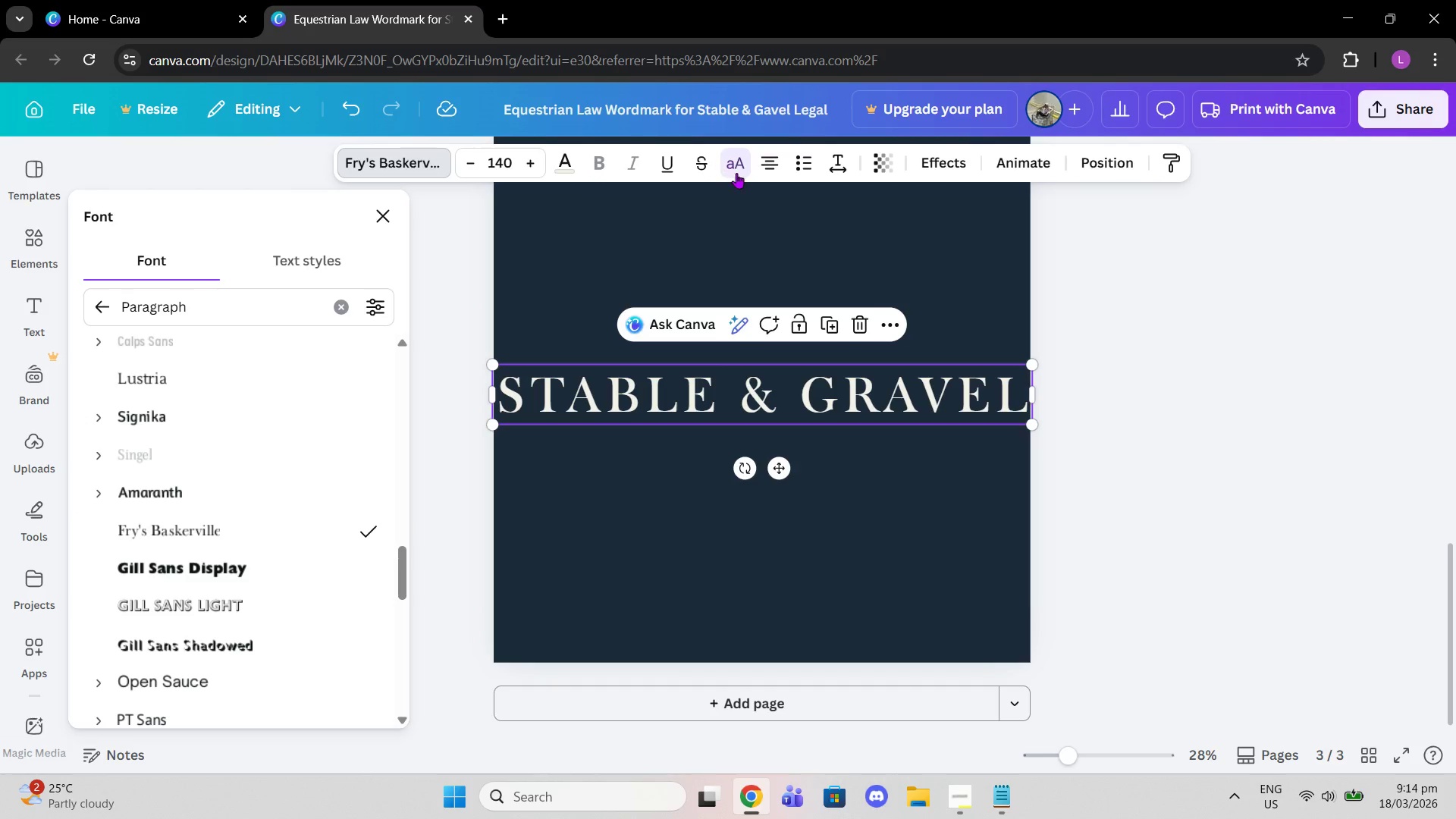 
scroll: coordinate [864, 419], scroll_direction: up, amount: 4.0
 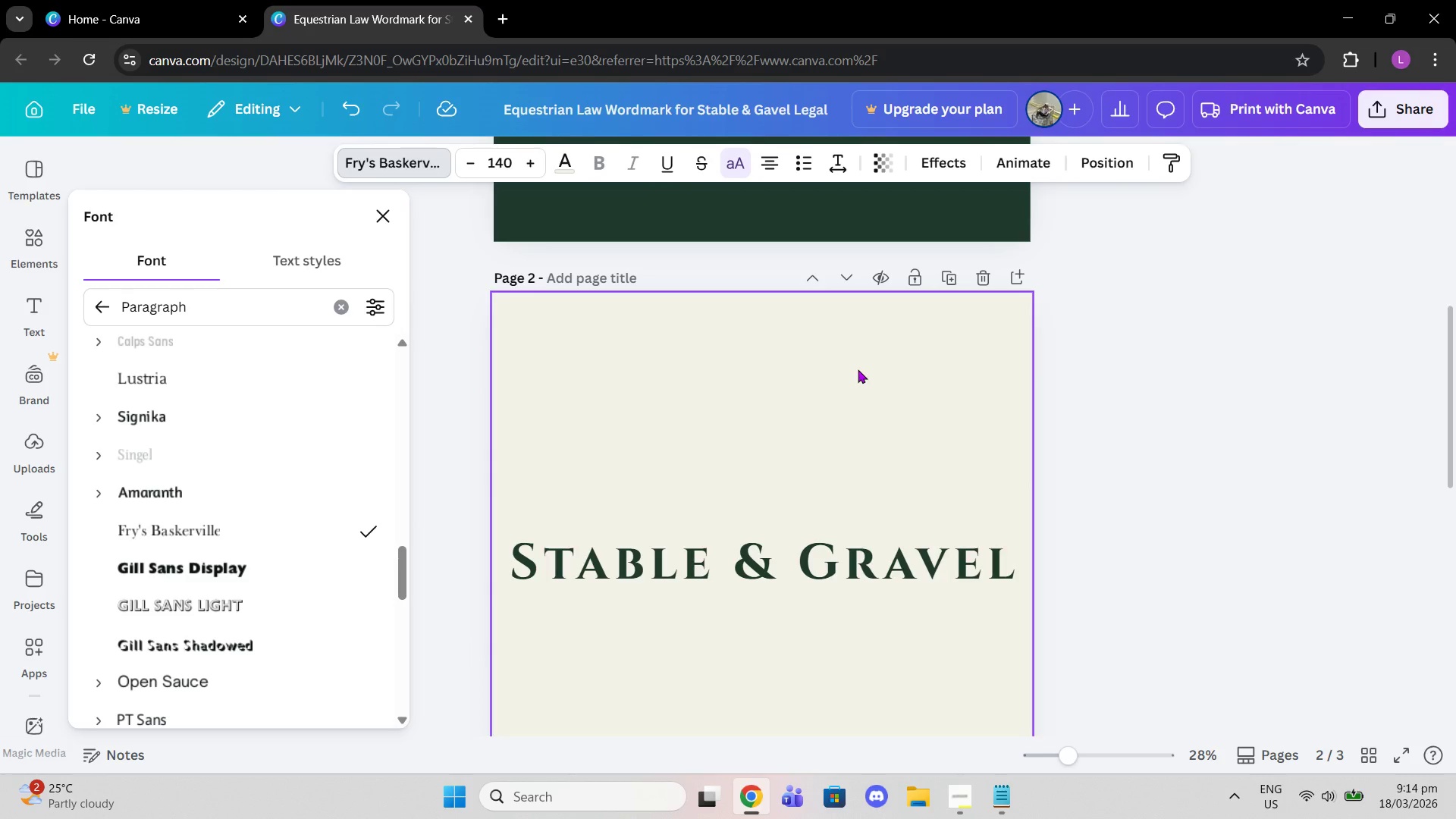 
scroll: coordinate [854, 359], scroll_direction: down, amount: 4.0
 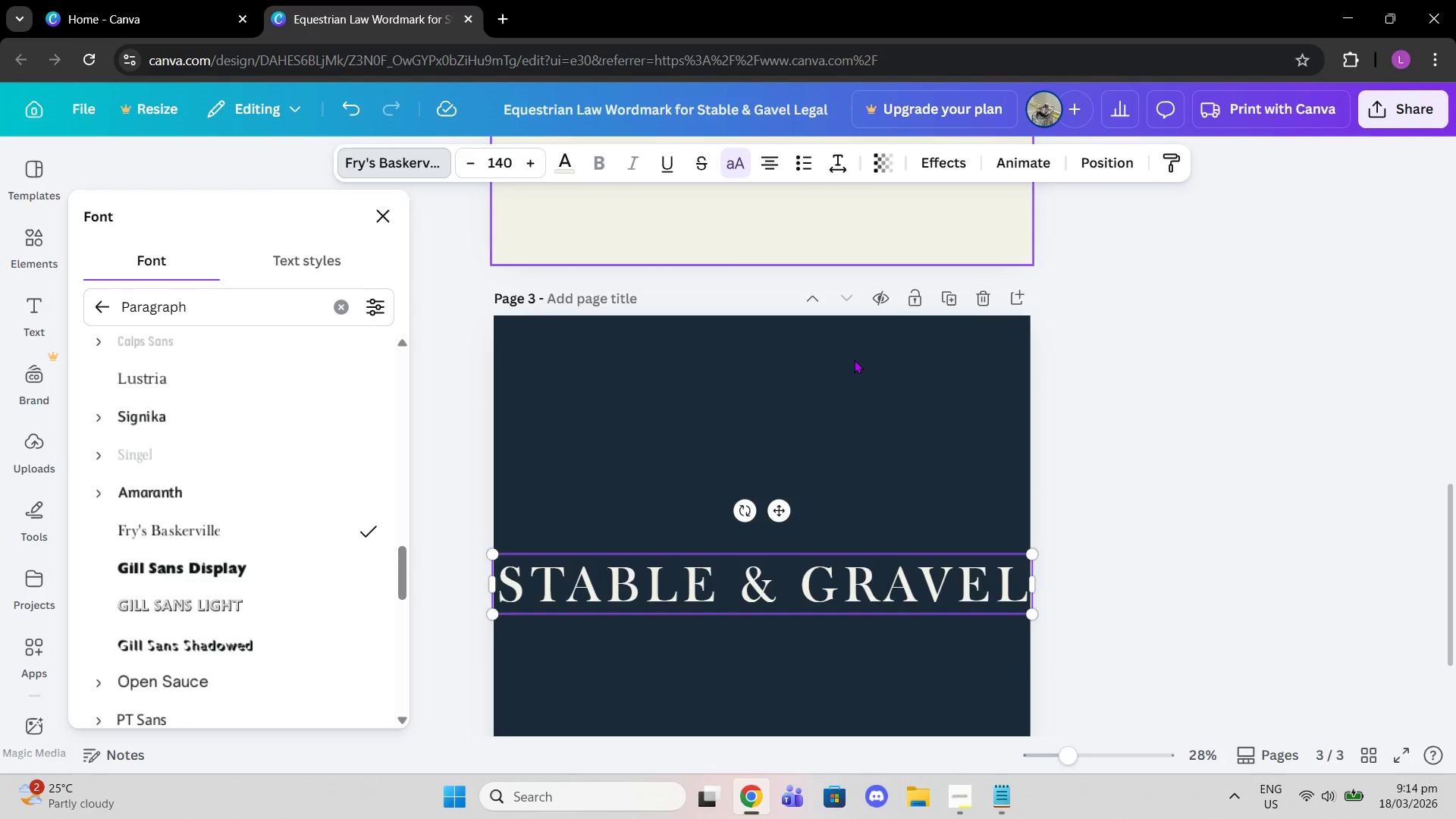 
scroll: coordinate [825, 373], scroll_direction: up, amount: 10.0
 